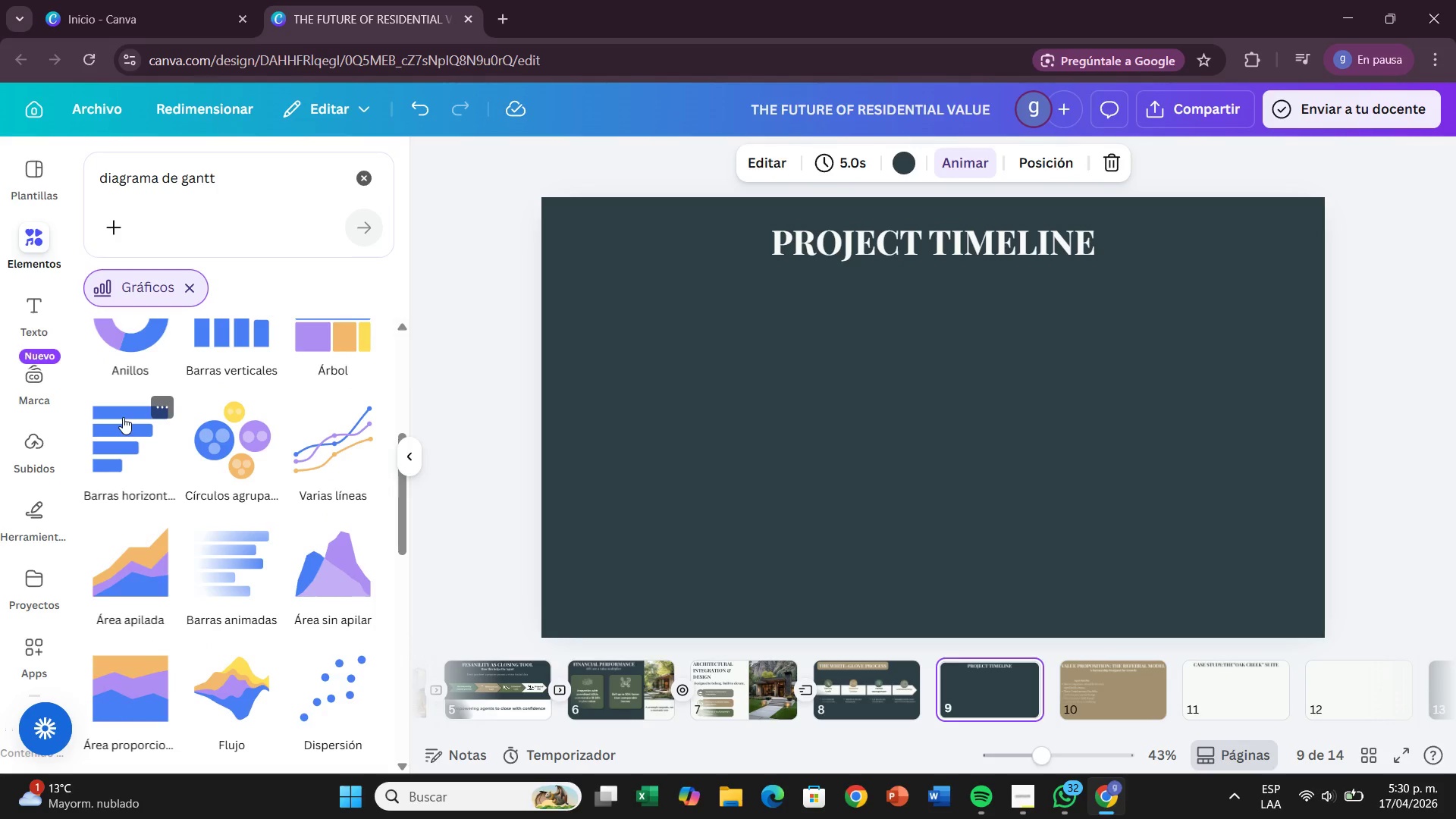 
left_click([123, 417])
 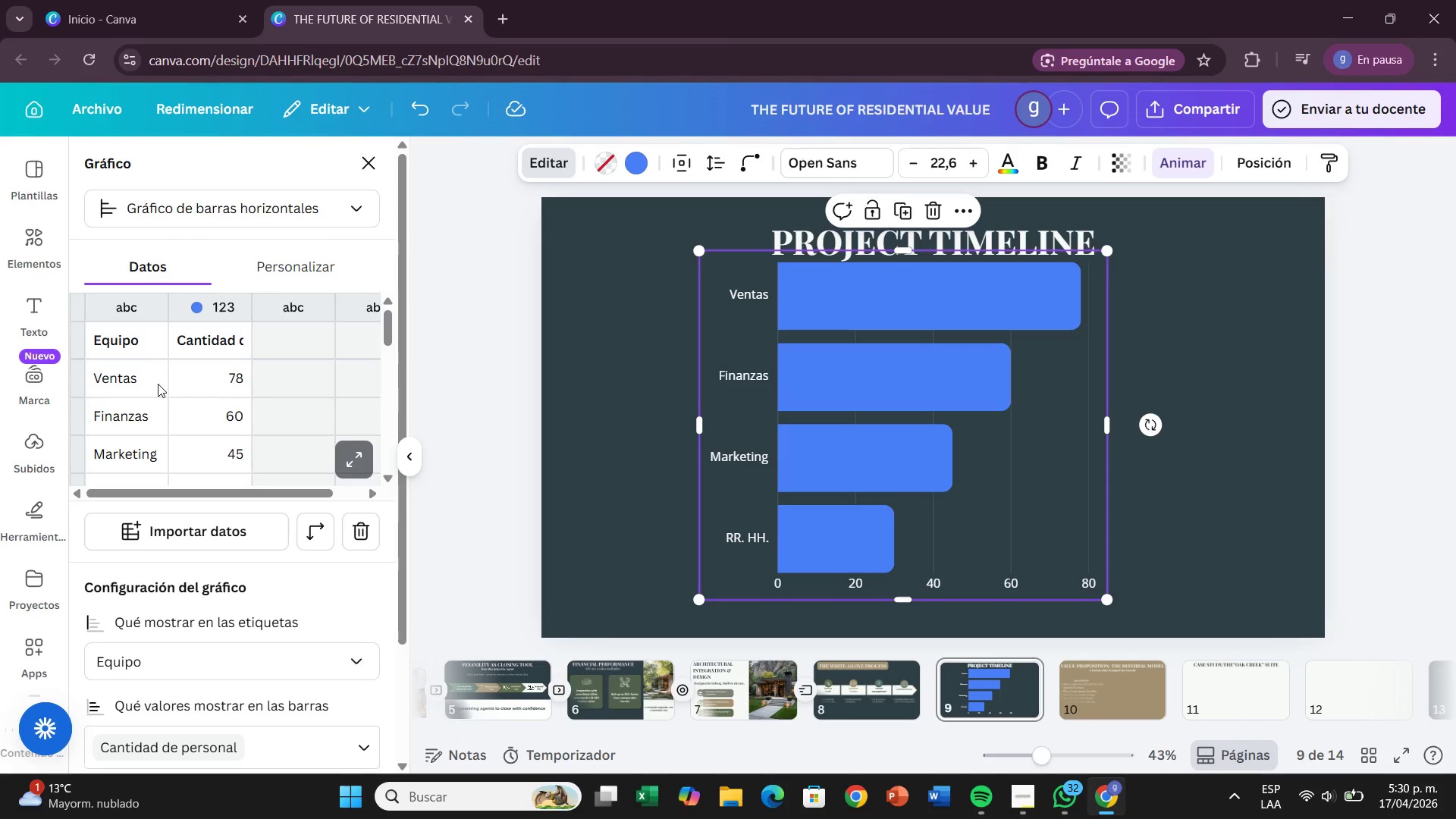 
wait(31.22)
 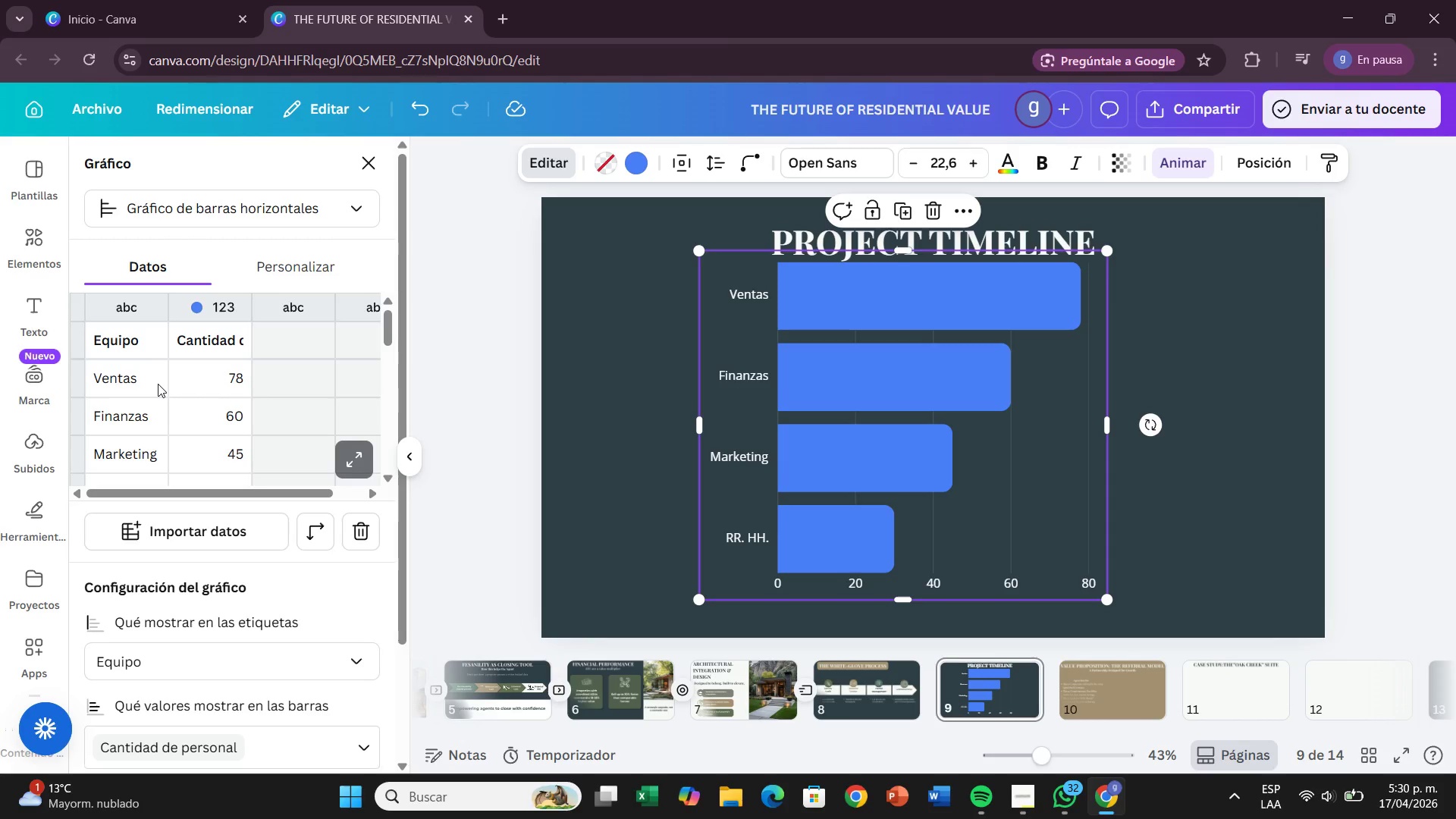 
double_click([120, 369])
 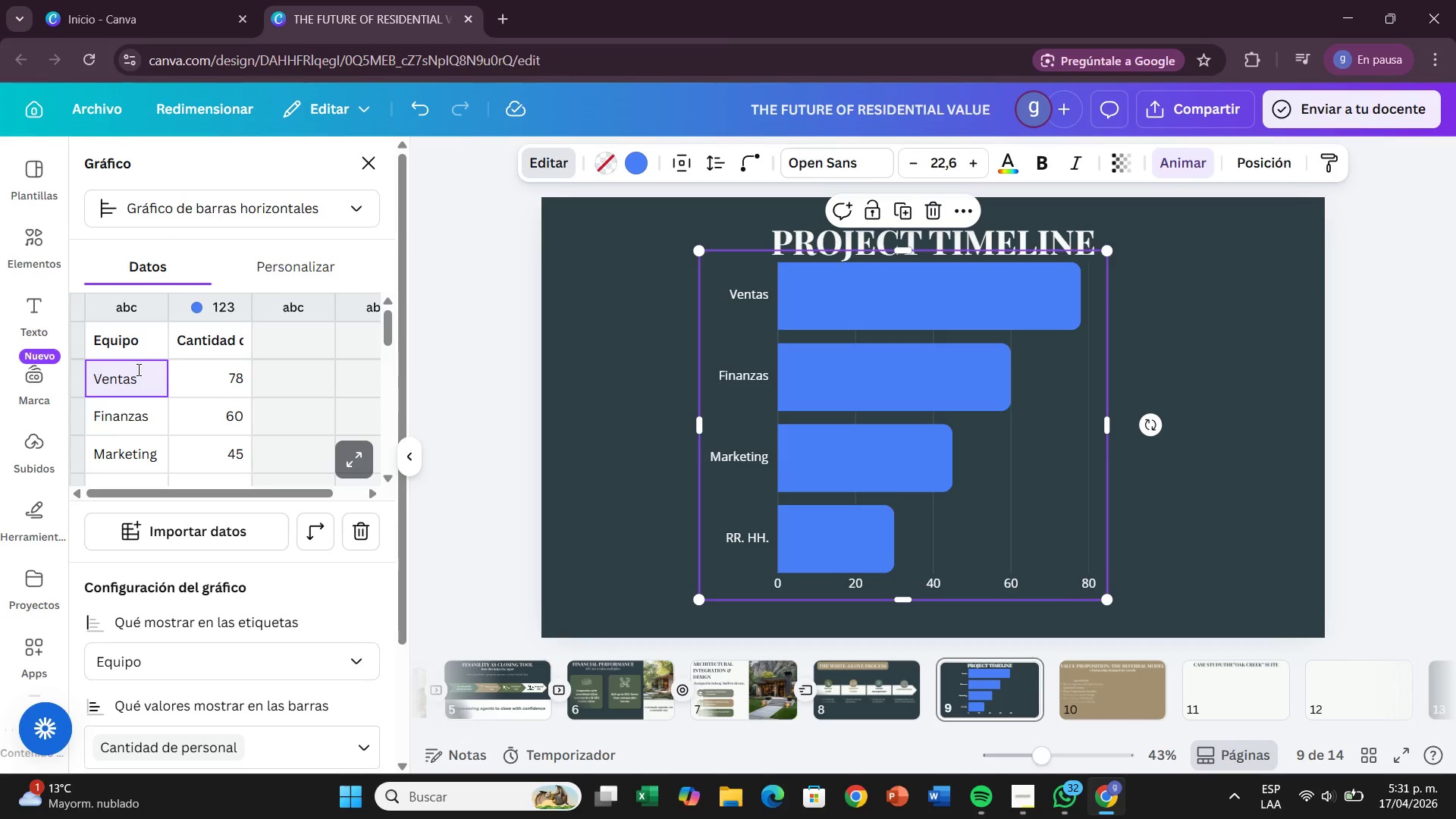 
hold_key(key=Backspace, duration=0.62)
 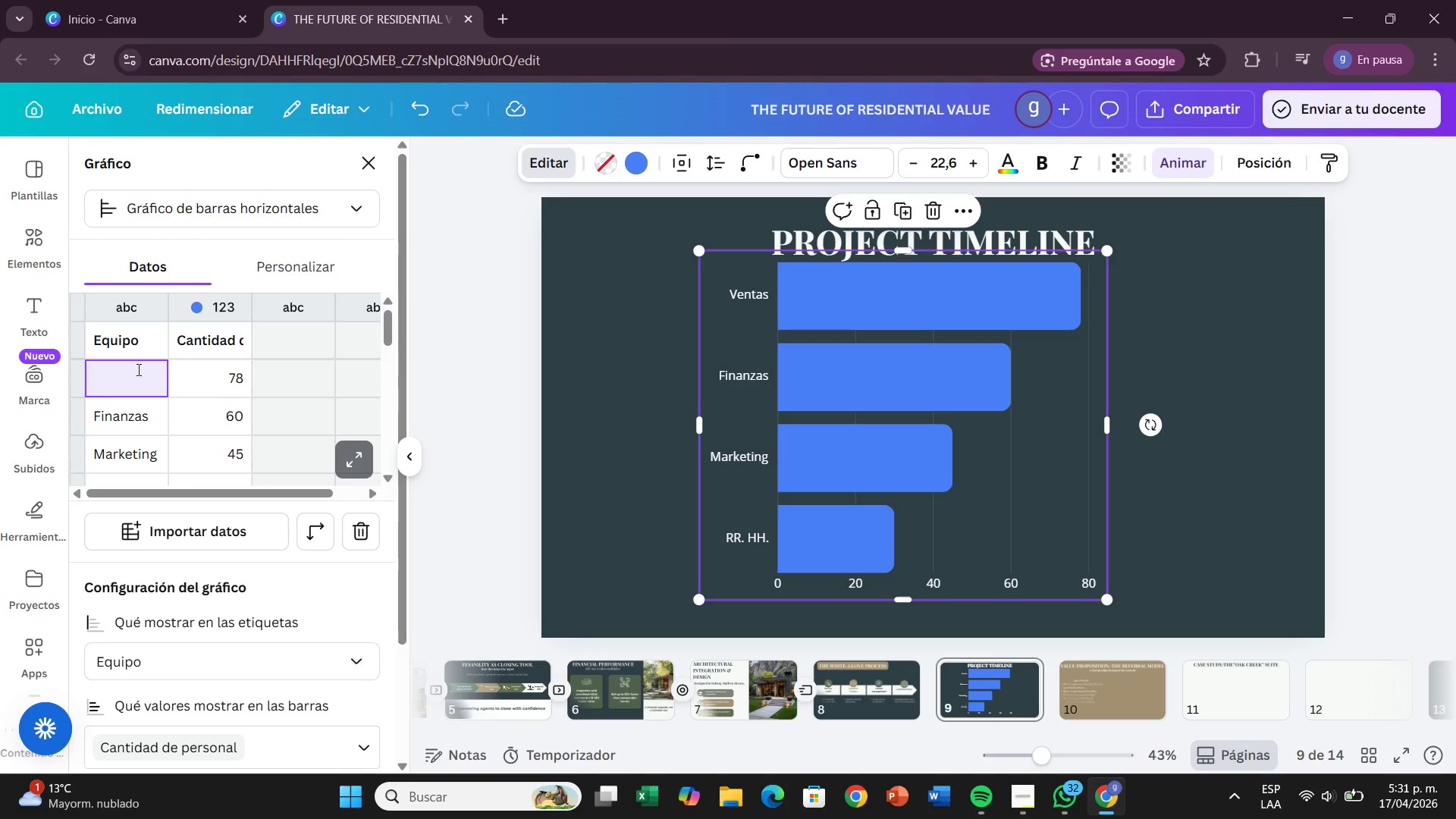 
key(Backspace)
type(Month 1)
 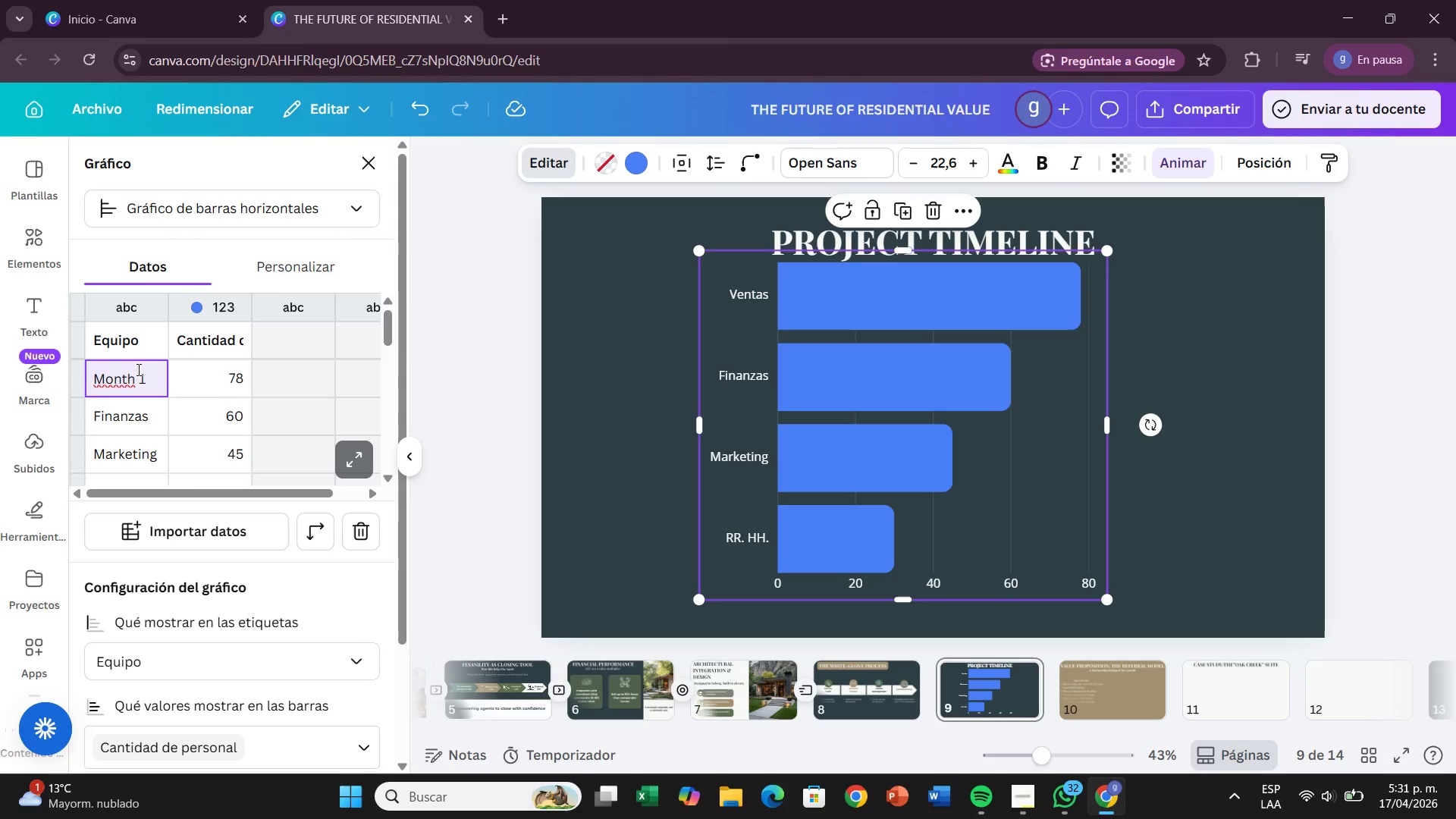 
key(ArrowRight)
 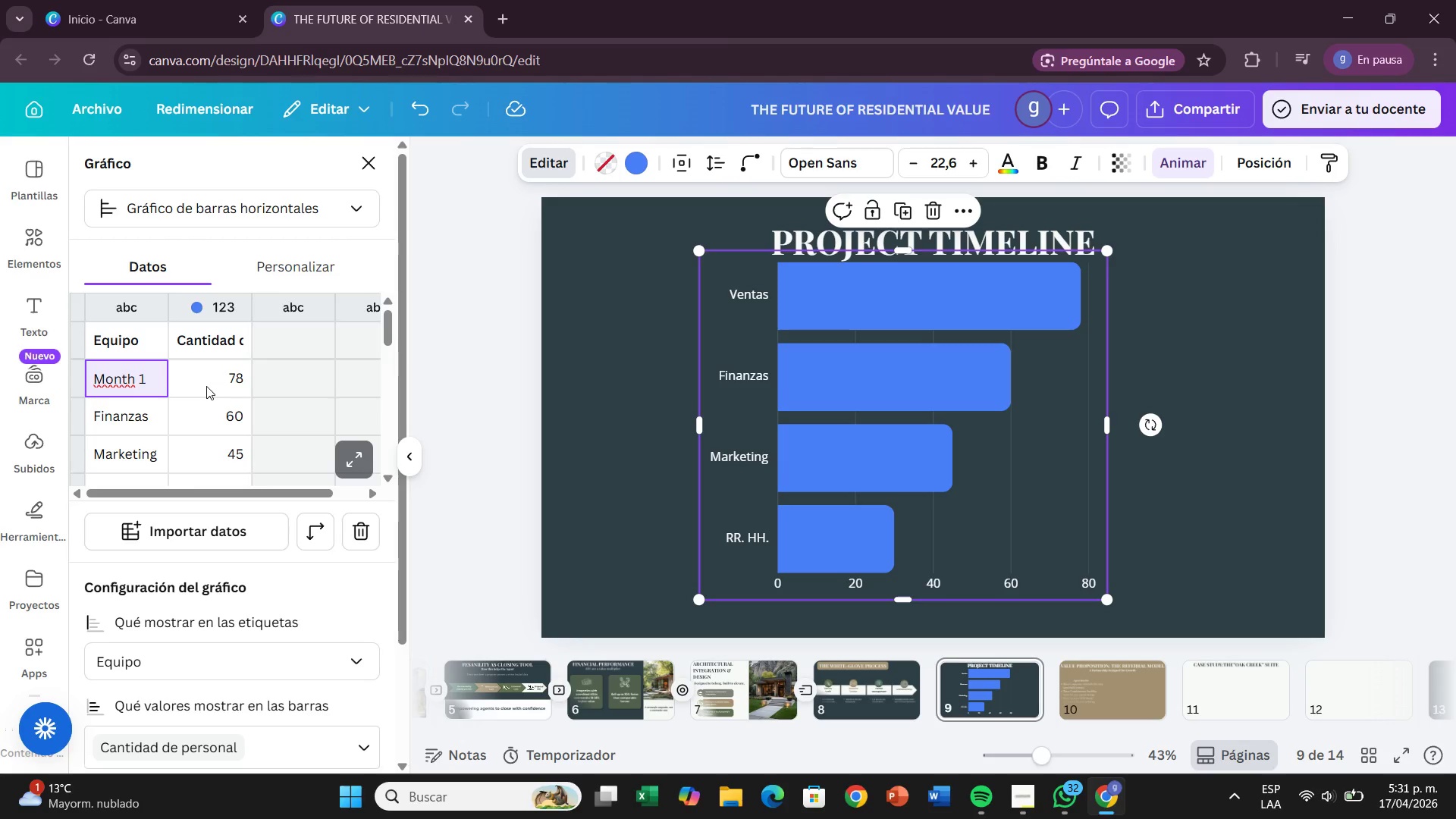 
hold_key(key=Backspace, duration=0.39)
 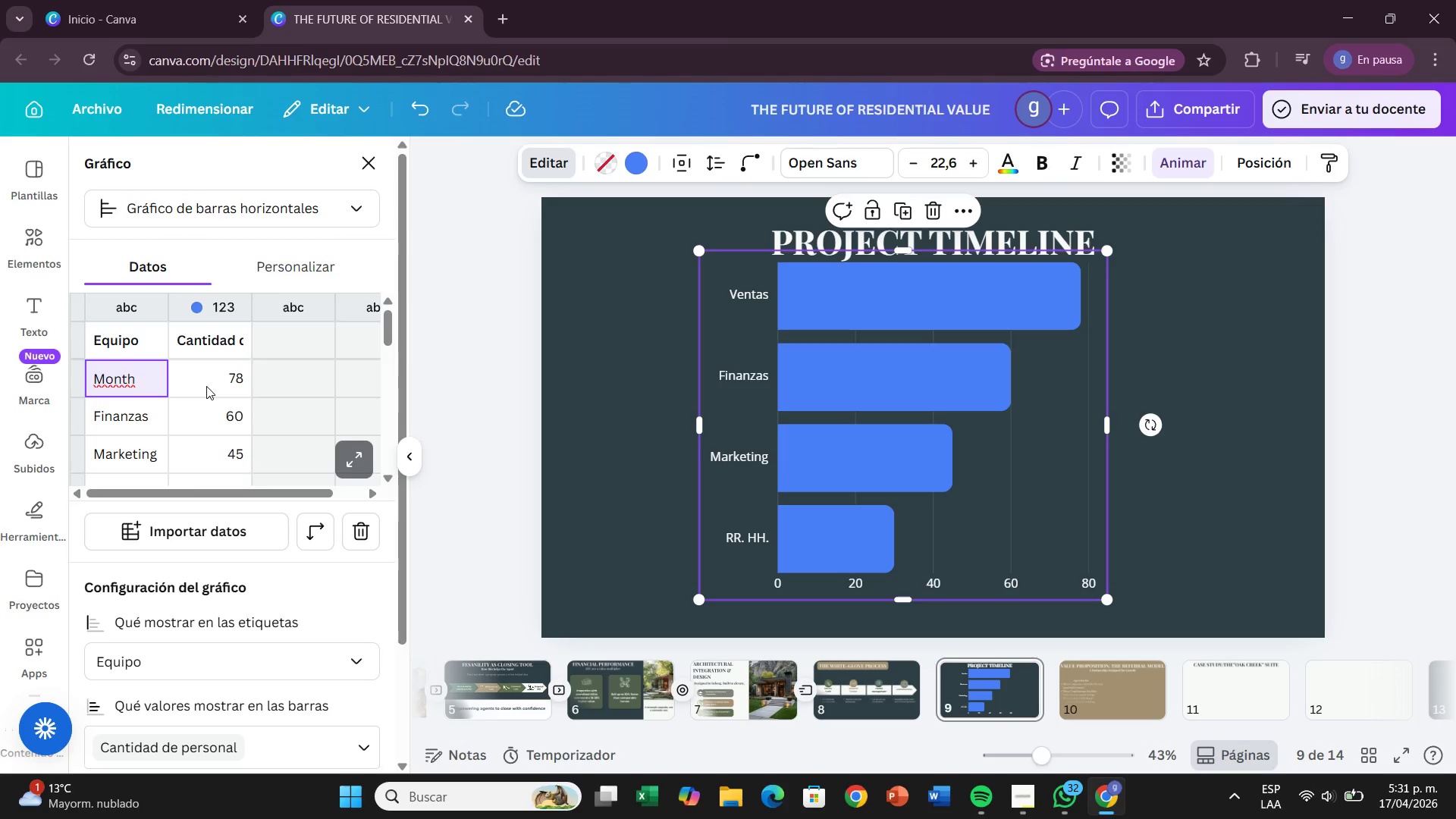 
hold_key(key=Backspace, duration=0.55)
 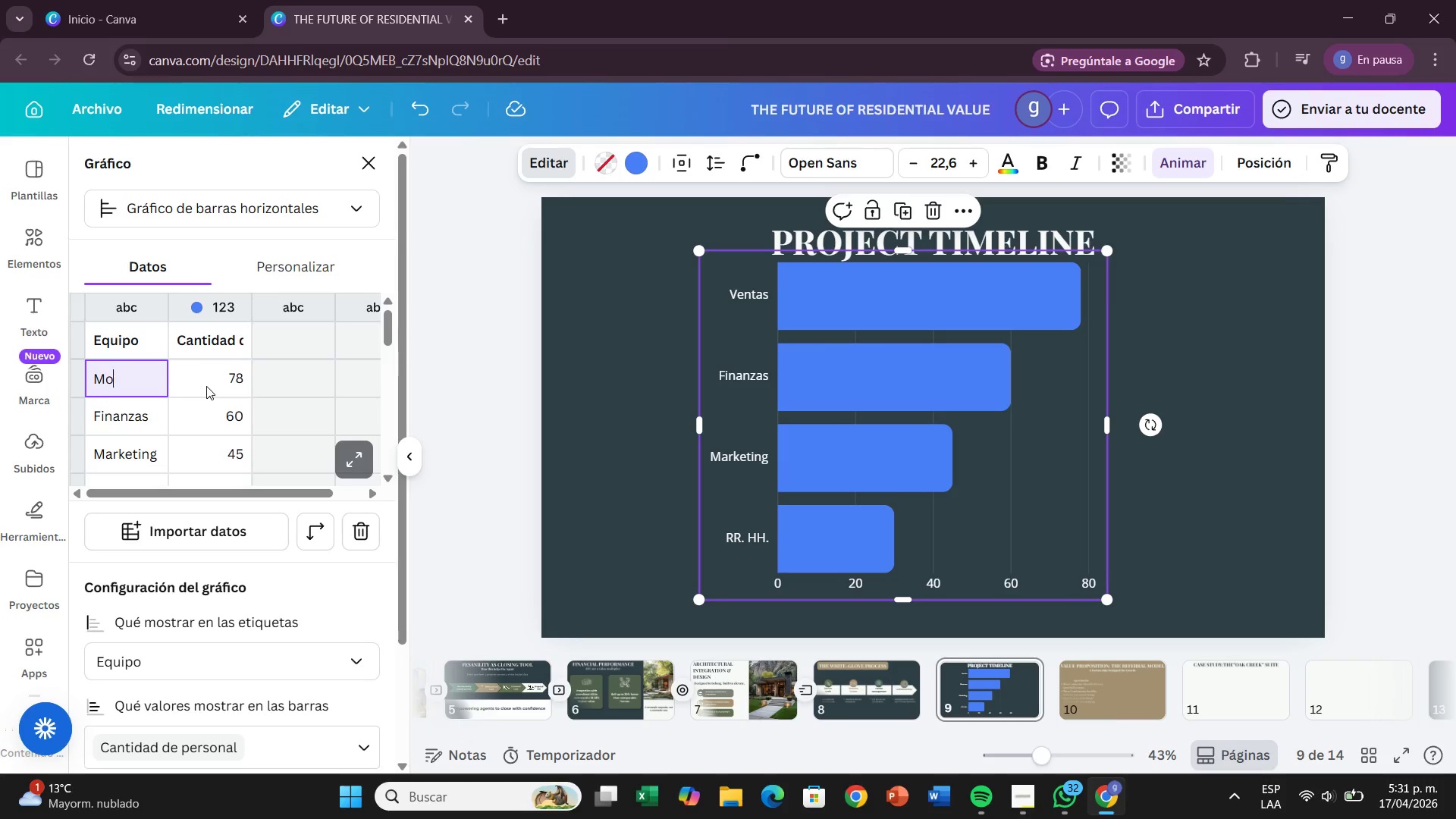 
hold_key(key=Backspace, duration=0.72)
 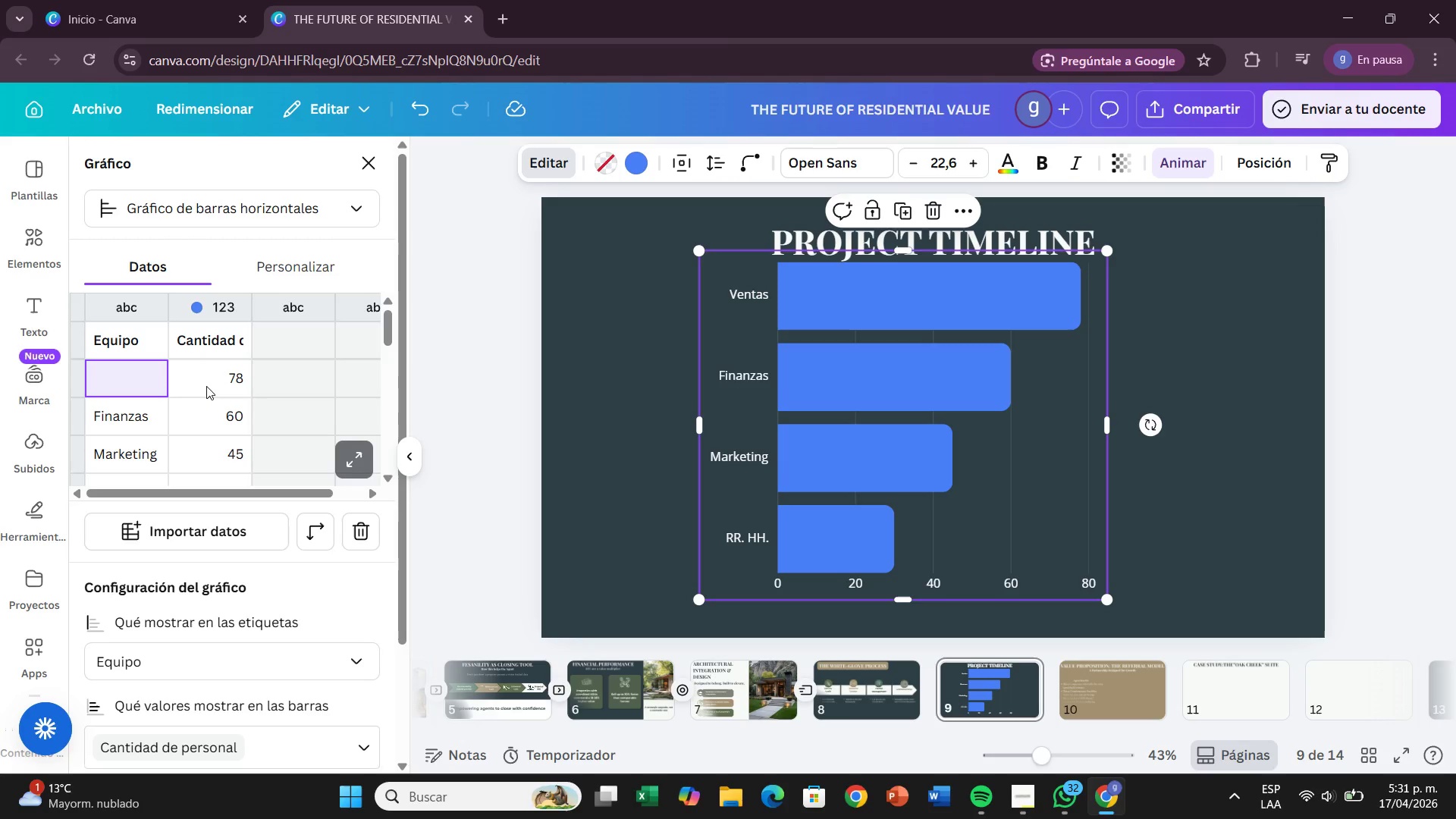 
hold_key(key=Backspace, duration=0.34)
 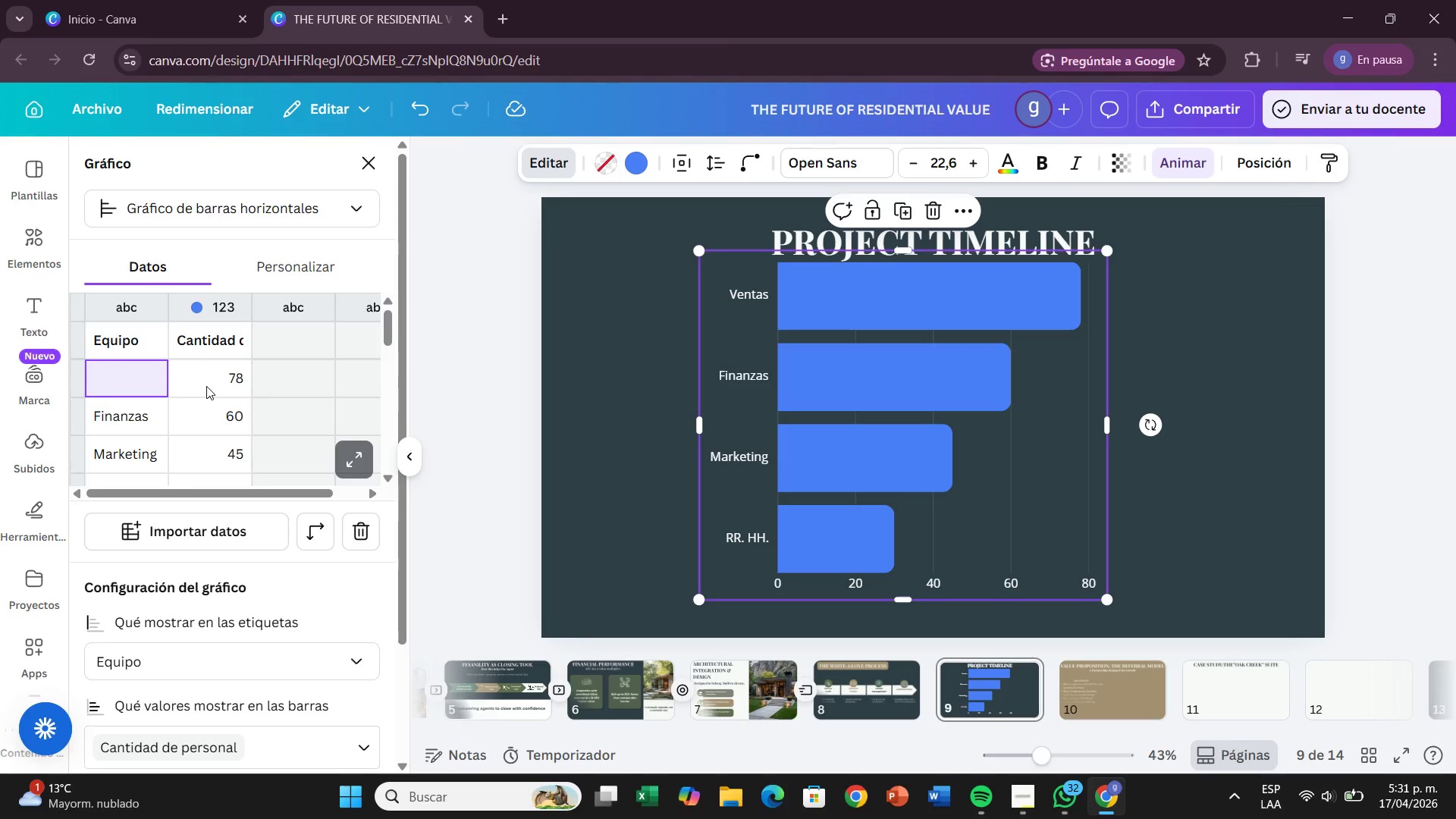 
type(Site Audit ^ D)
key(Backspace)
type(Fesability)
 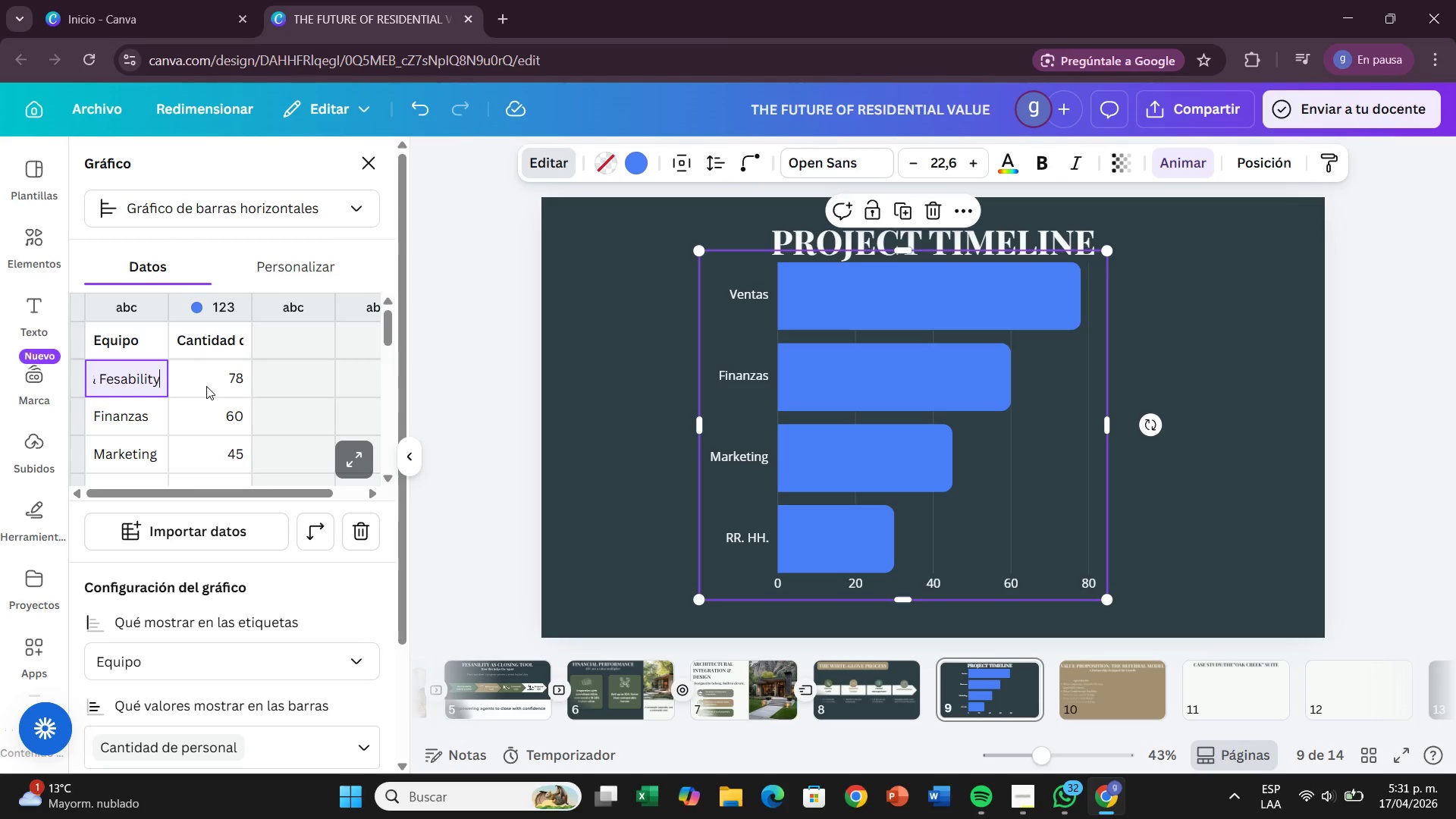 
 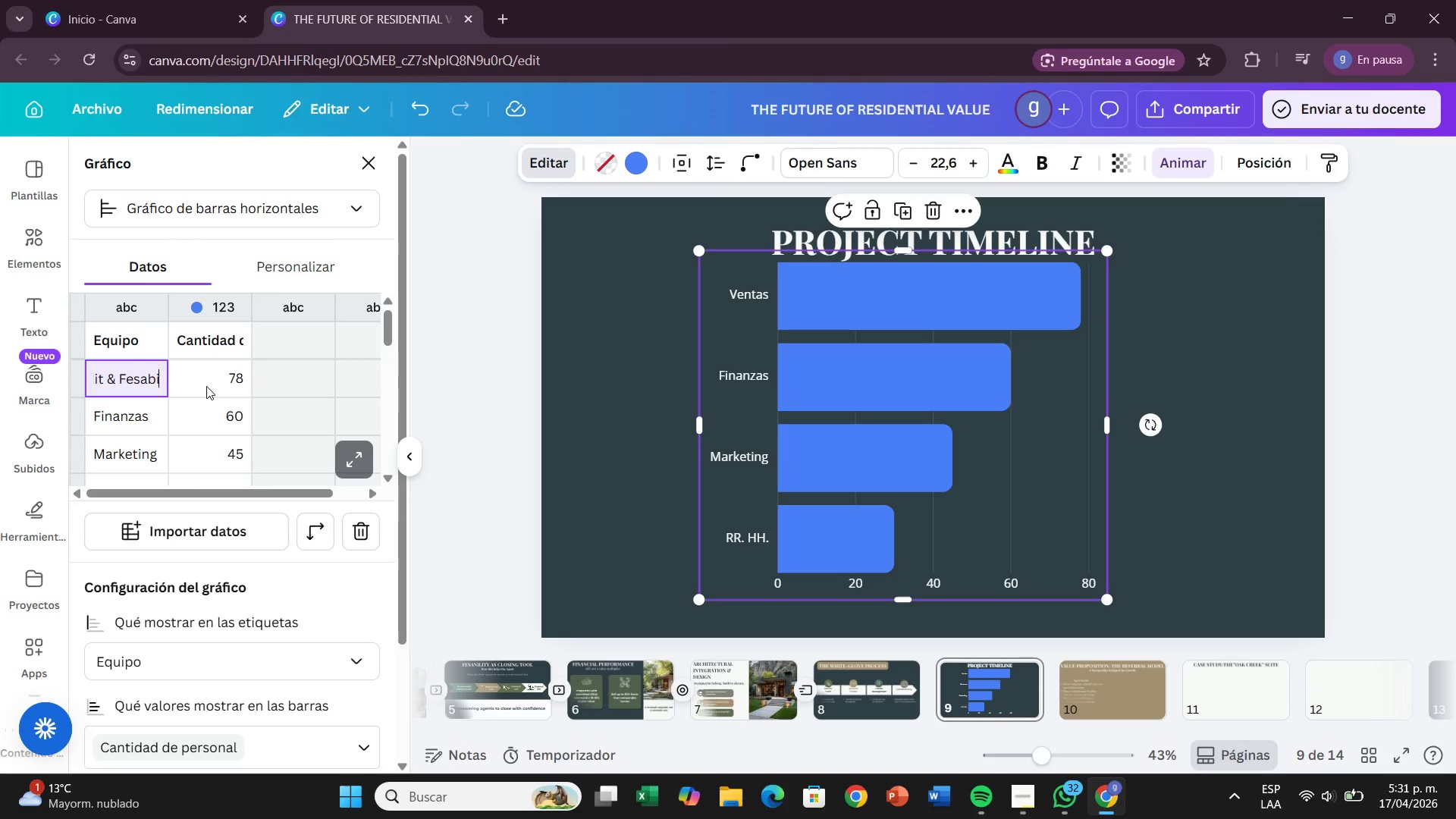 
key(Enter)
 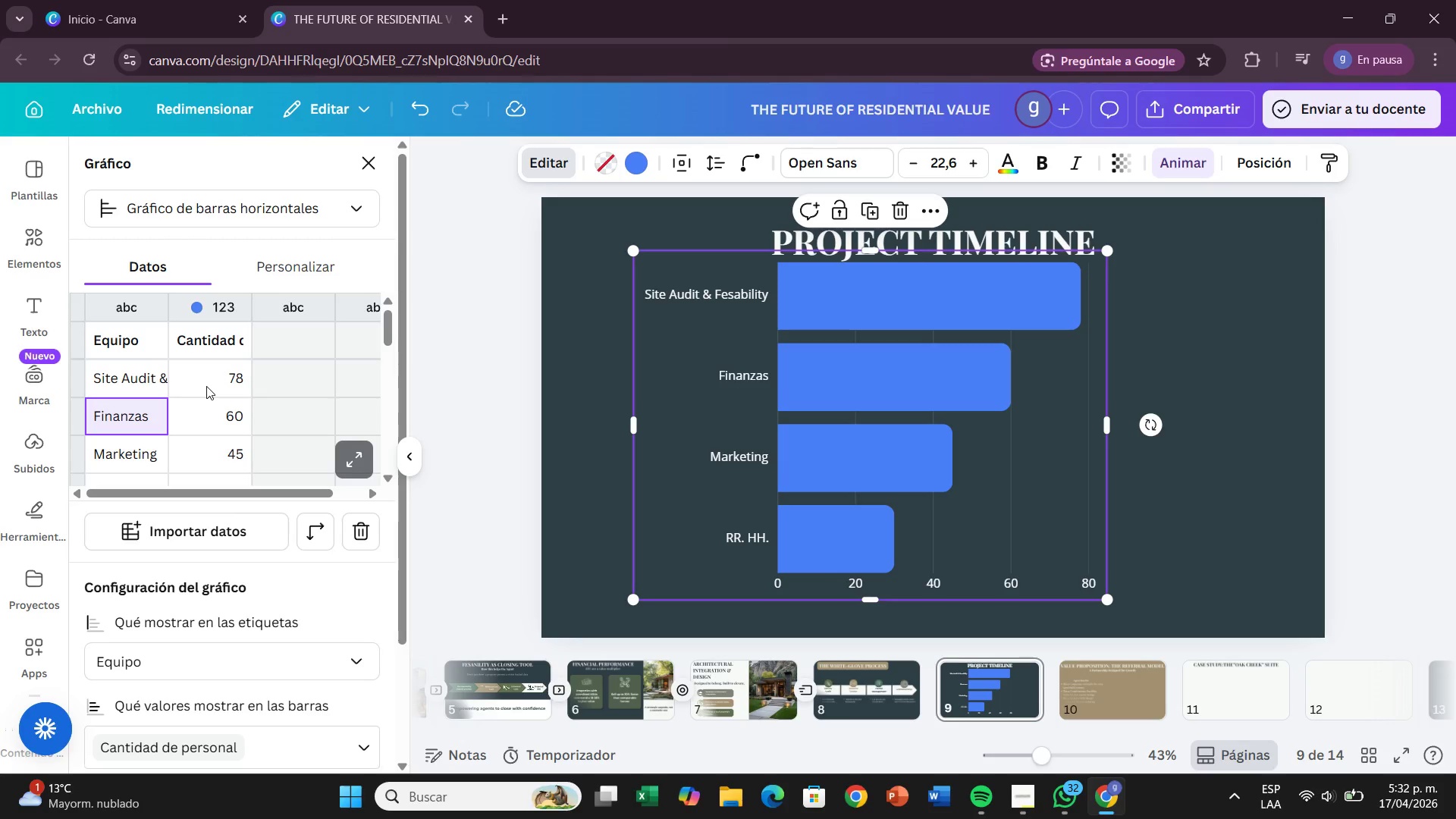 
wait(40.44)
 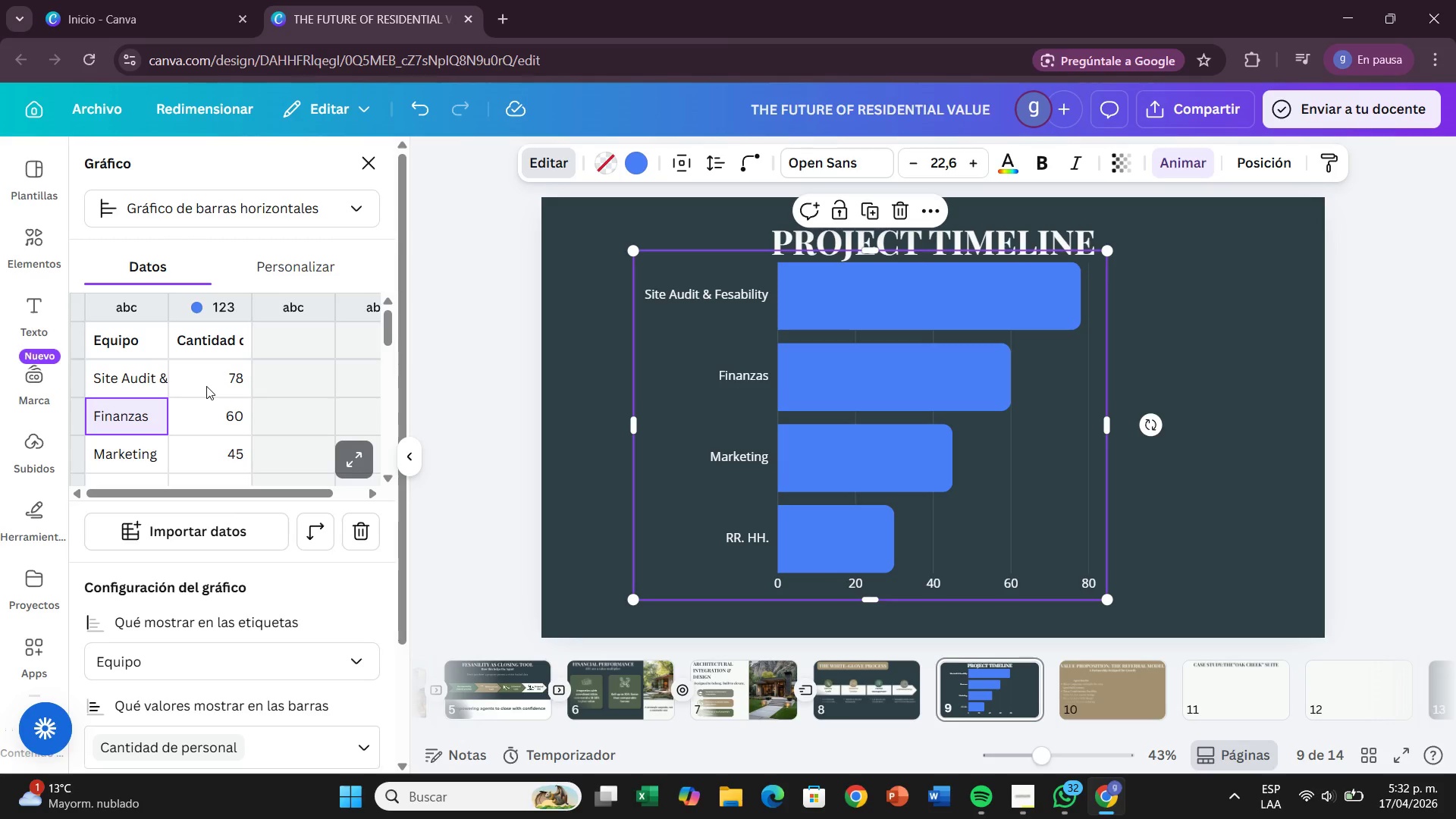 
left_click([234, 307])
 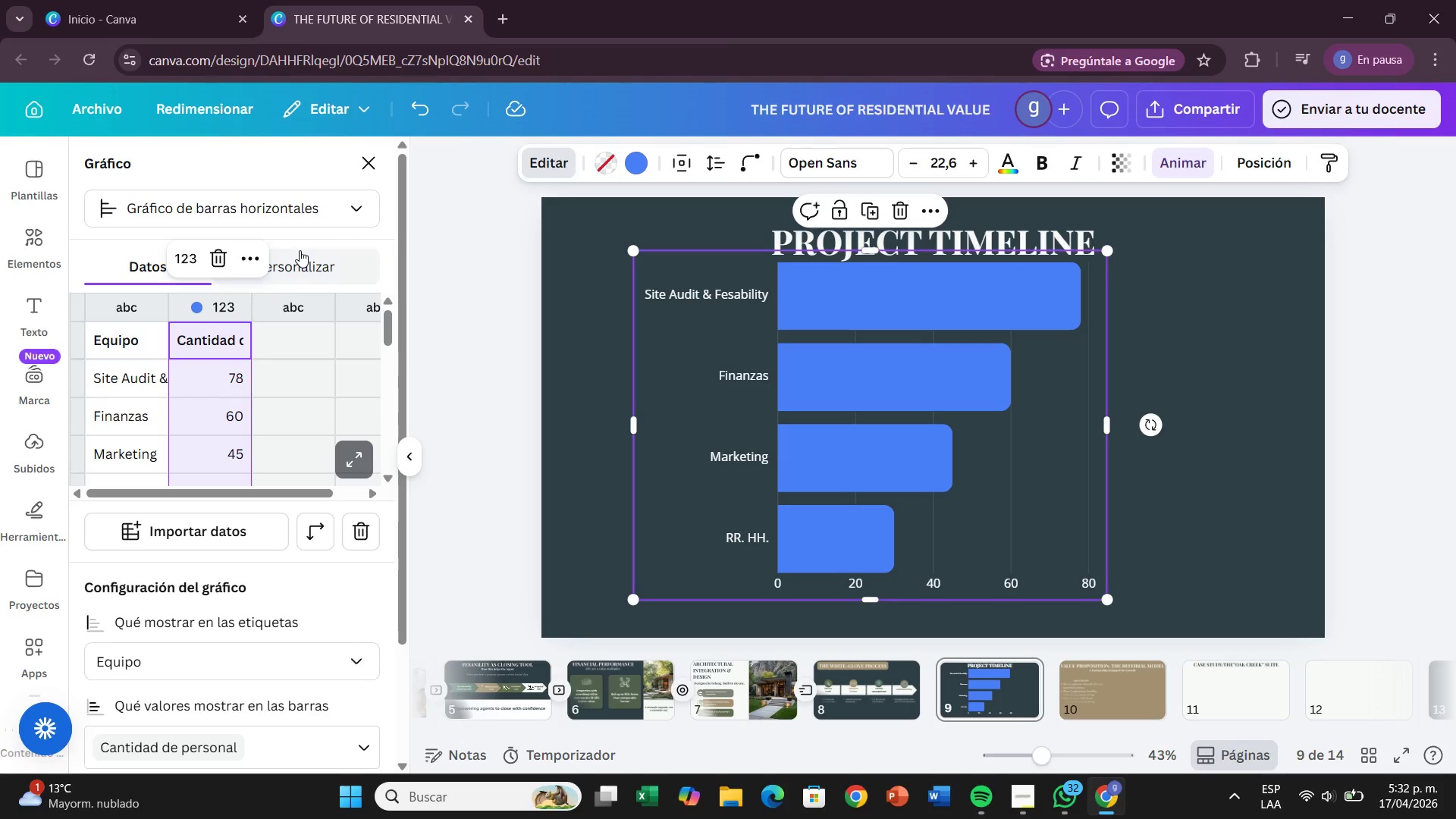 
left_click([300, 251])
 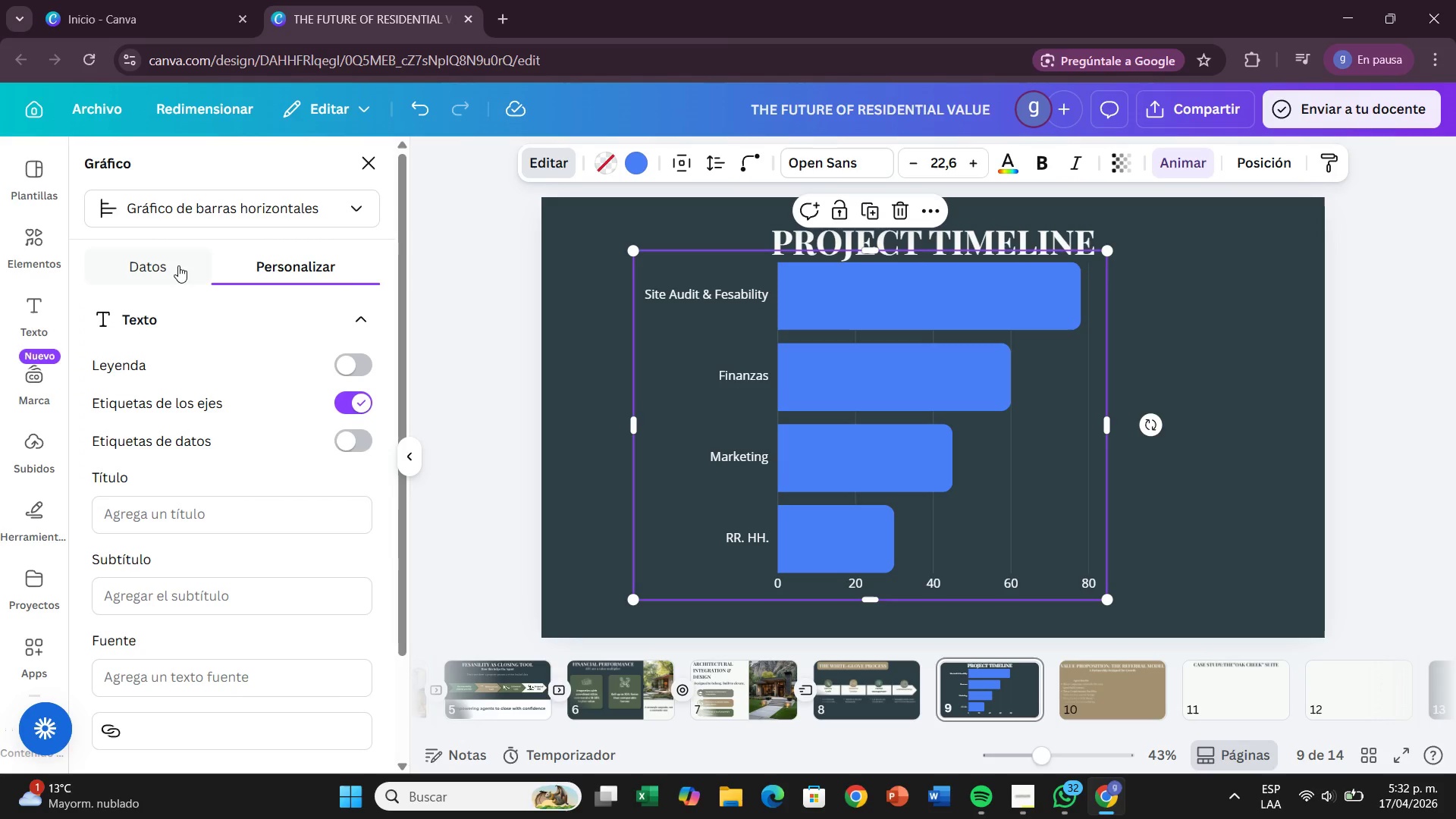 
left_click([178, 265])
 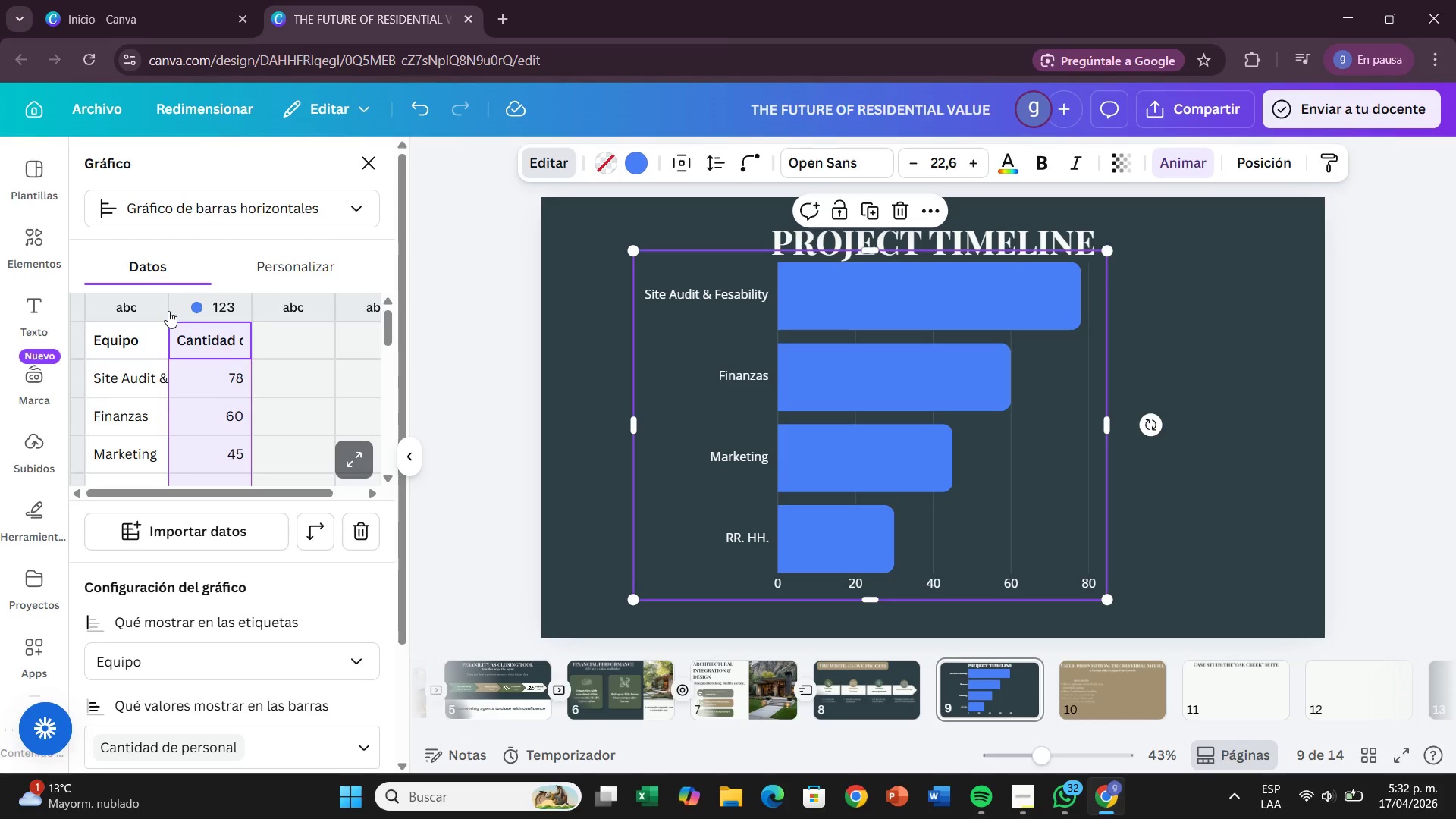 
wait(6.11)
 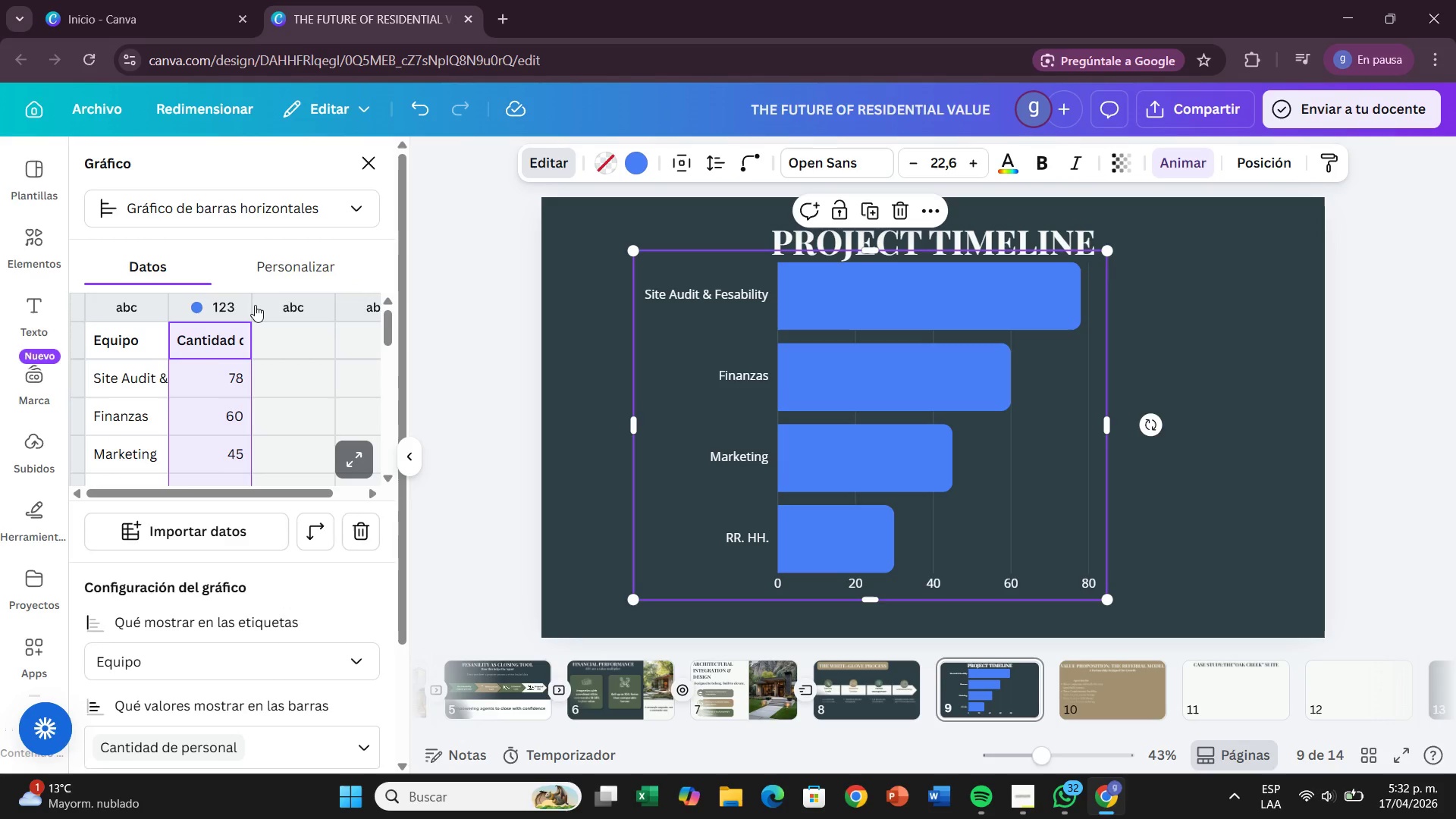 
left_click([360, 459])
 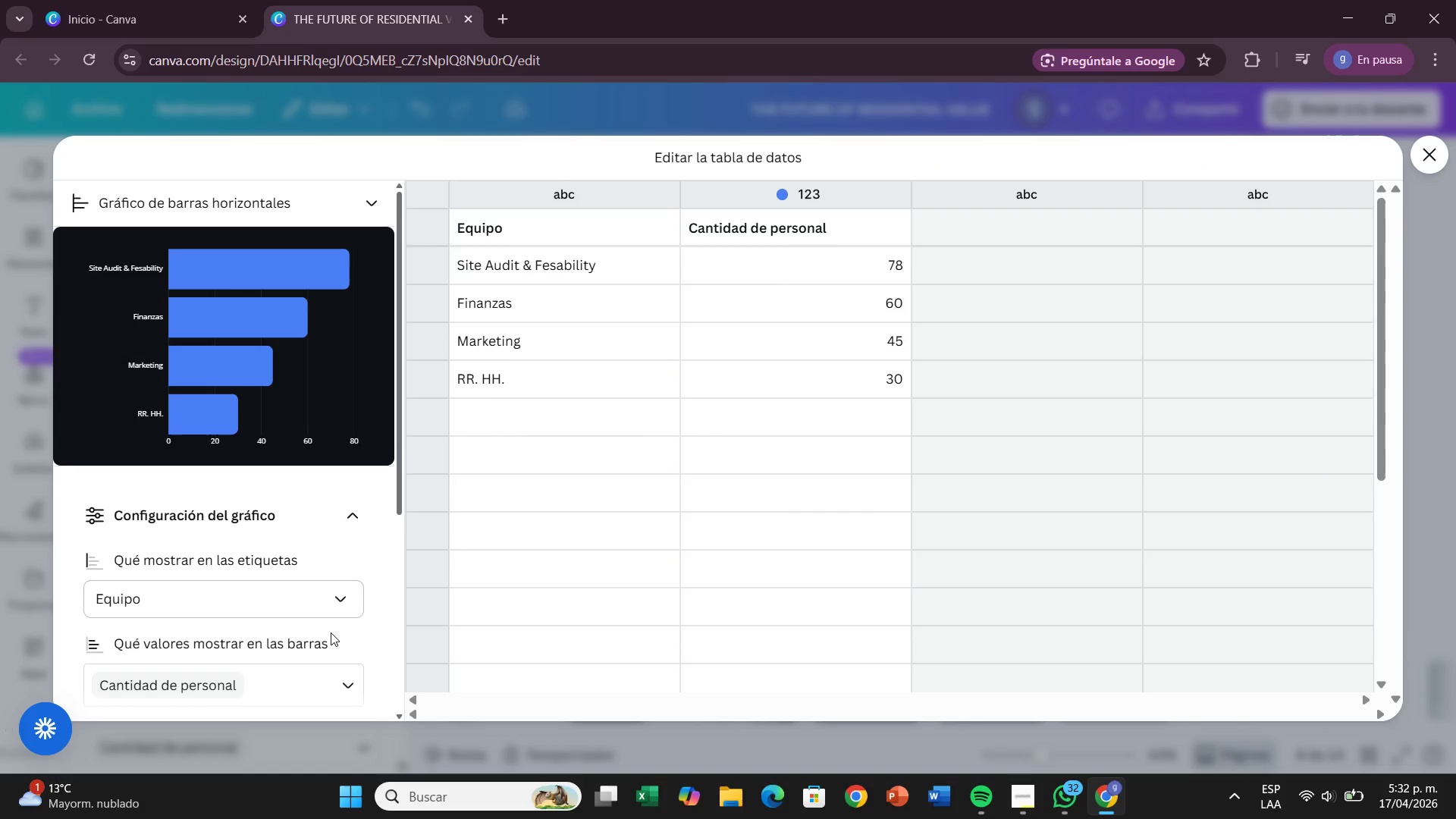 
wait(5.92)
 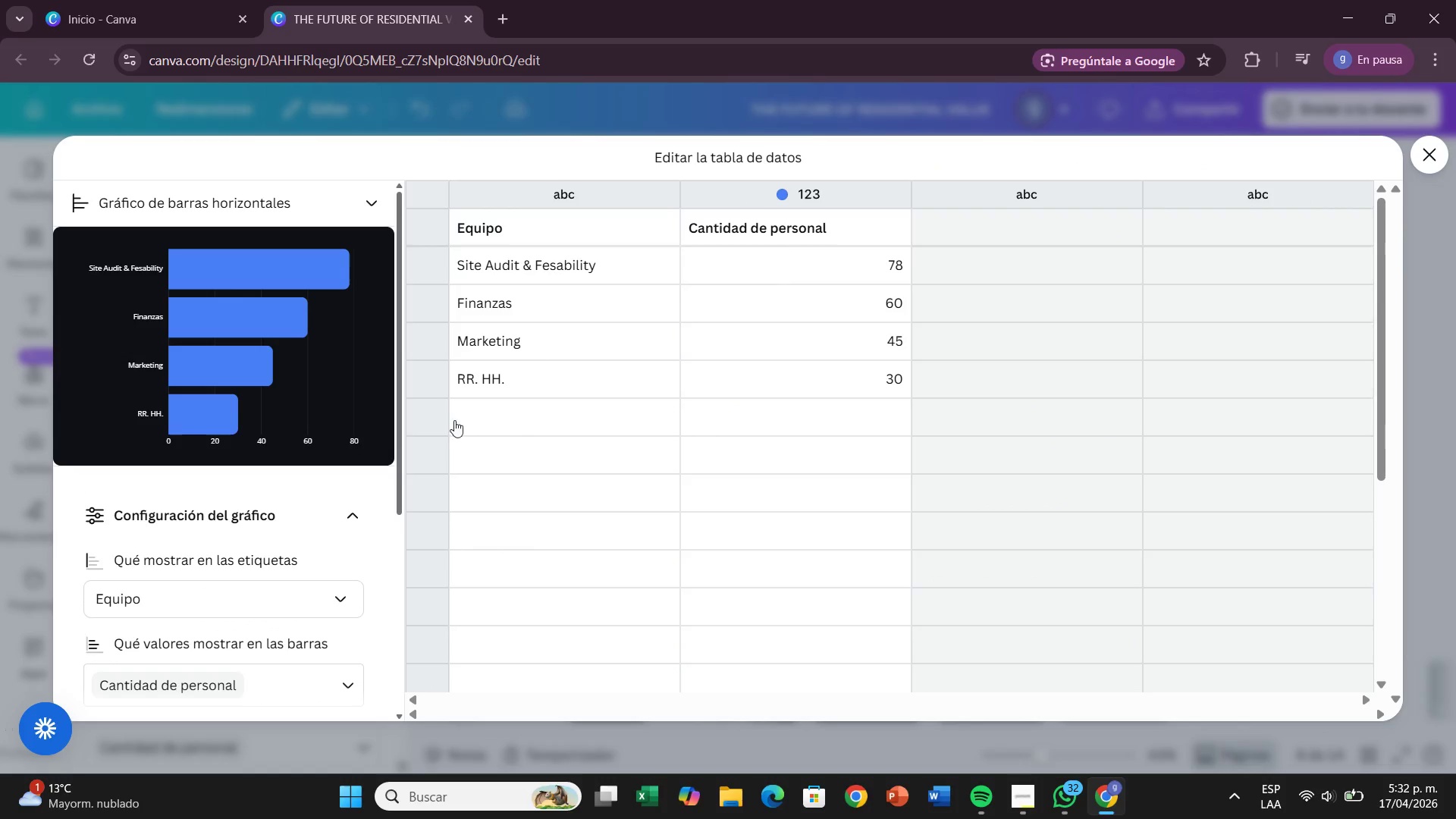 
left_click([993, 261])
 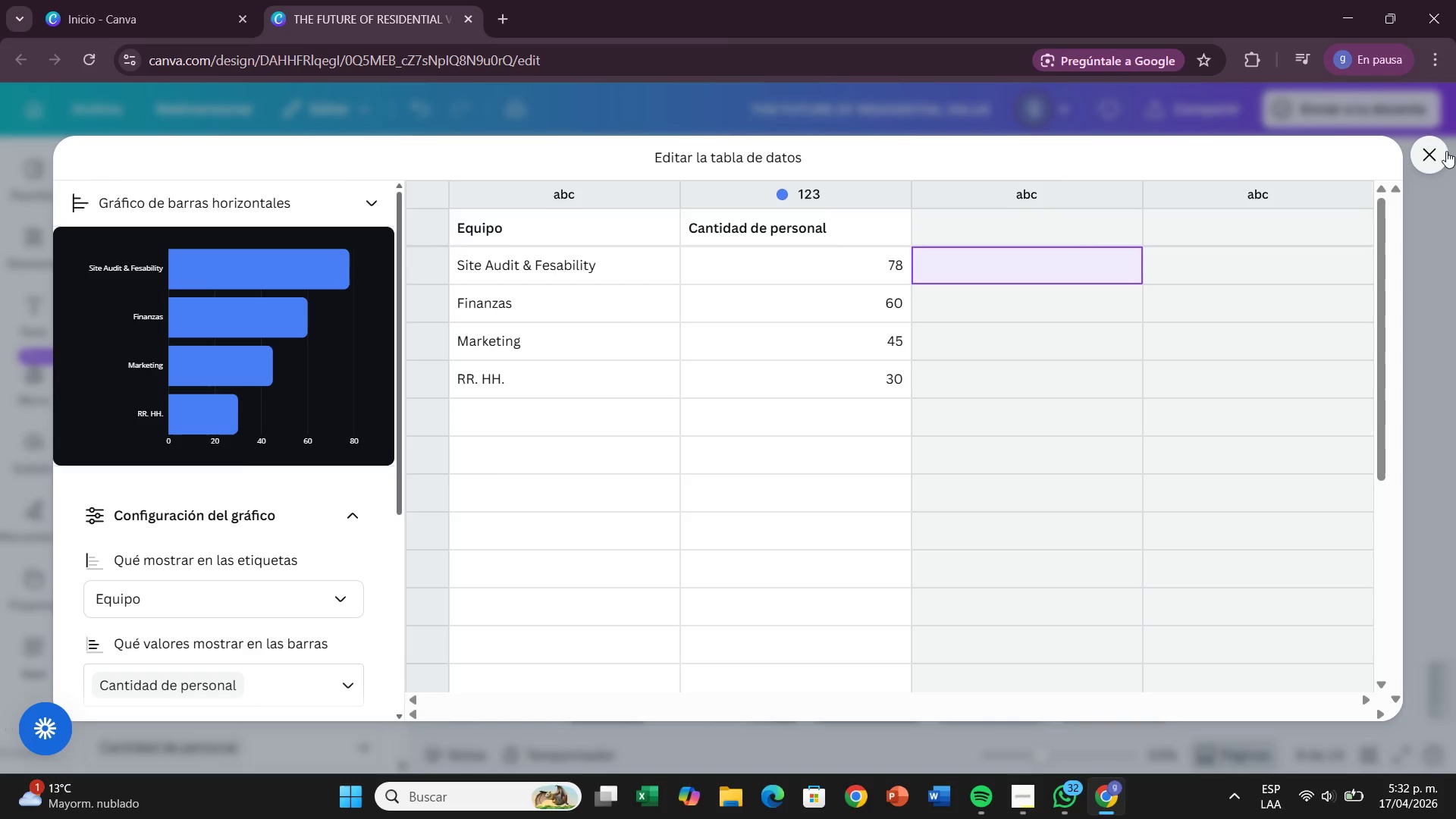 
wait(36.09)
 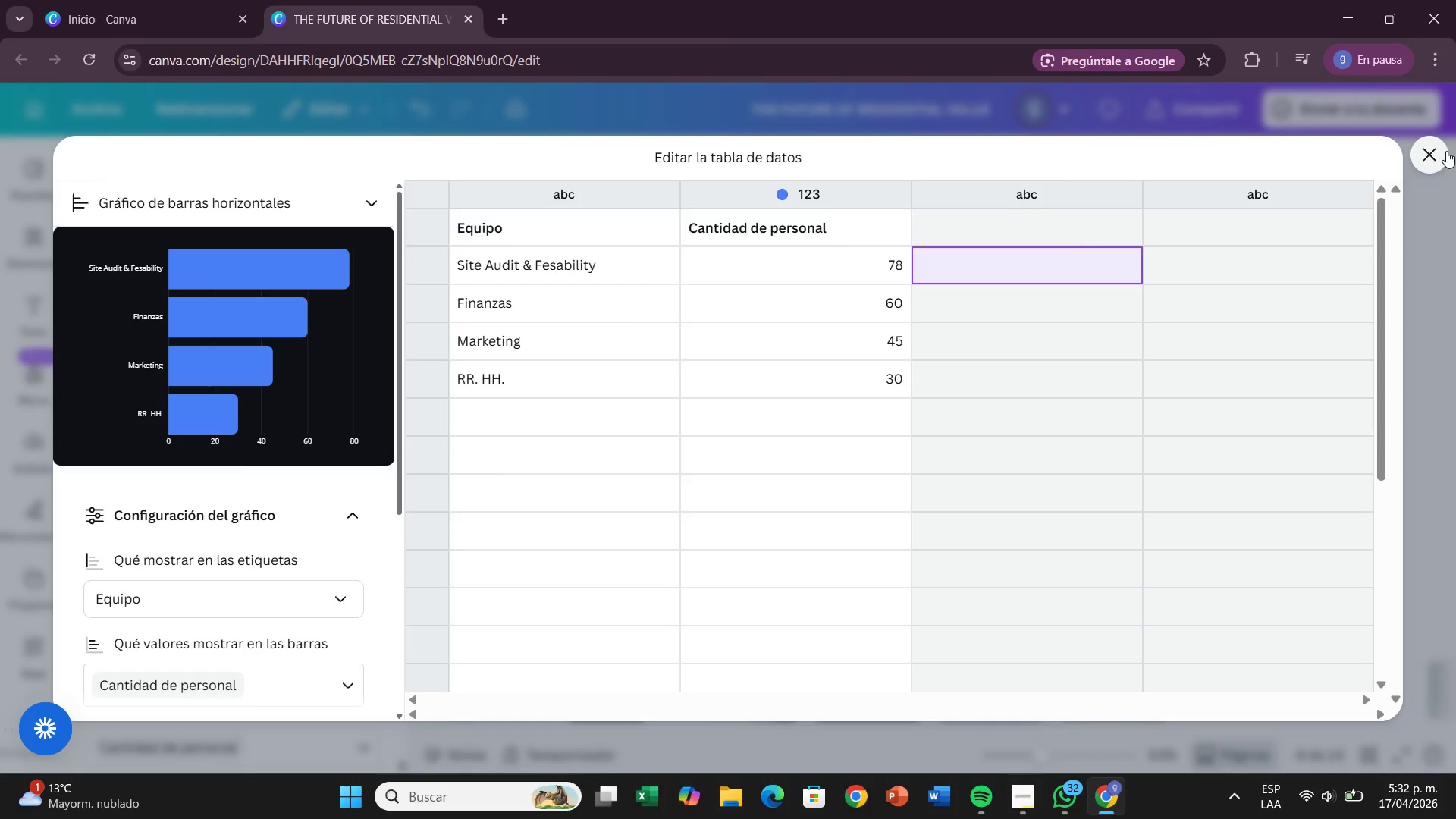 
left_click([1421, 160])
 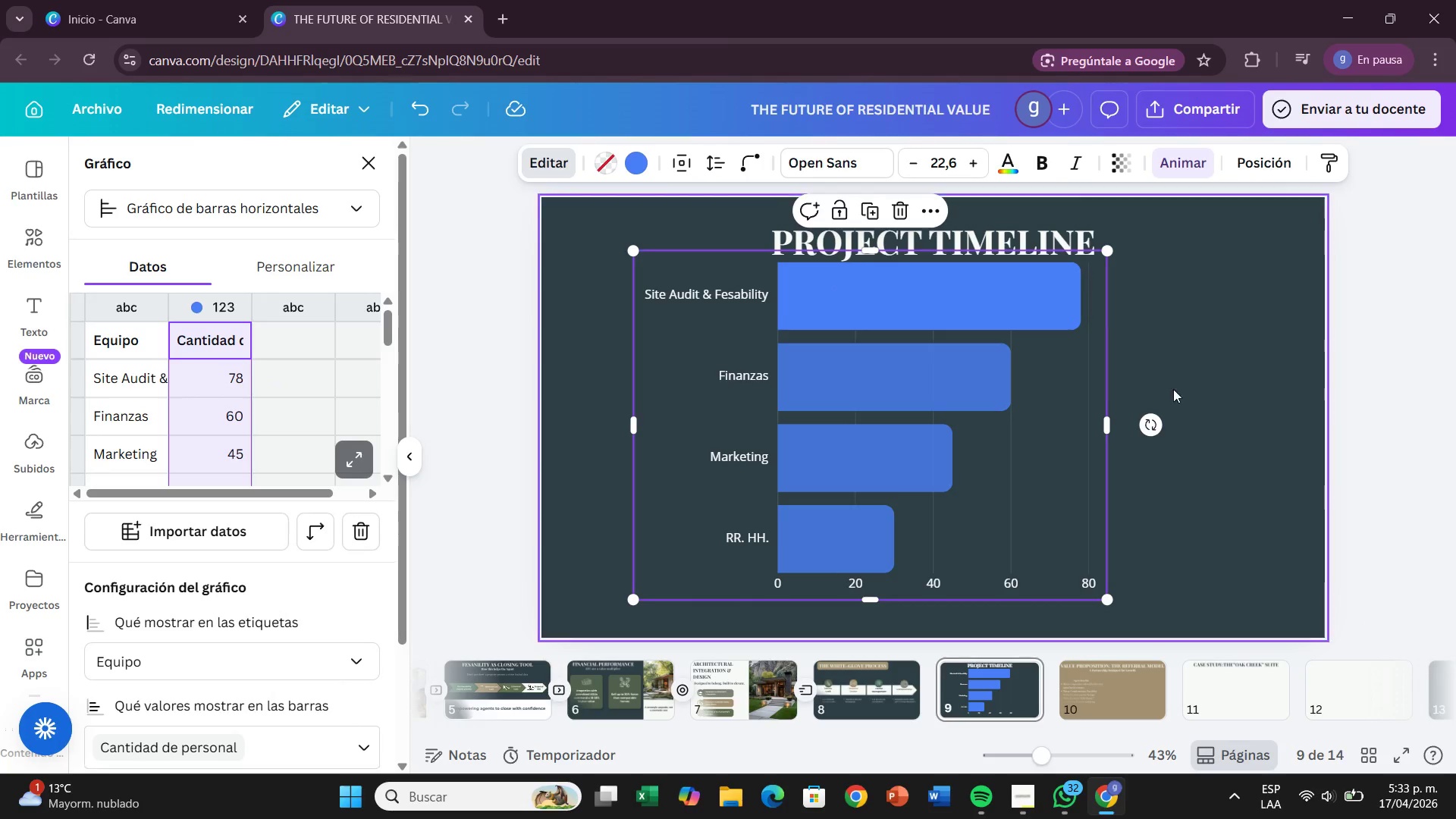 
double_click([1031, 384])
 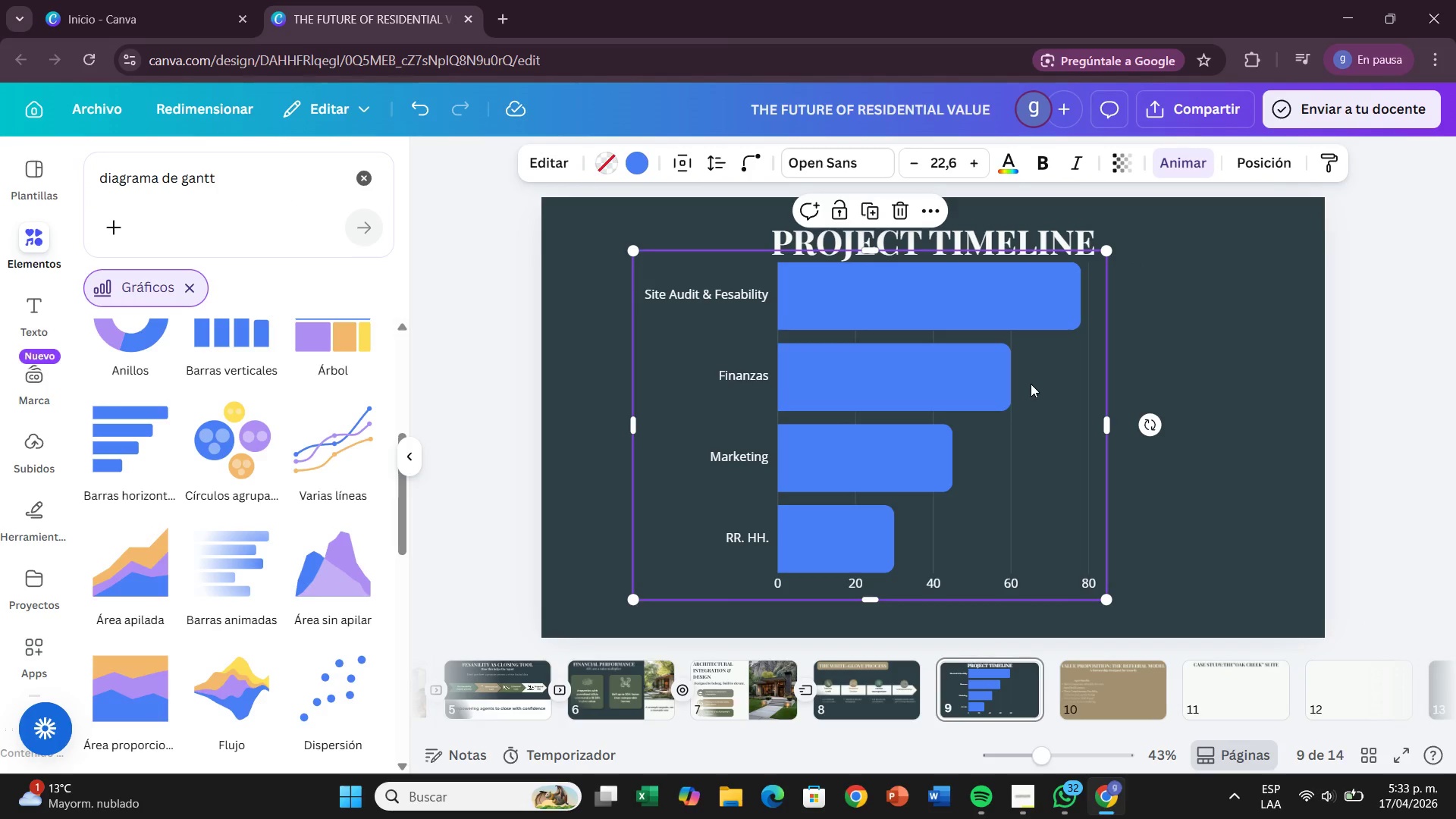 
key(Backspace)
 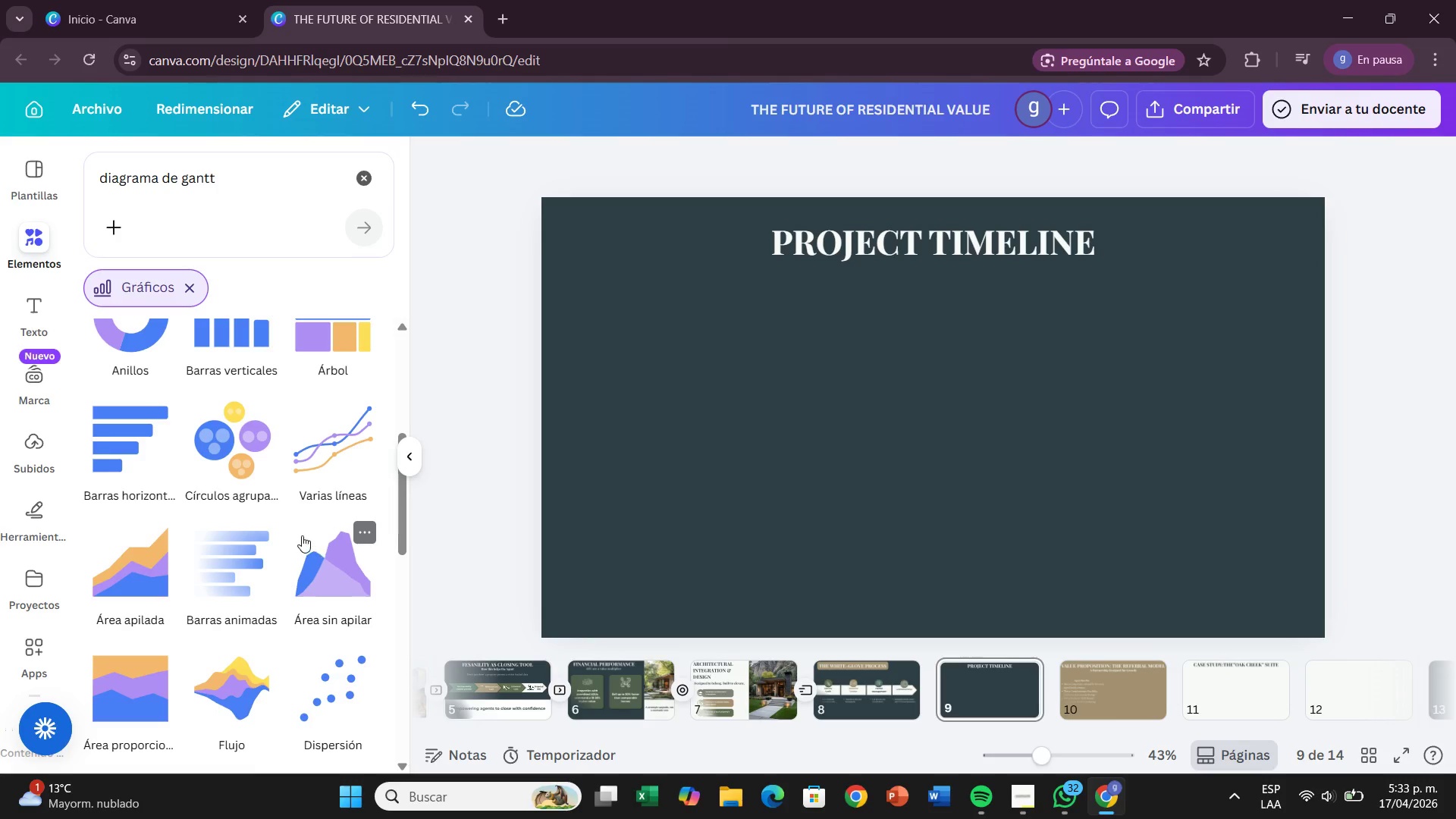 
scroll: coordinate [302, 535], scroll_direction: down, amount: 3.0
 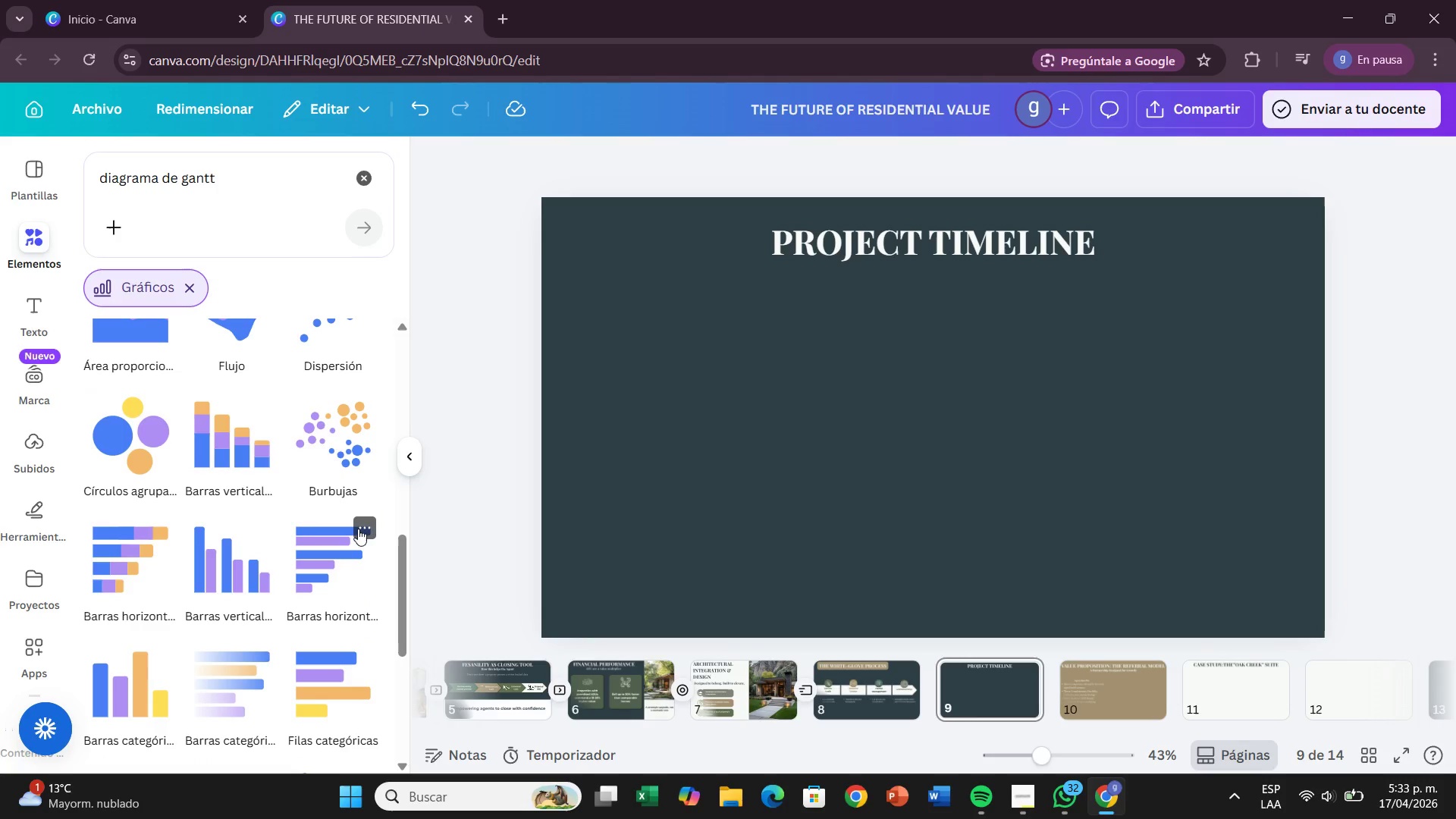 
left_click([358, 529])
 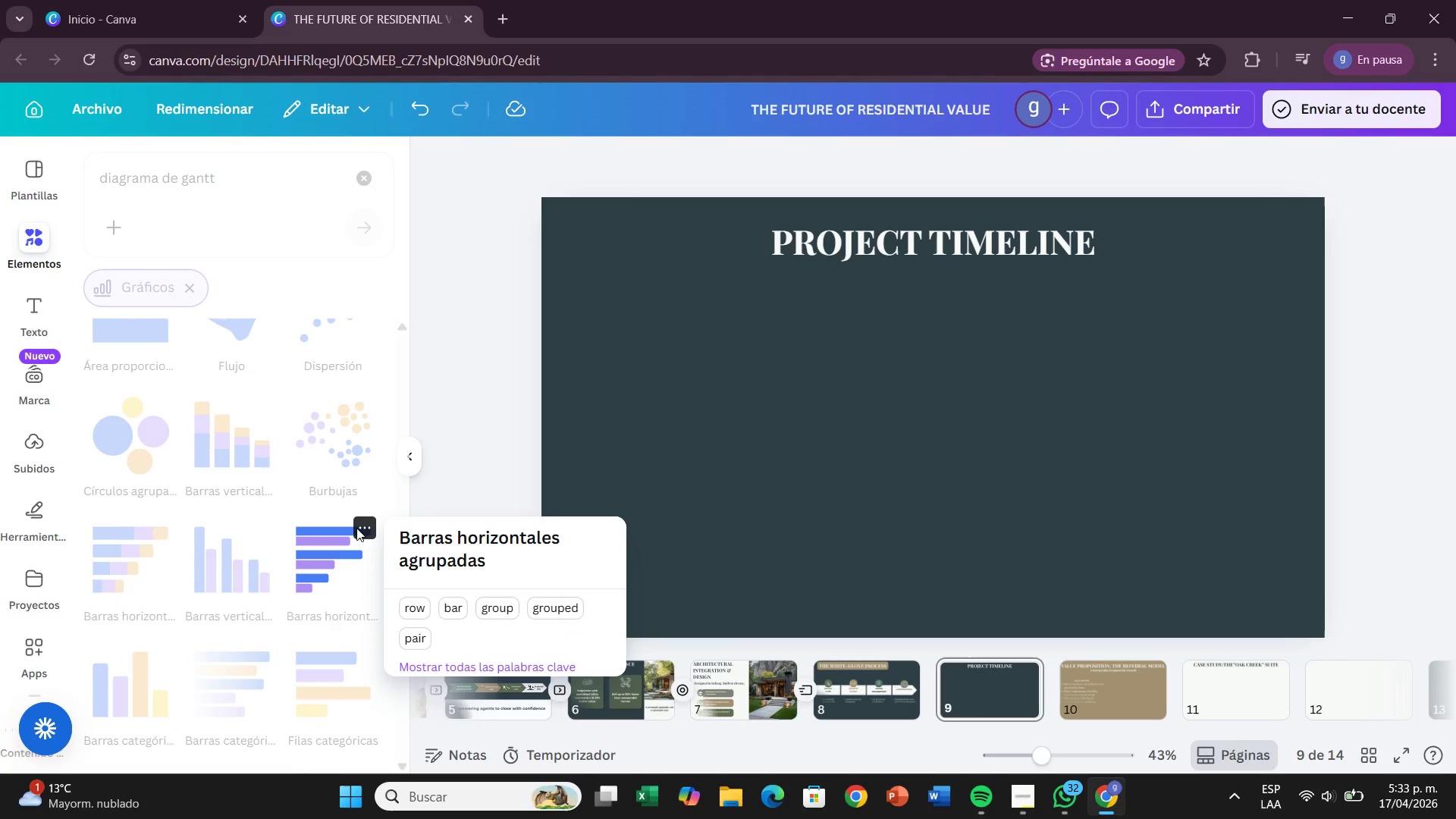 
wait(5.14)
 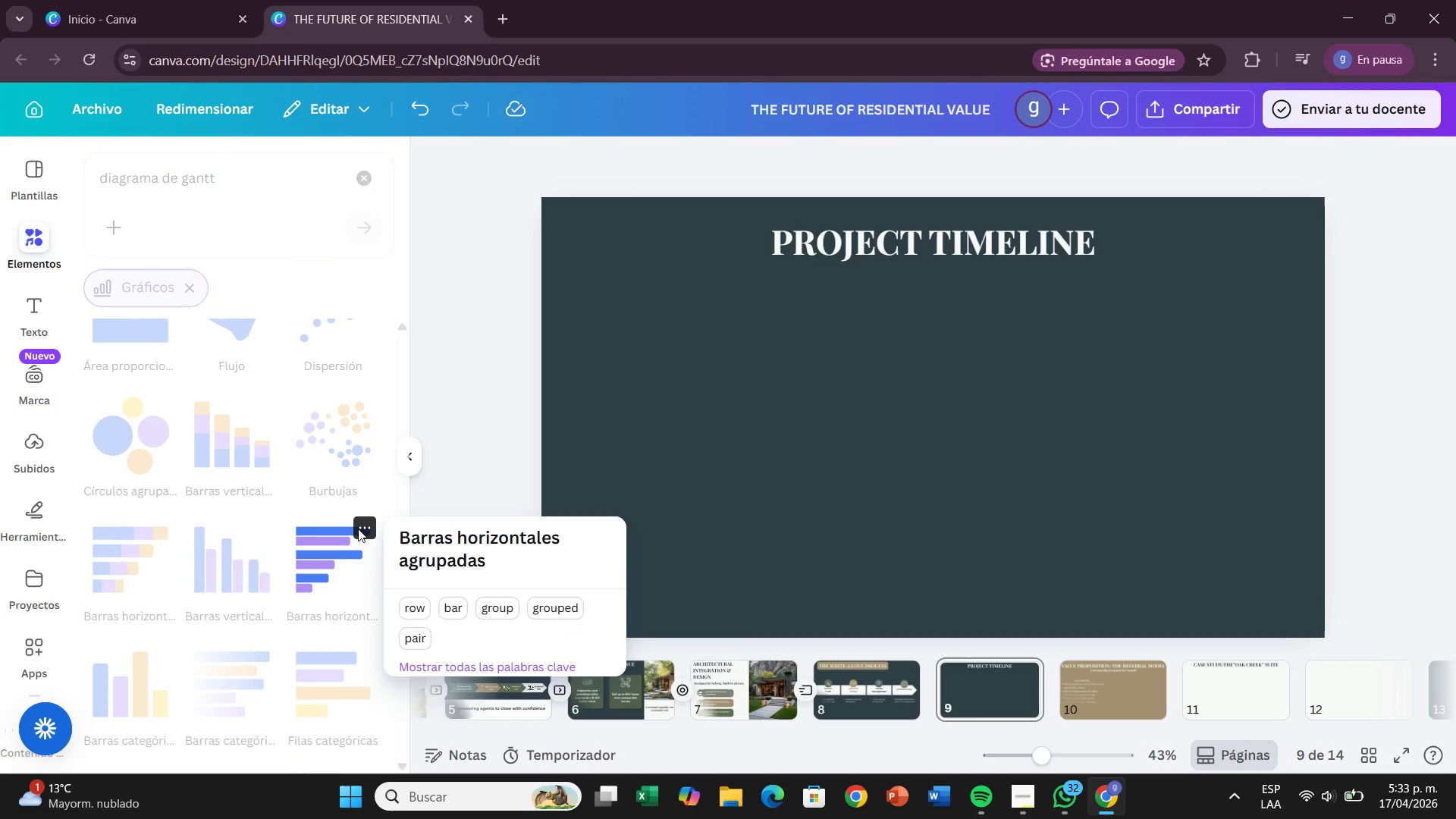 
left_click([155, 533])
 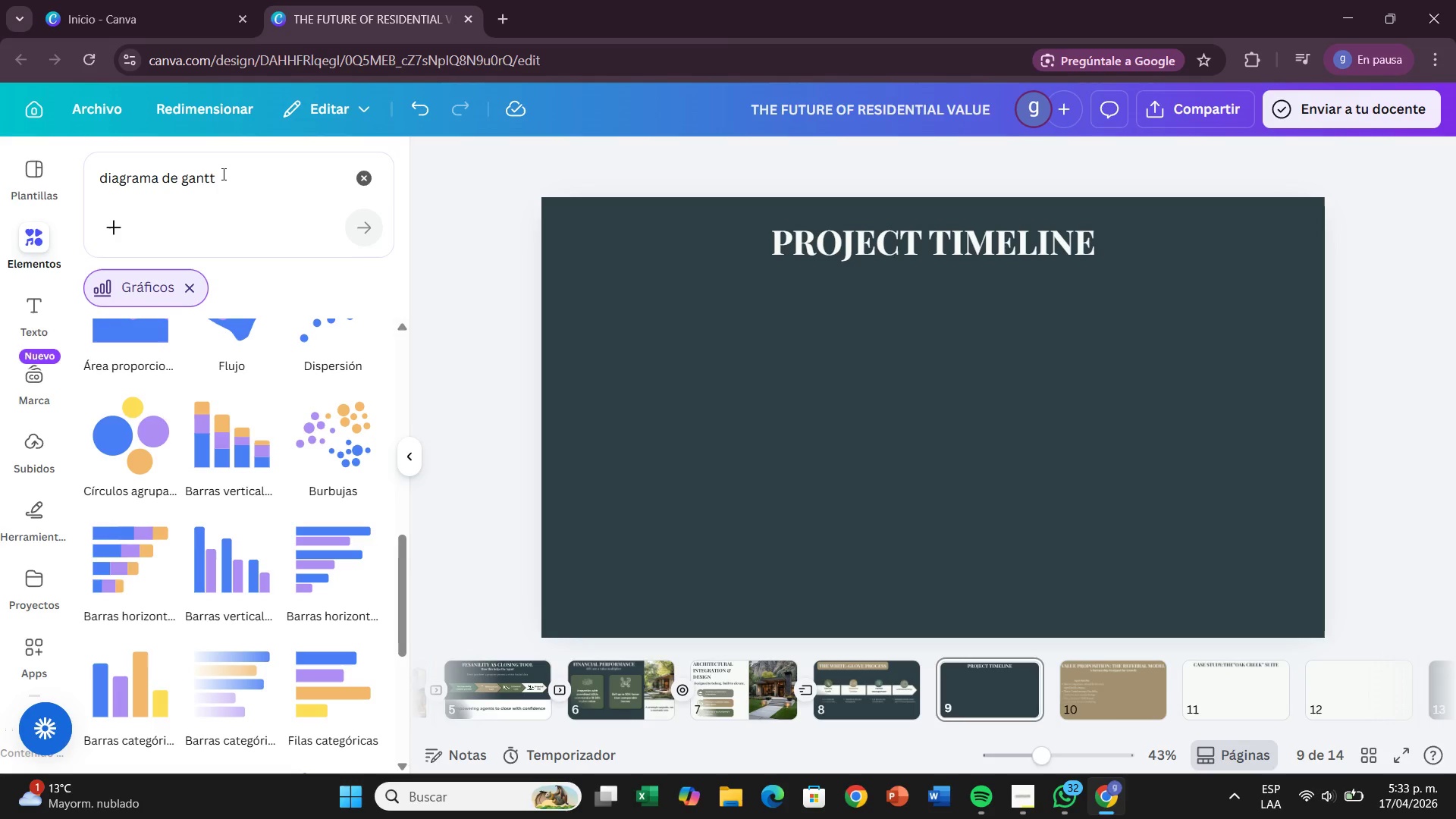 
left_click([237, 179])
 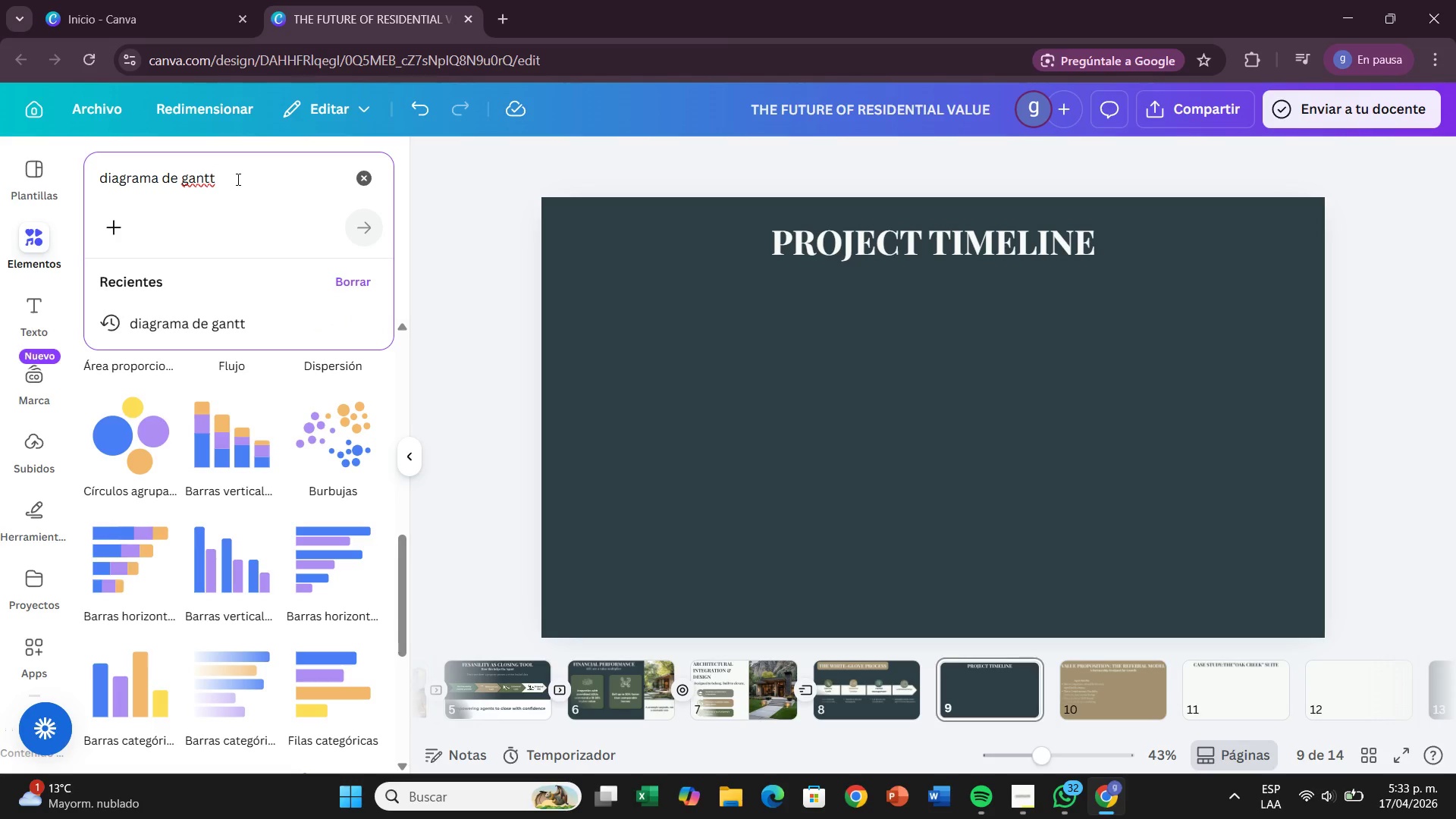 
hold_key(key=Backspace, duration=1.17)
 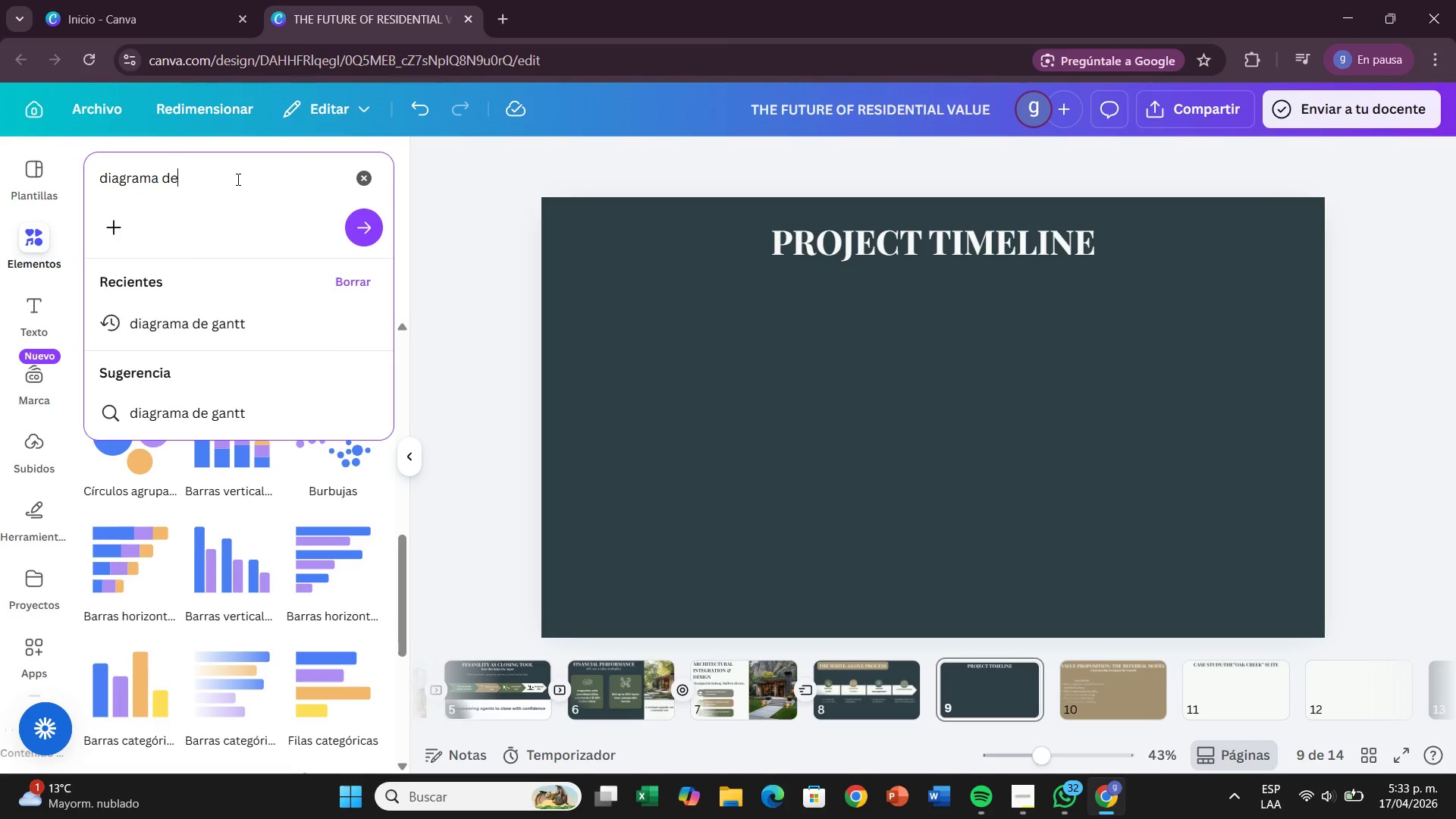 
hold_key(key=Backspace, duration=1.09)
 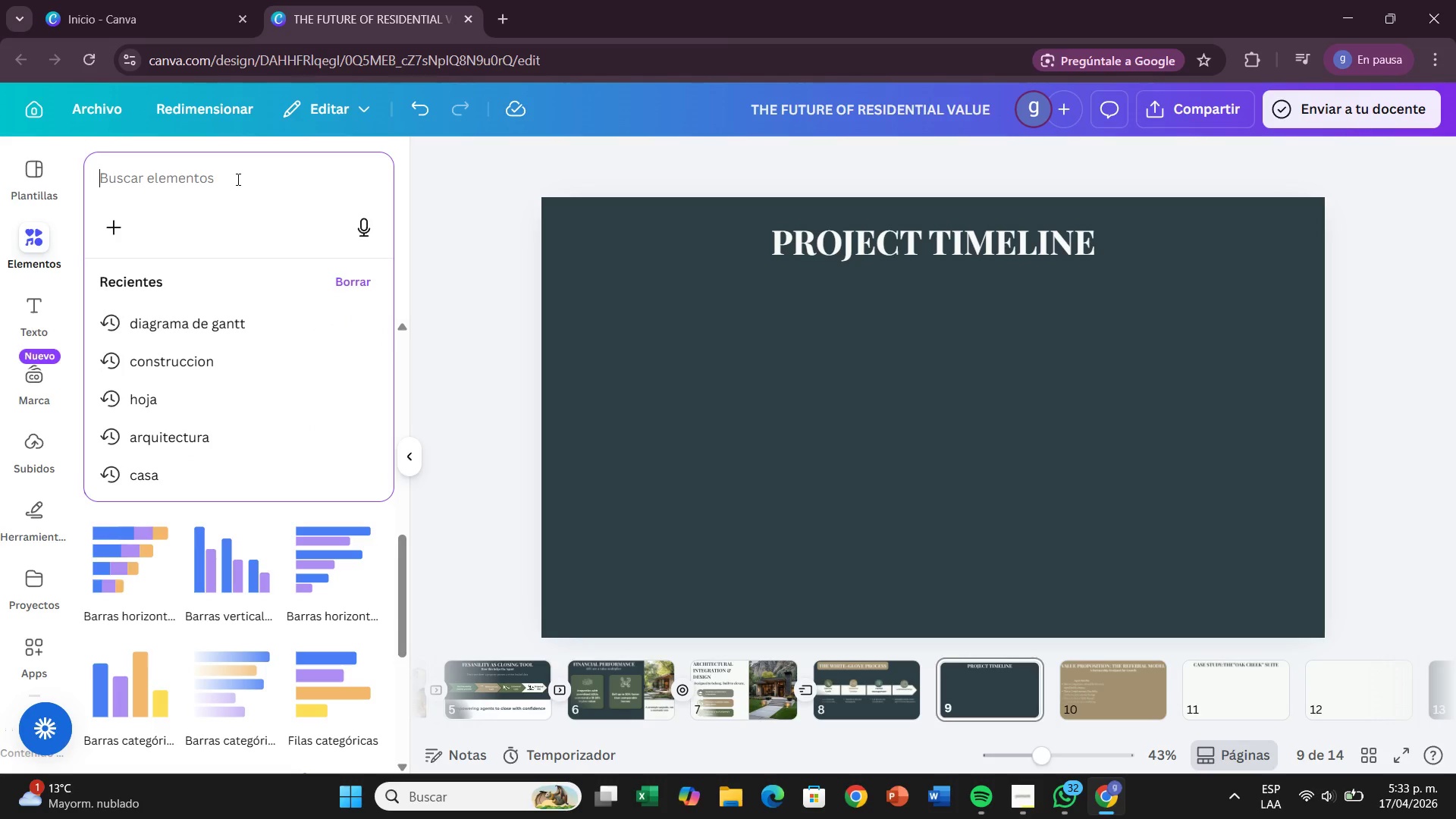 
type(barras apiladas)
 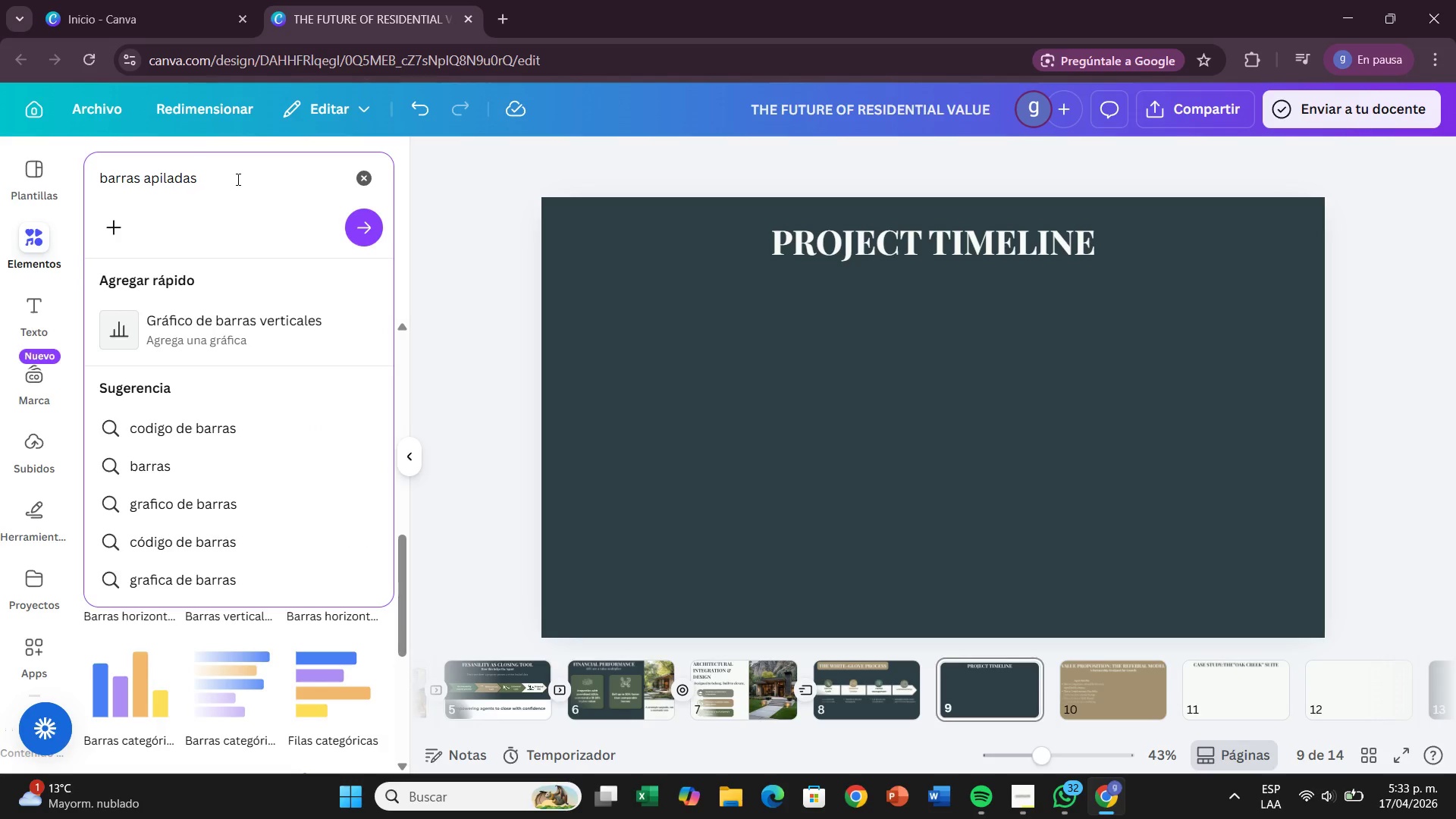 
key(Enter)
 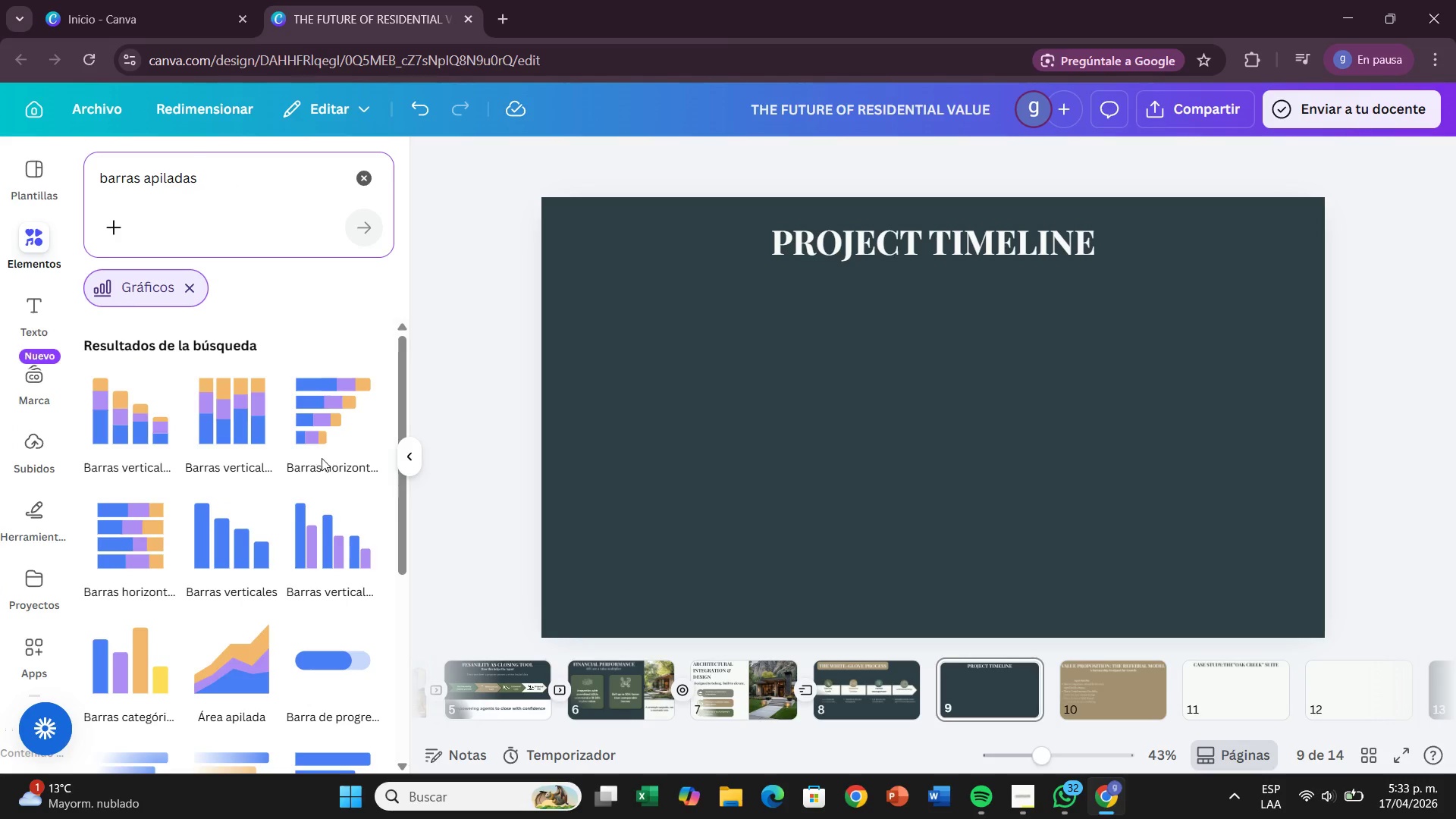 
mouse_move([348, 441])
 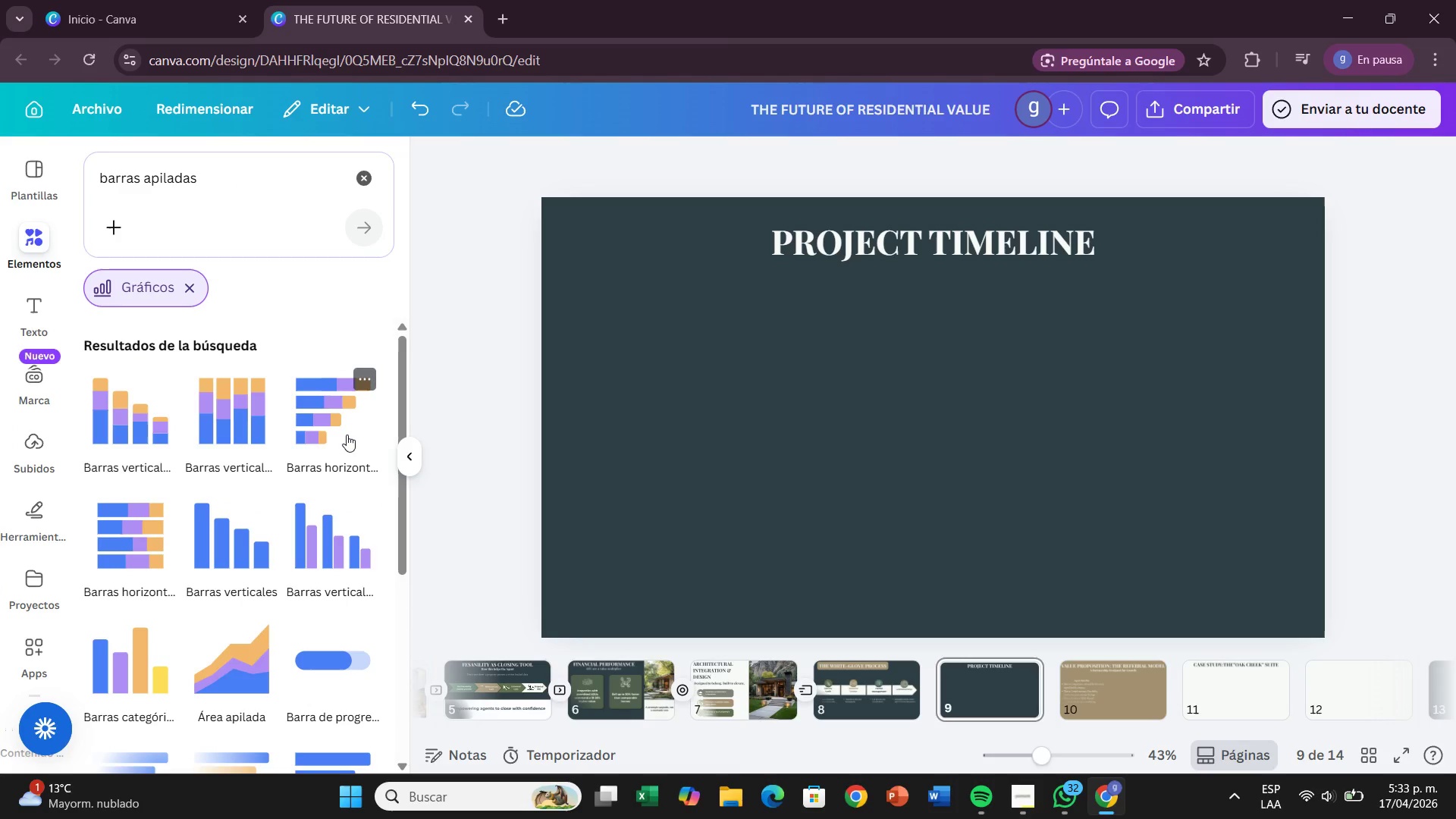 
double_click([347, 435])
 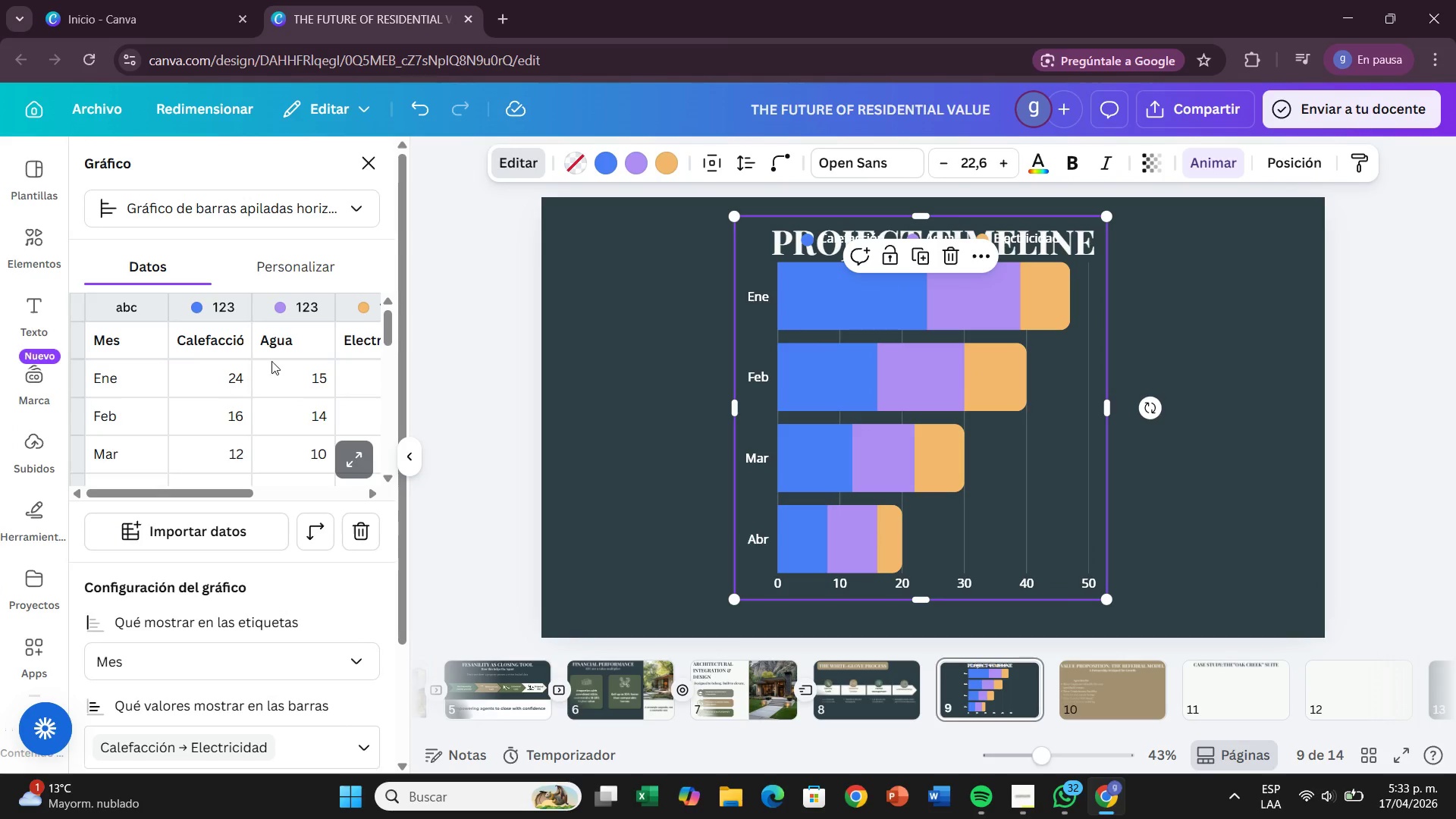 
wait(5.42)
 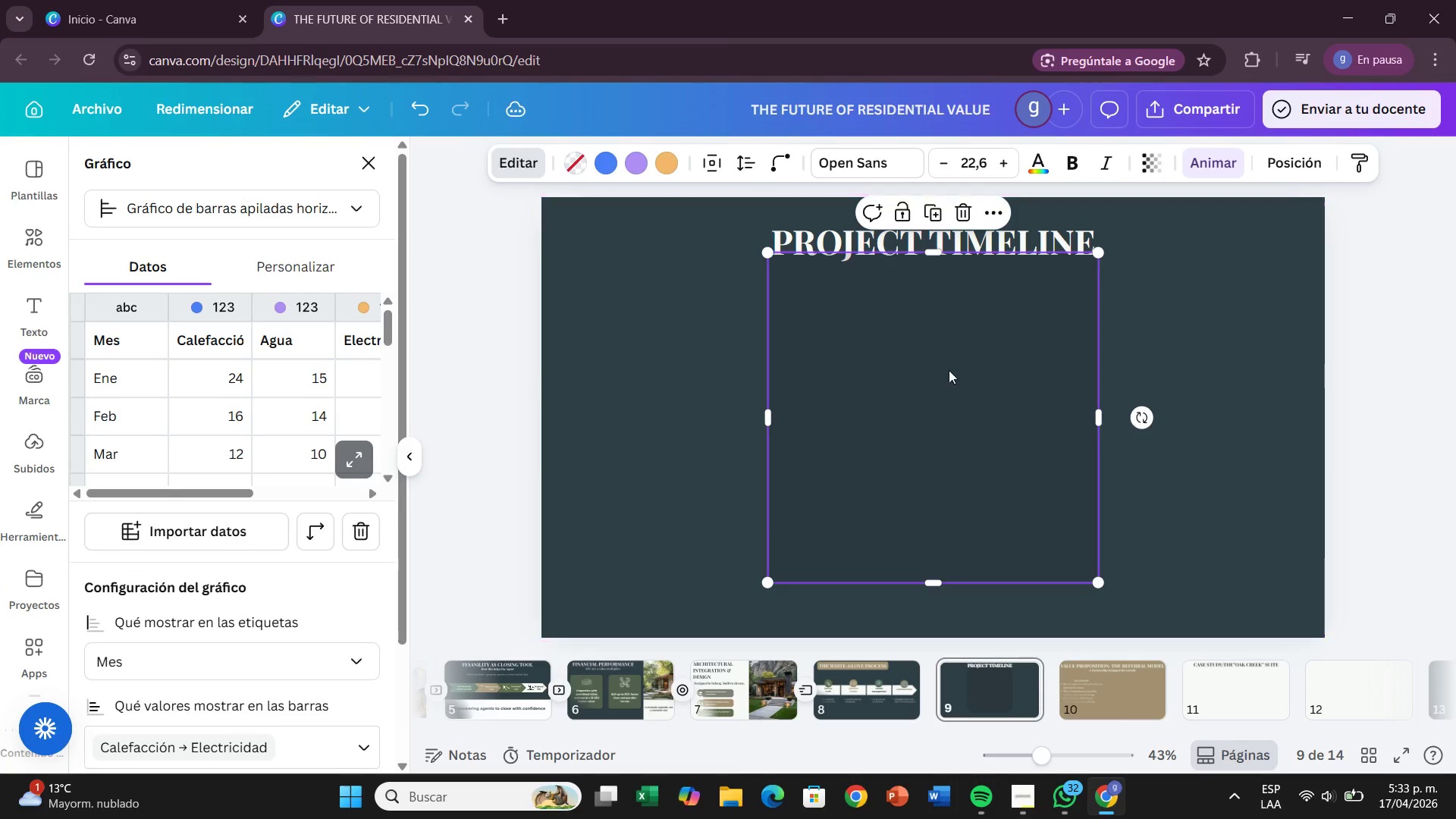 
left_click([367, 451])
 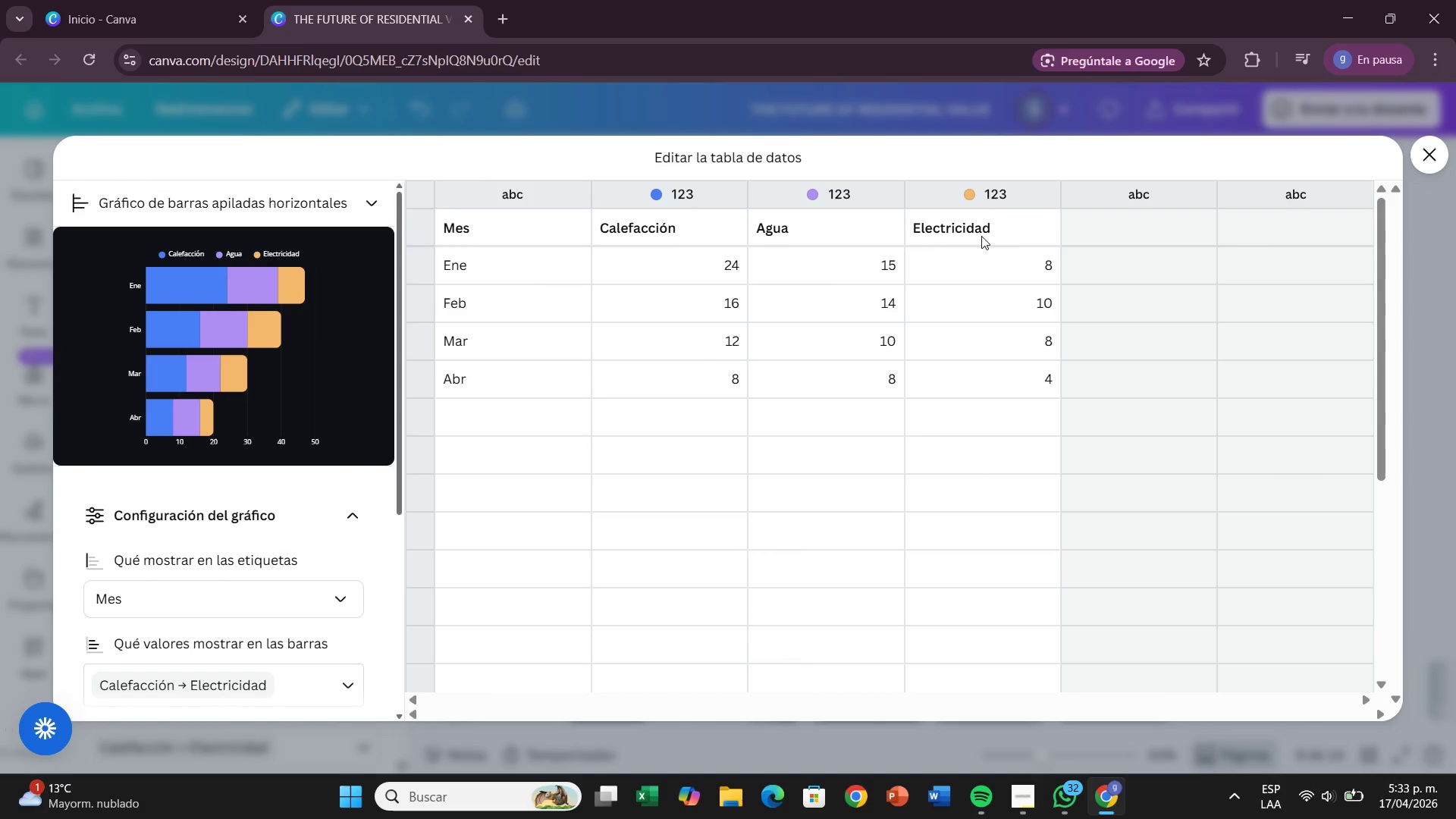 
left_click([1004, 195])
 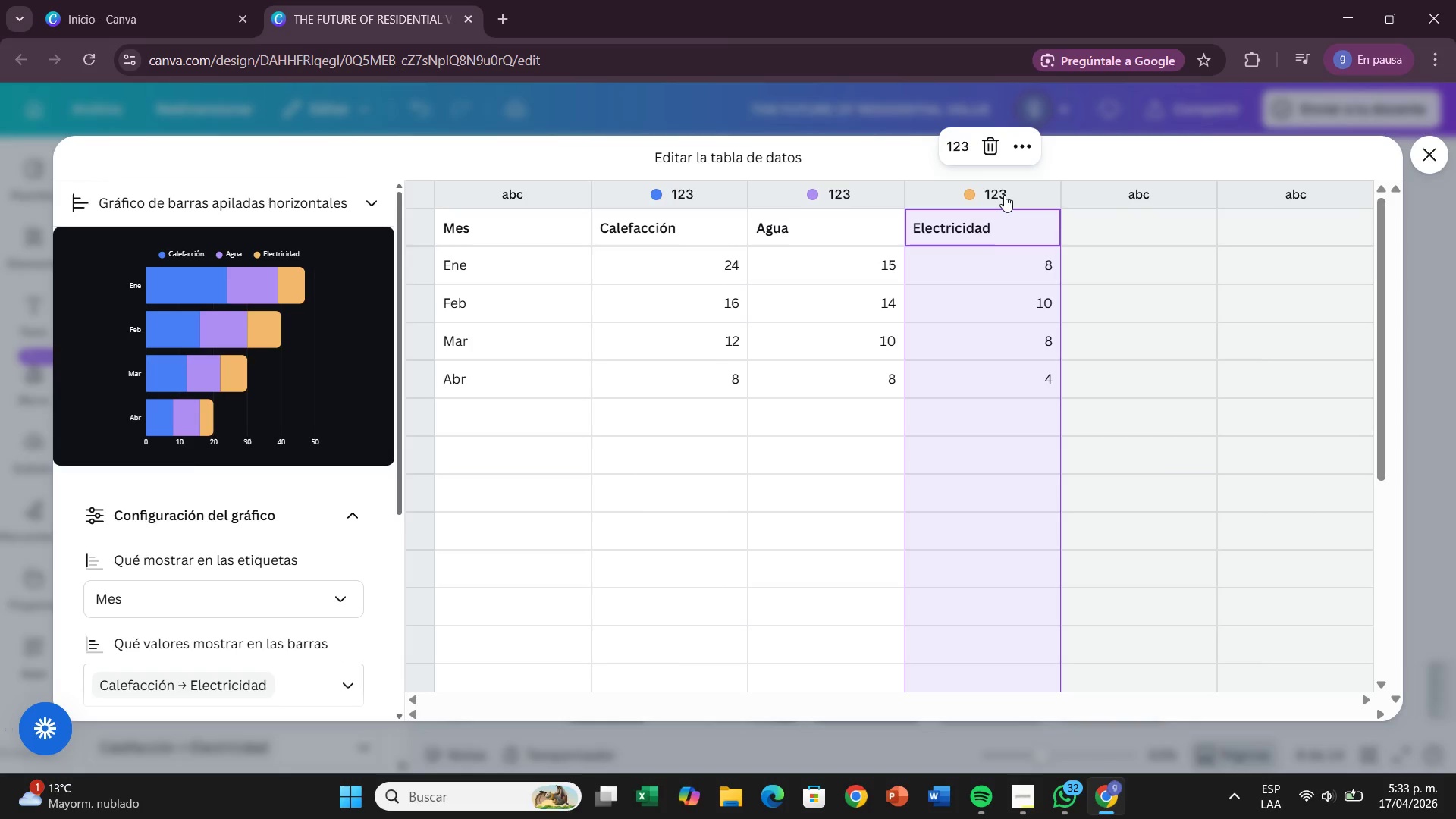 
wait(7.86)
 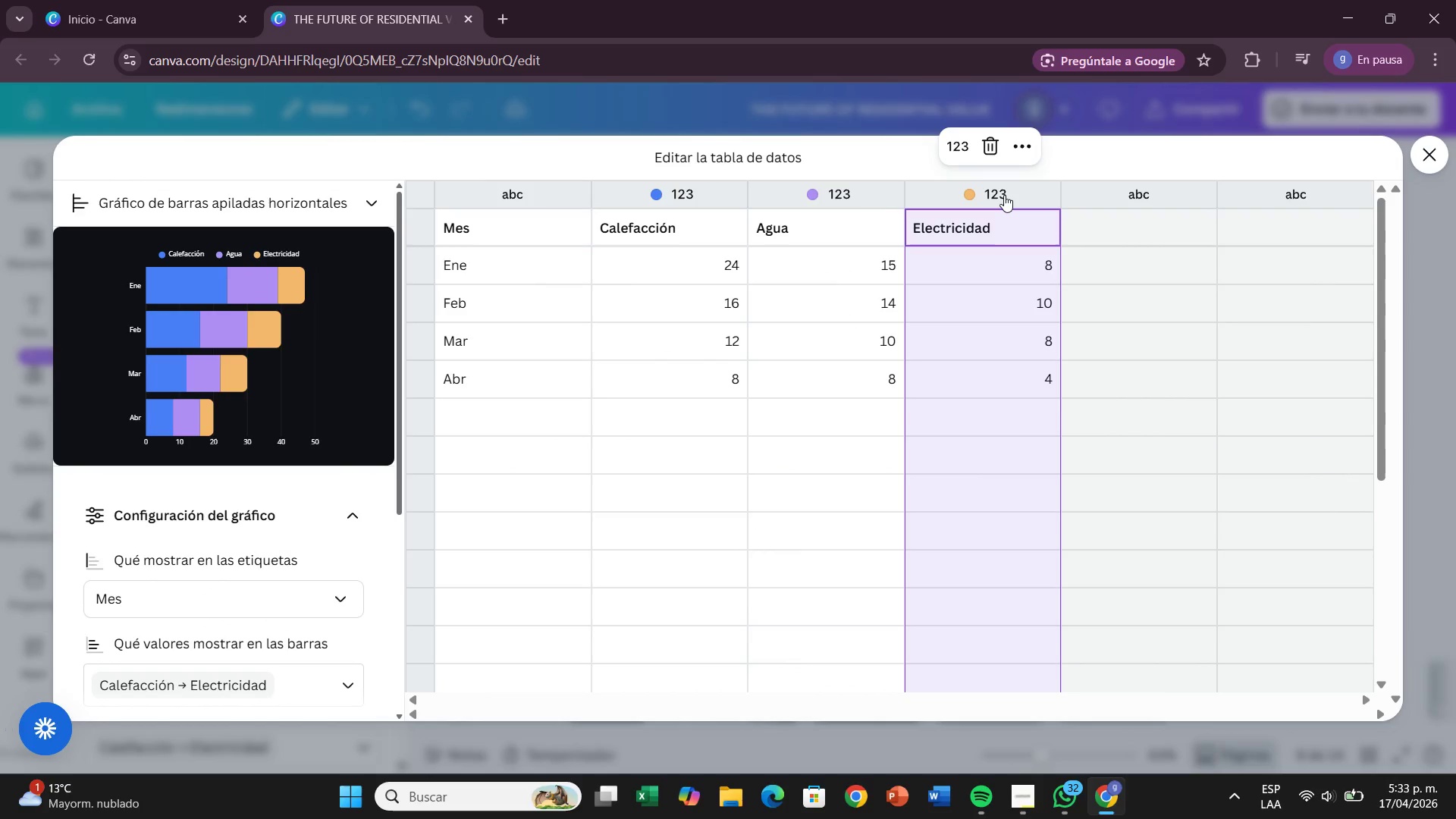 
left_click([582, 268])
 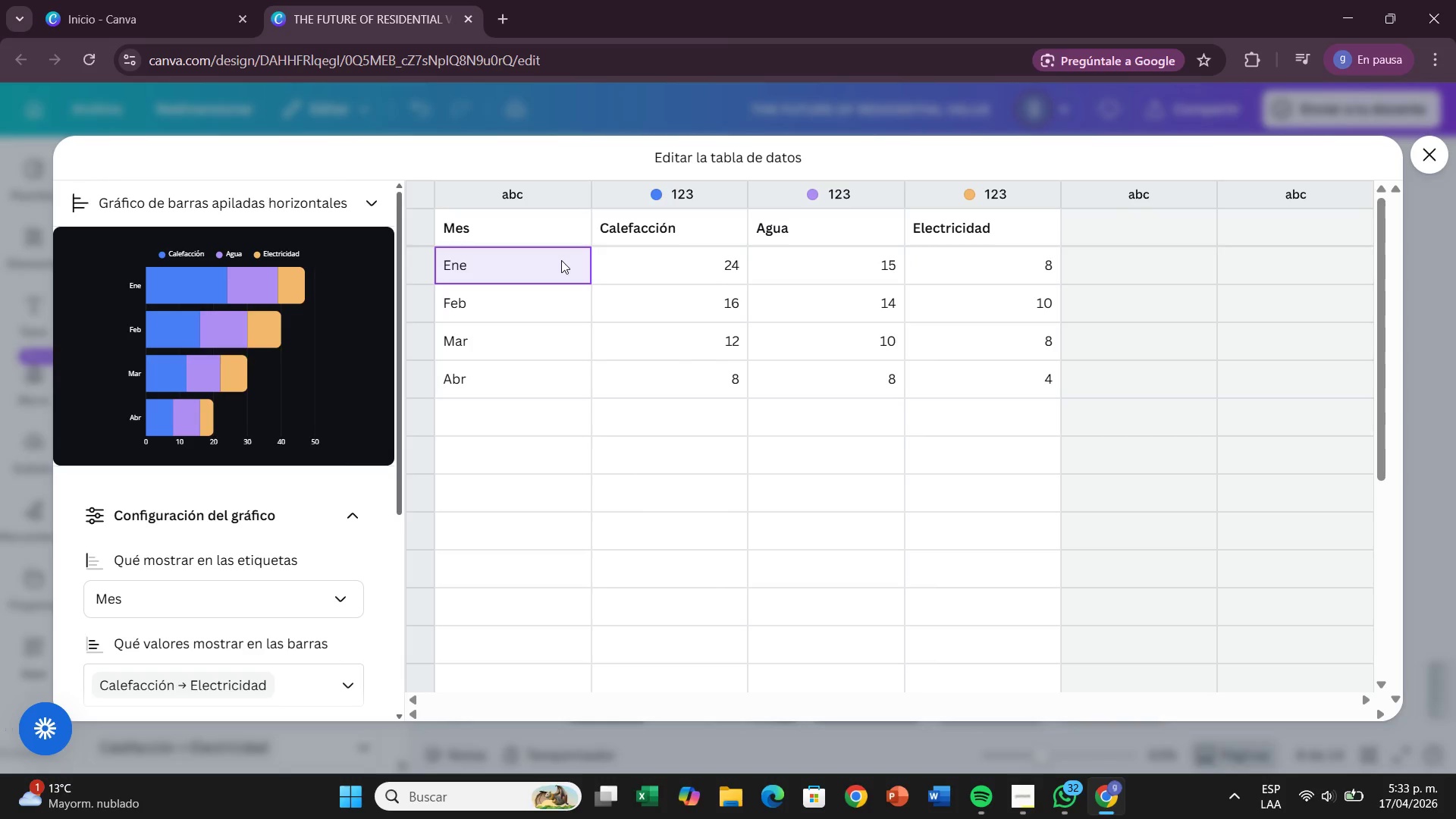 
left_click([561, 260])
 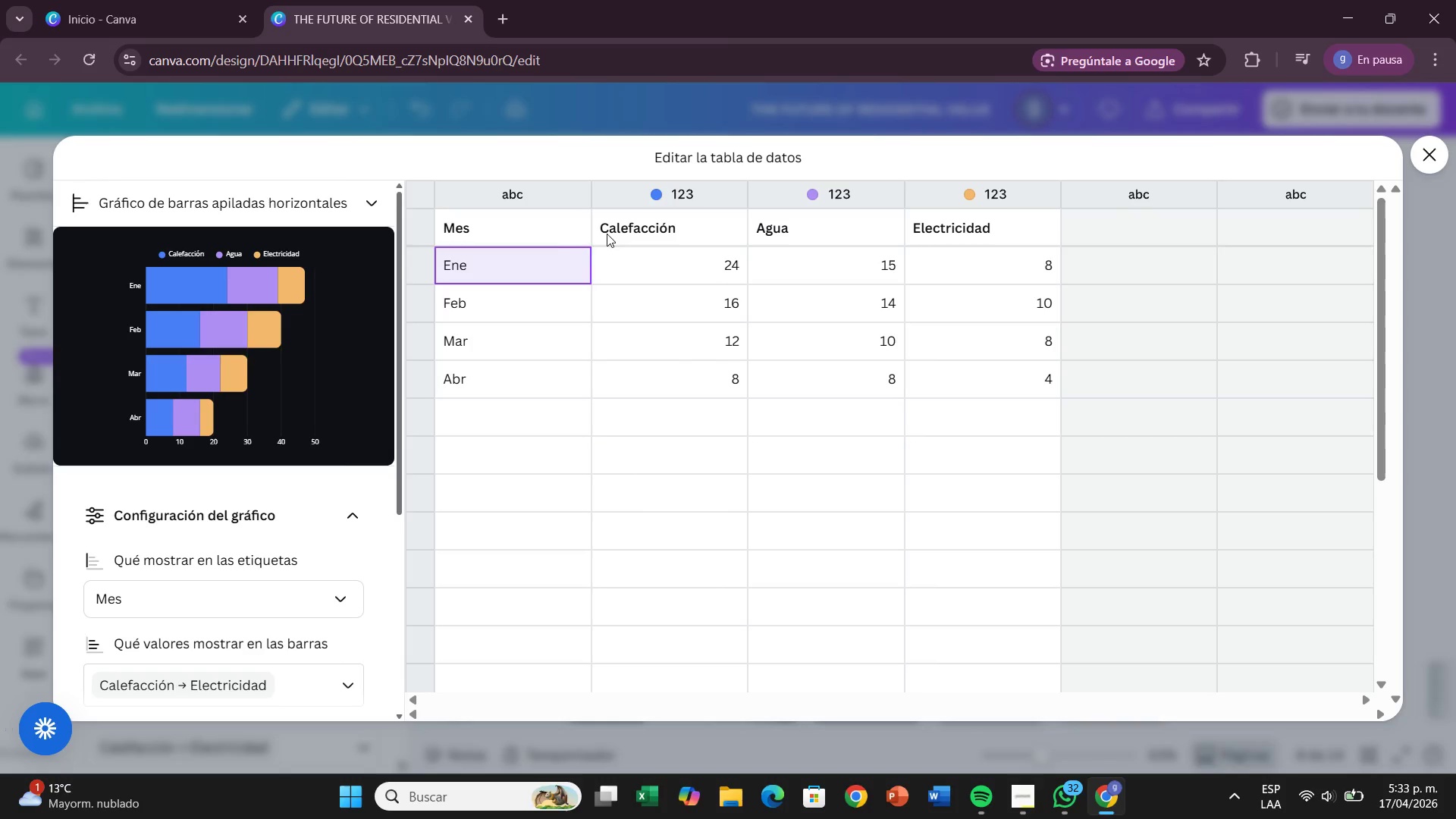 
double_click([543, 228])
 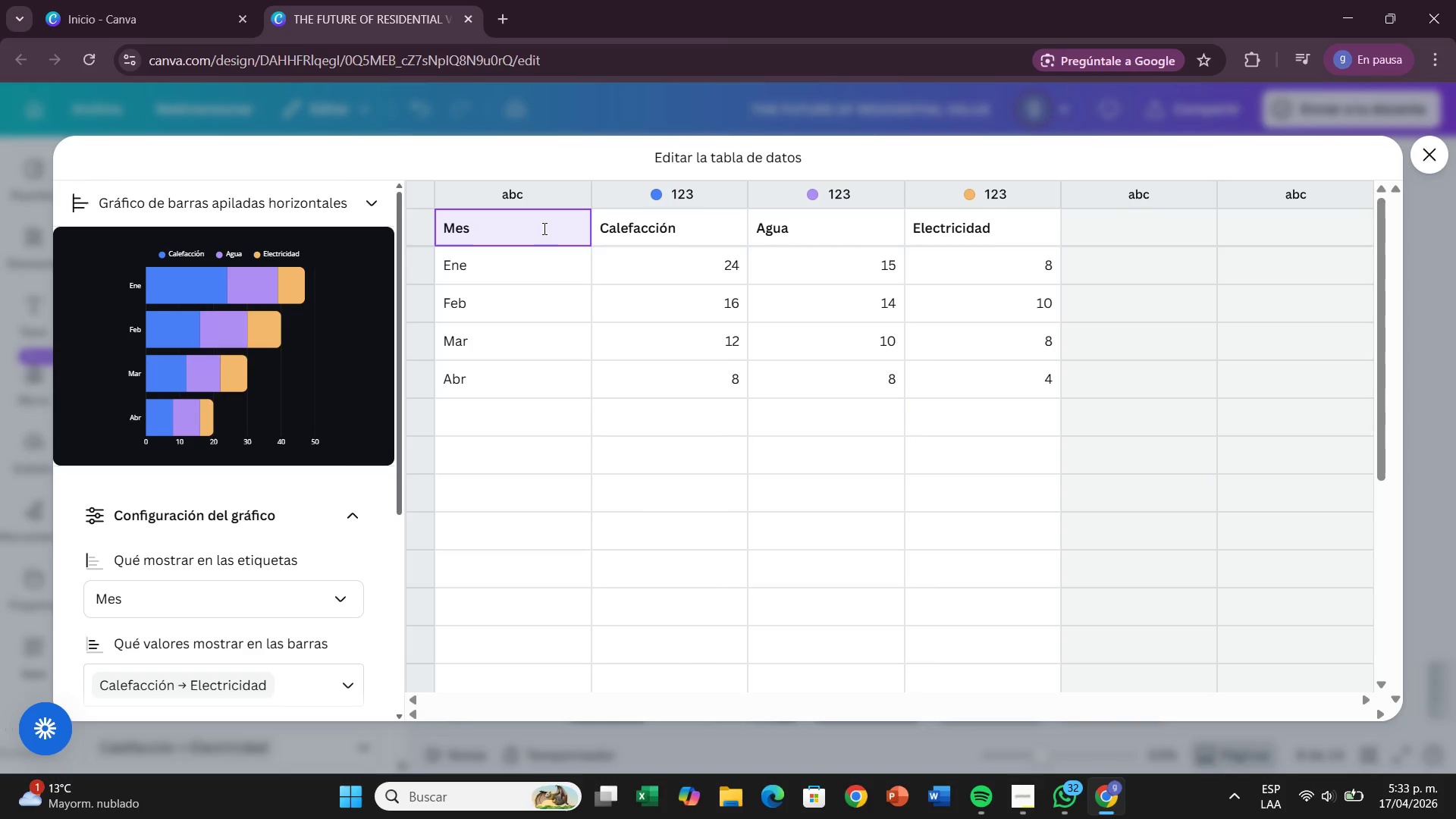 
hold_key(key=Backspace, duration=0.83)
 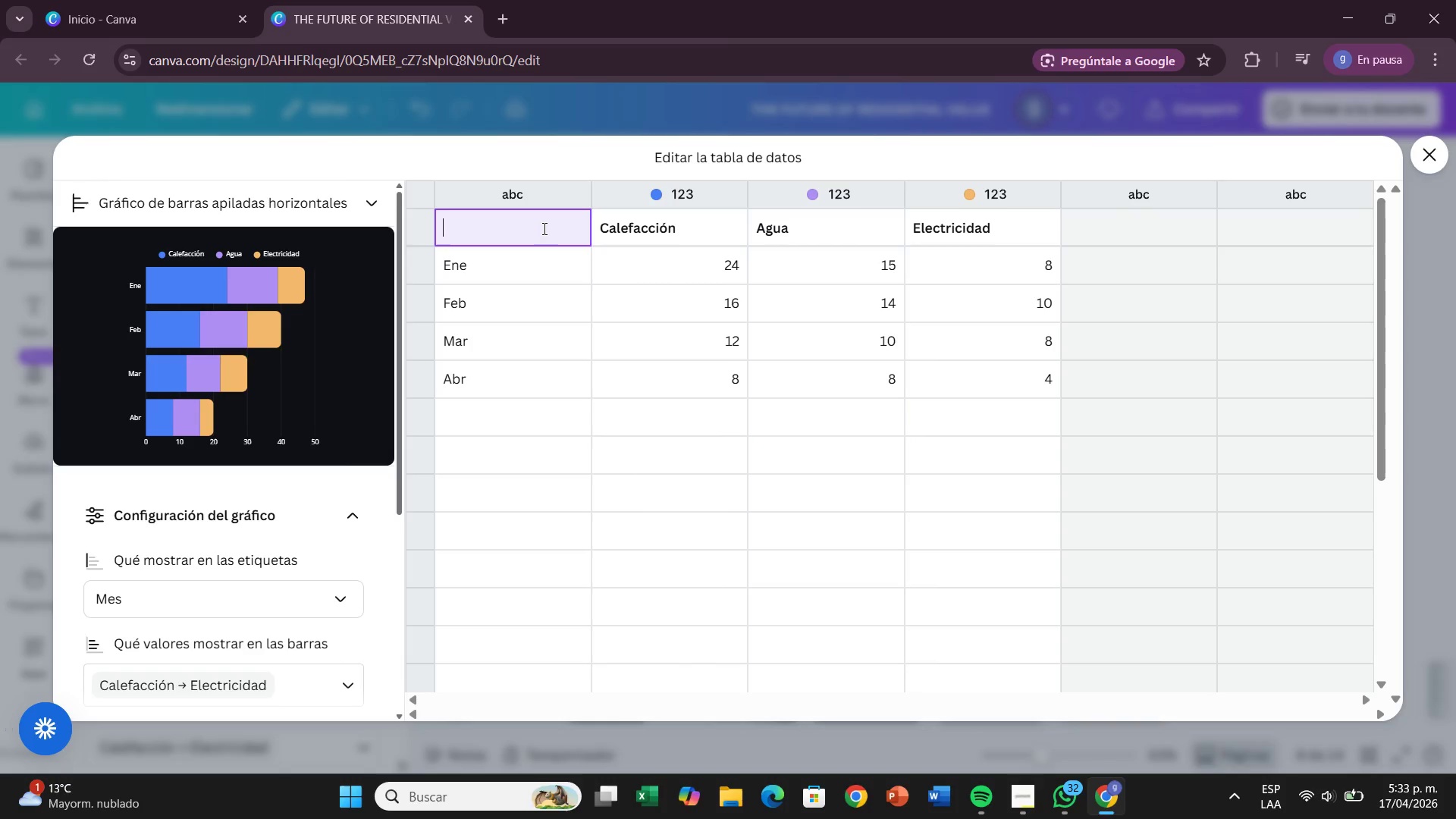 
type(Label)
 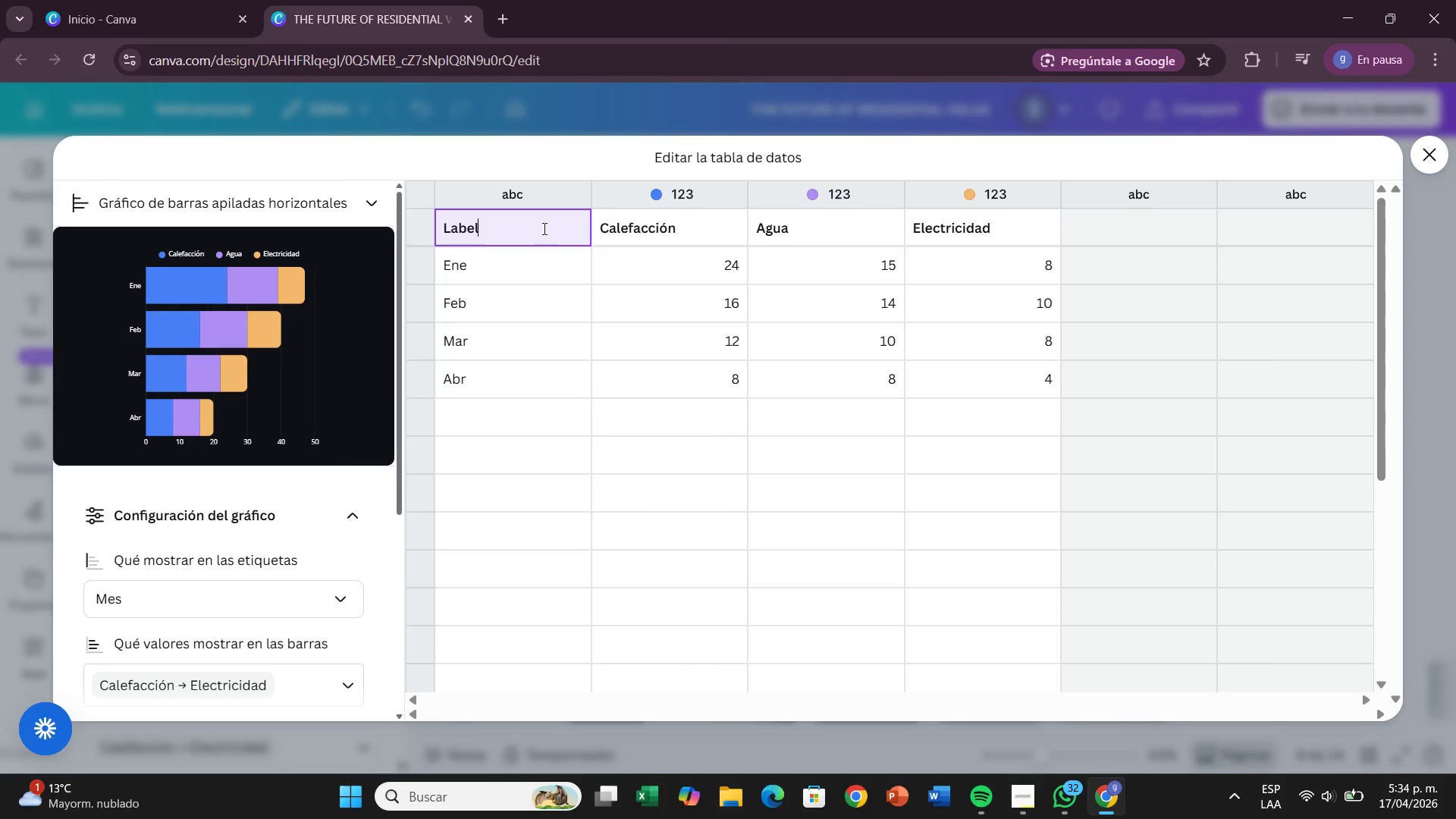 
hold_key(key=Backspace, duration=1.11)
 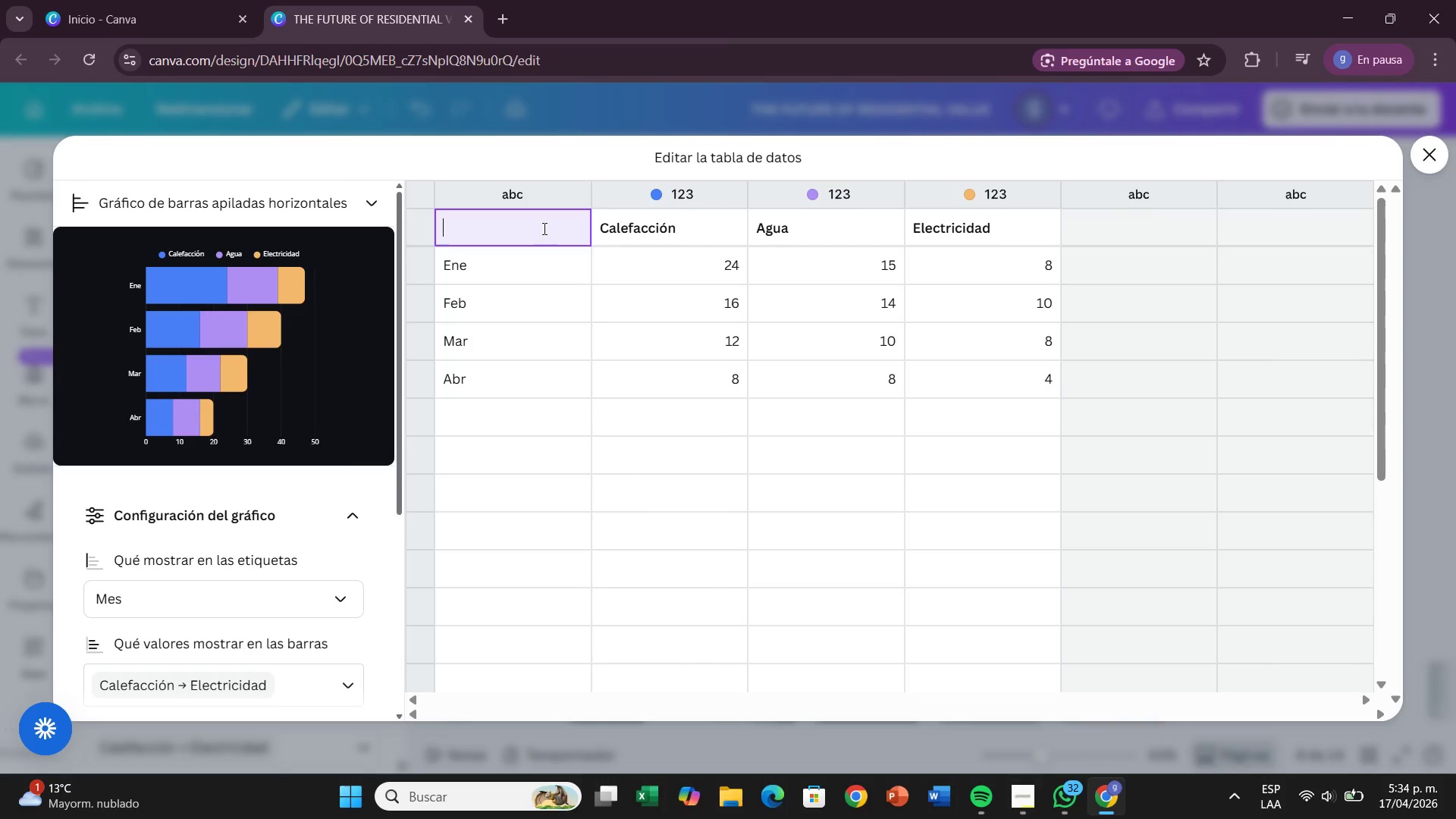 
type(Phases)
 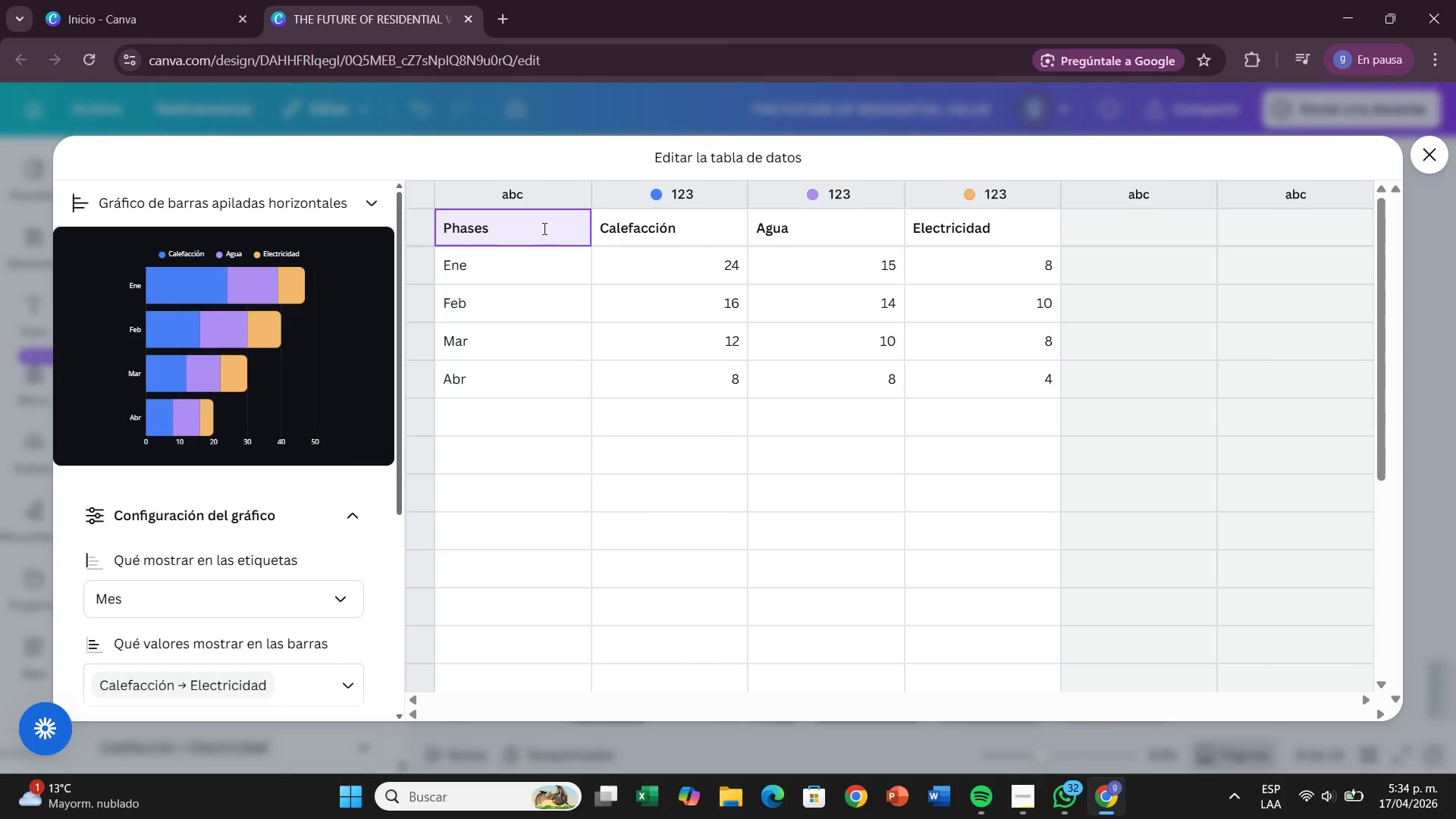 
key(ArrowRight)
 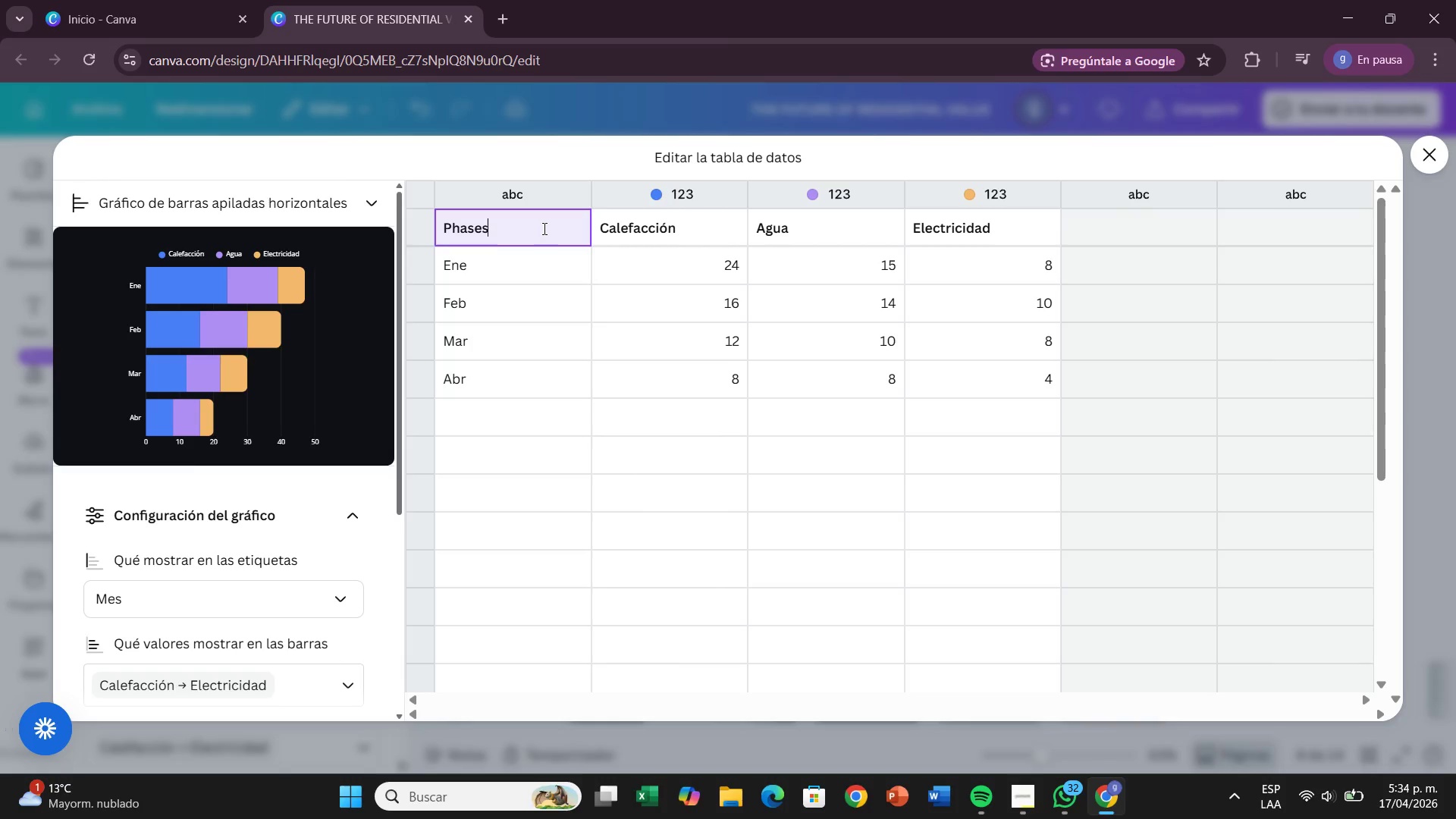 
left_click([658, 217])
 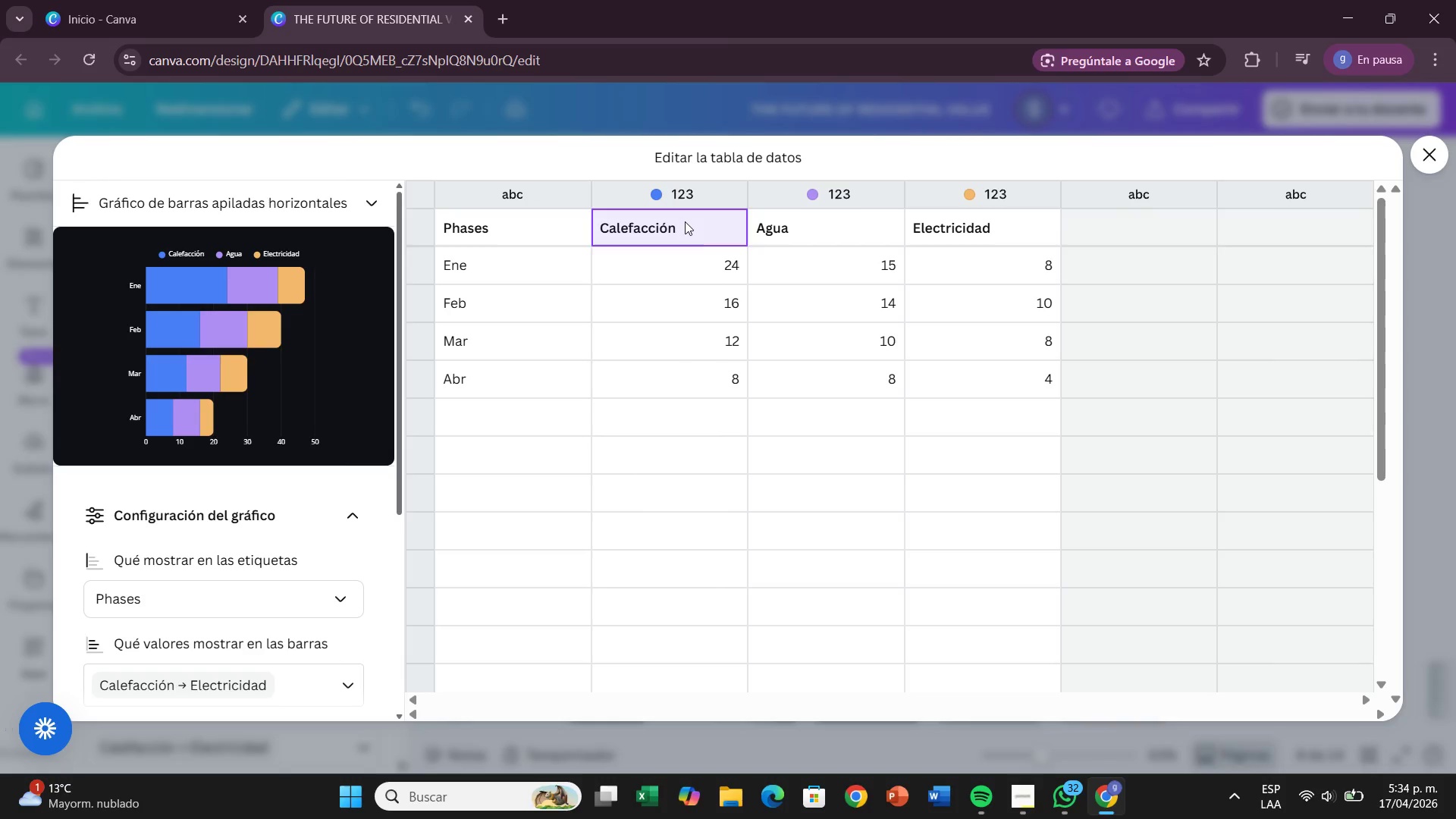 
double_click([685, 221])
 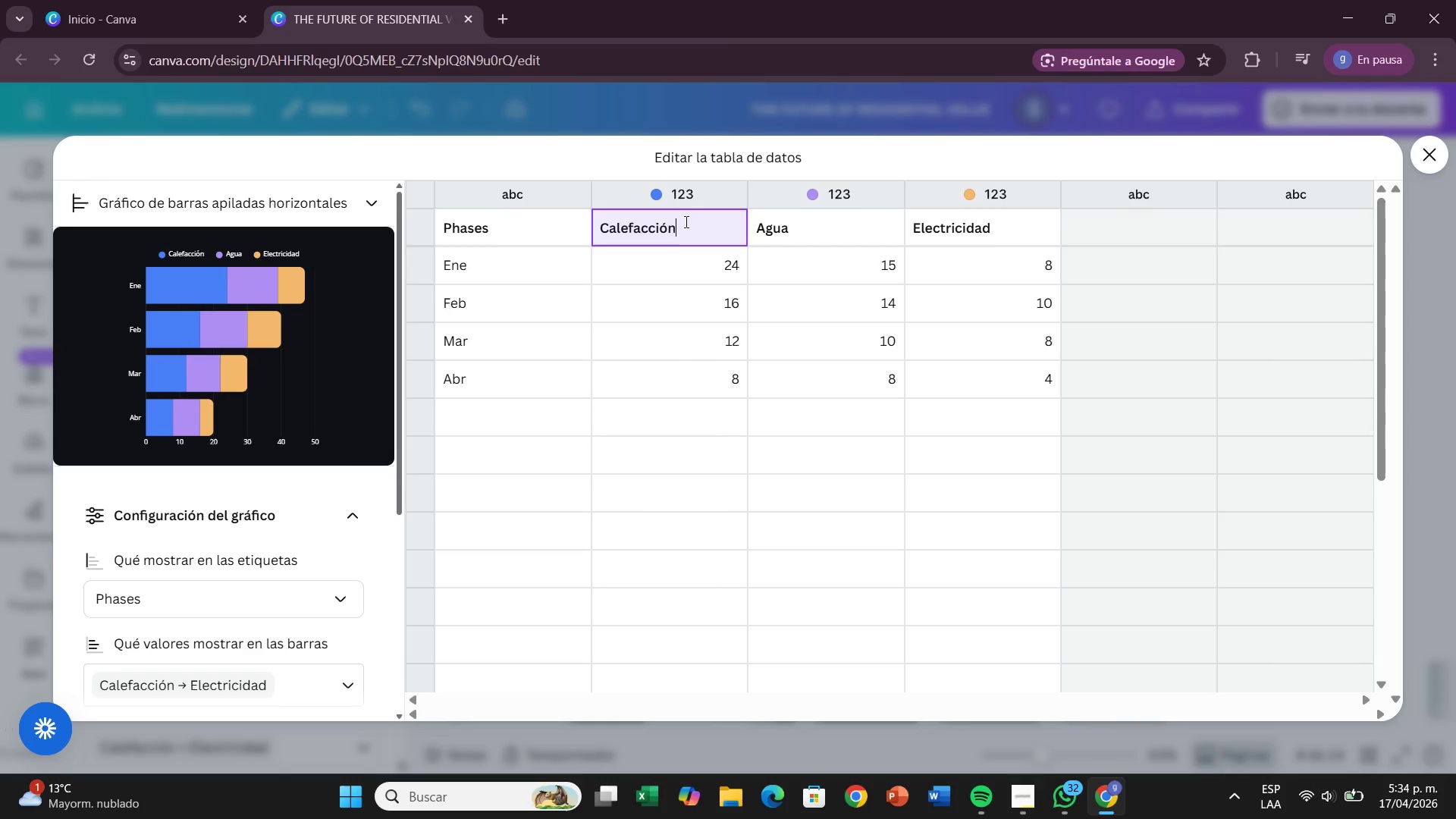 
hold_key(key=Backspace, duration=0.98)
 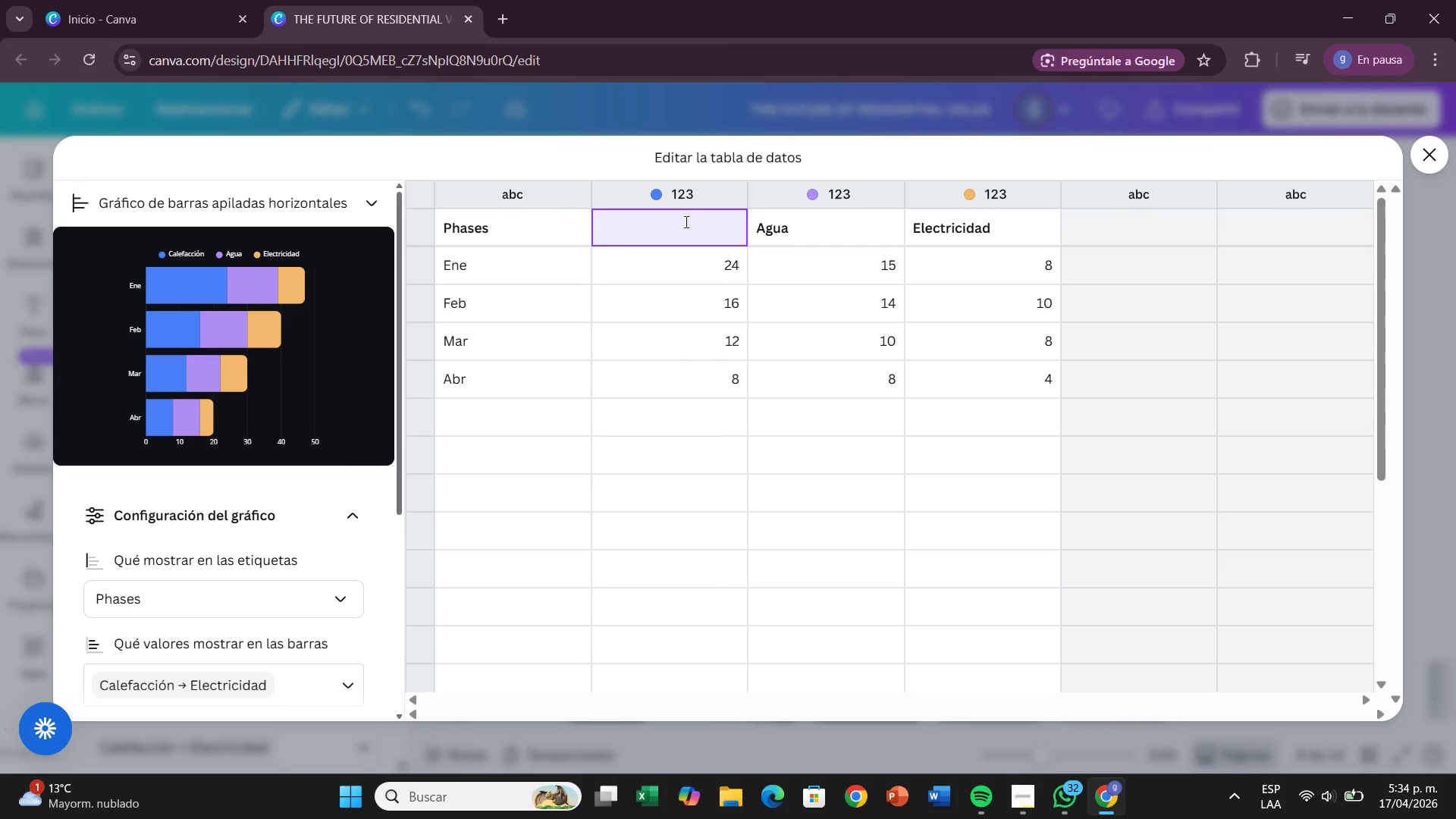 
type(Start Gap)
 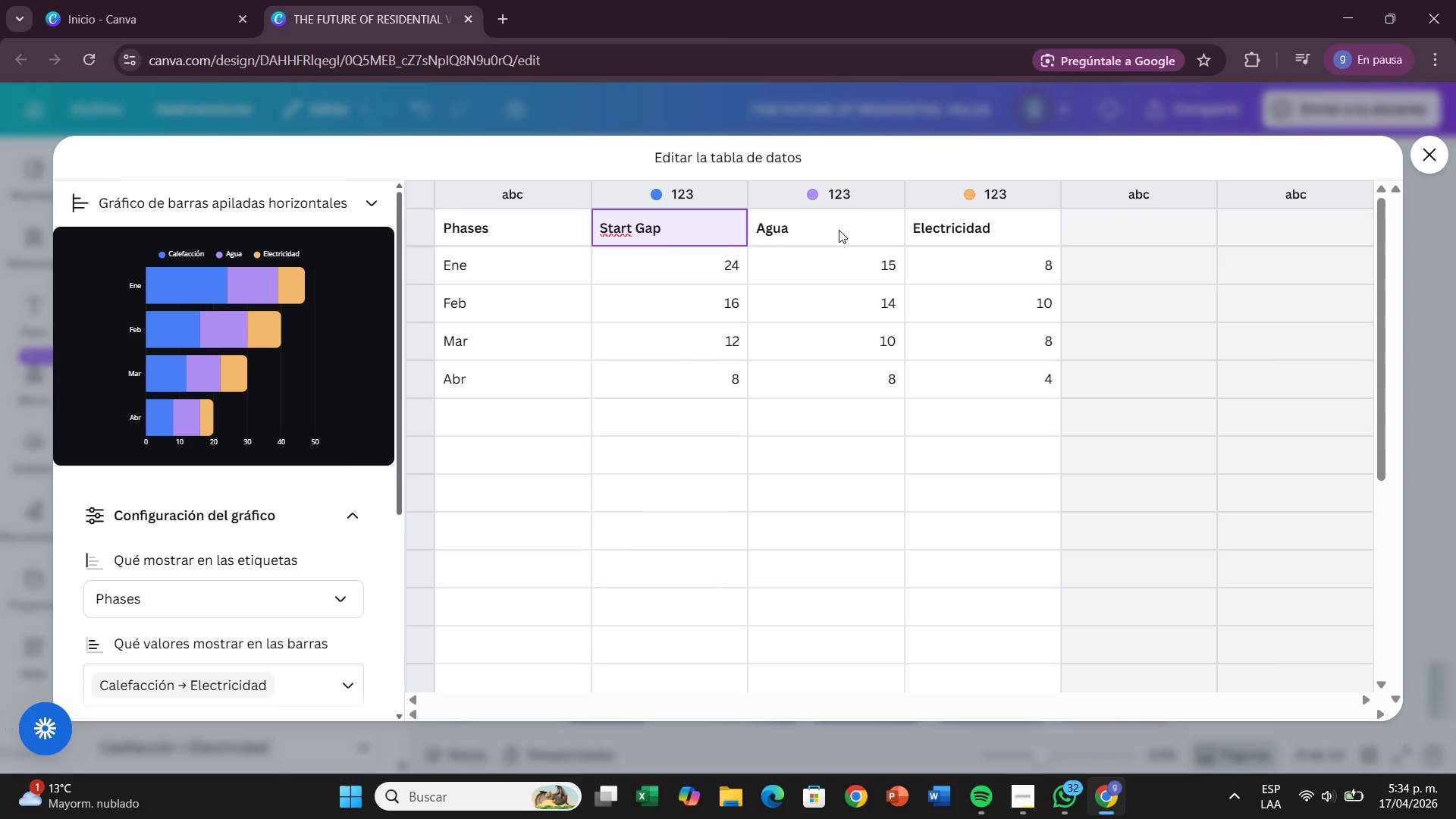 
double_click([837, 230])
 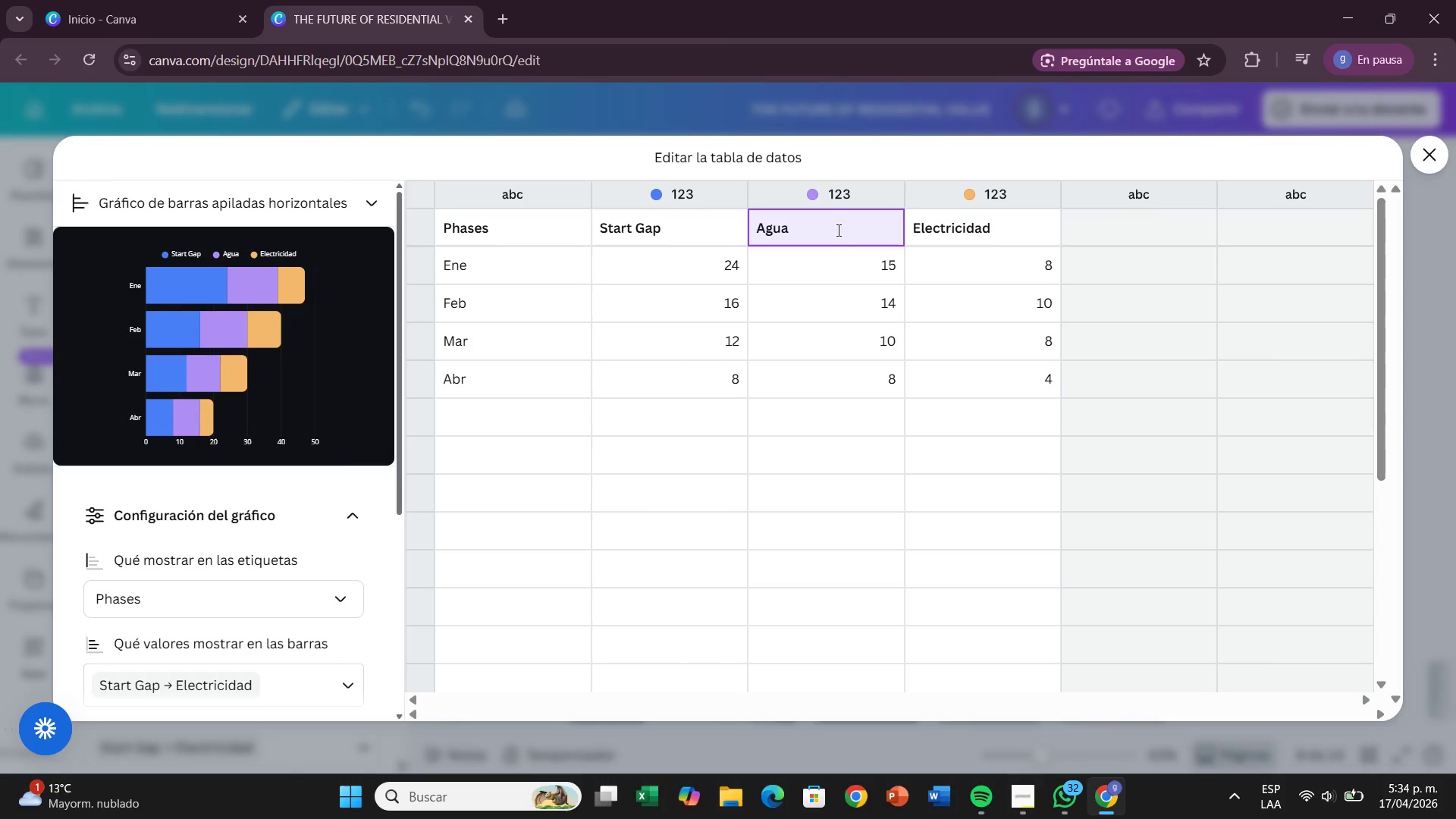 
key(Backspace)
type(Duration)
 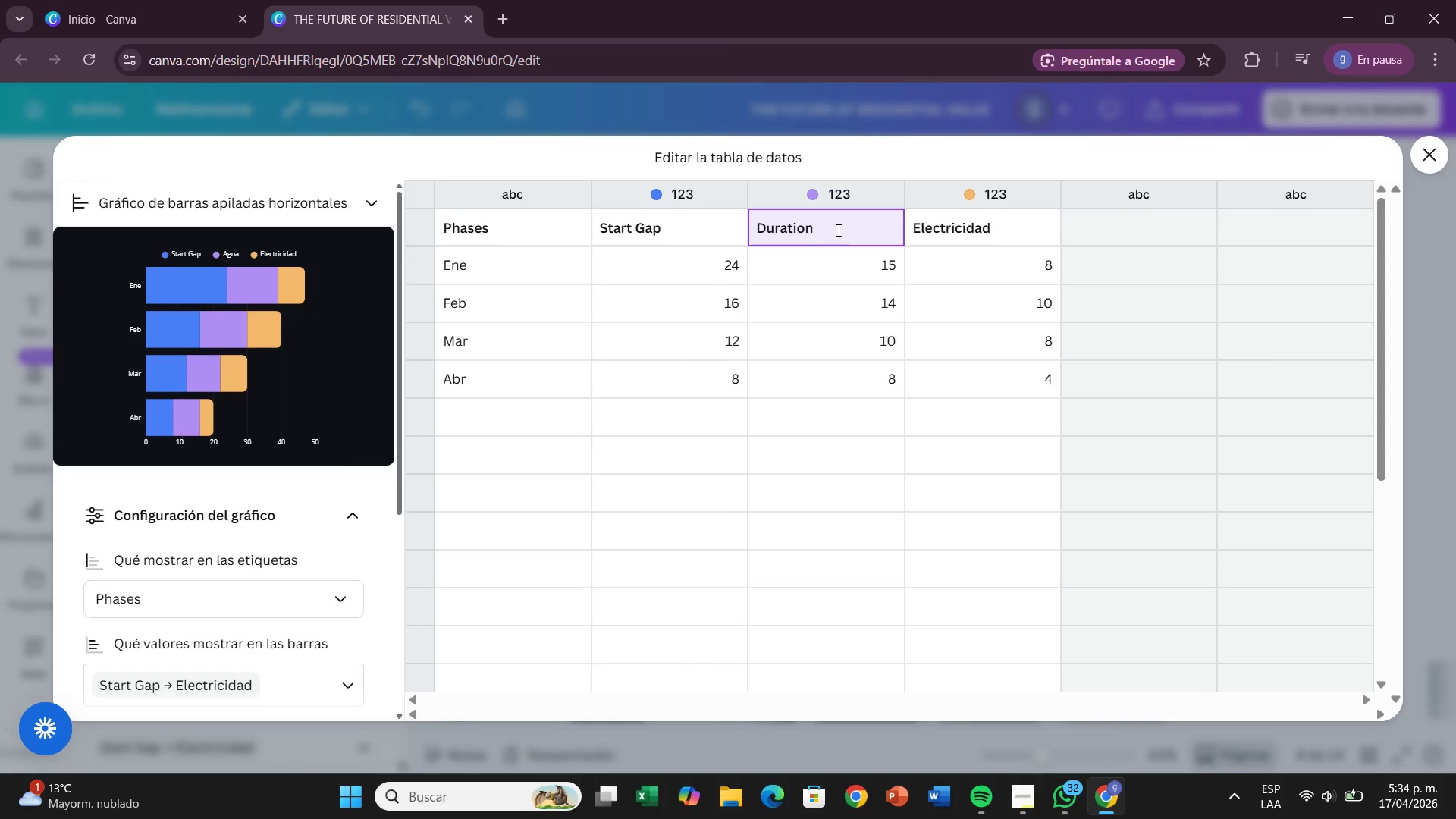 
wait(32.44)
 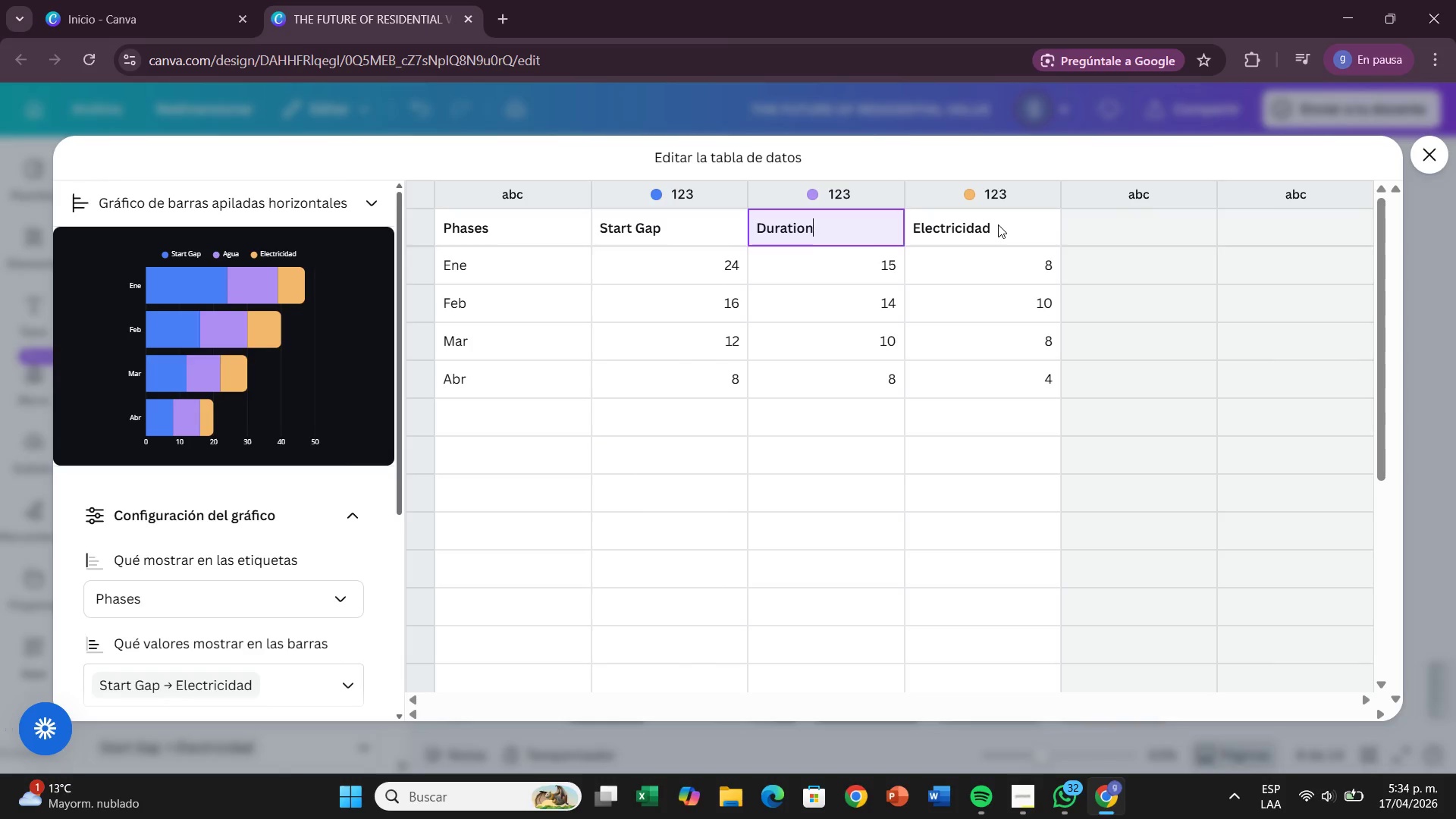 
left_click([989, 202])
 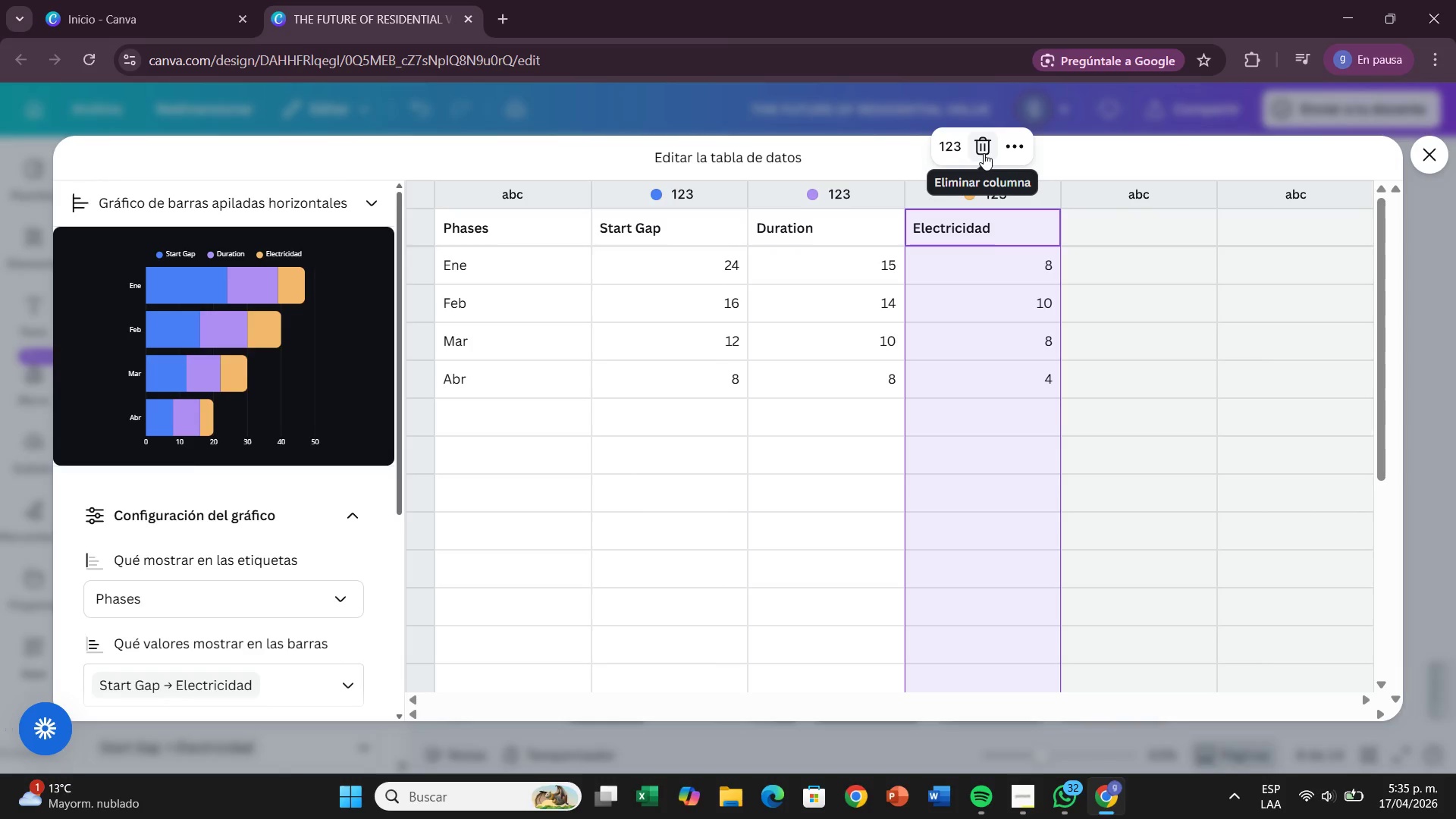 
wait(7.69)
 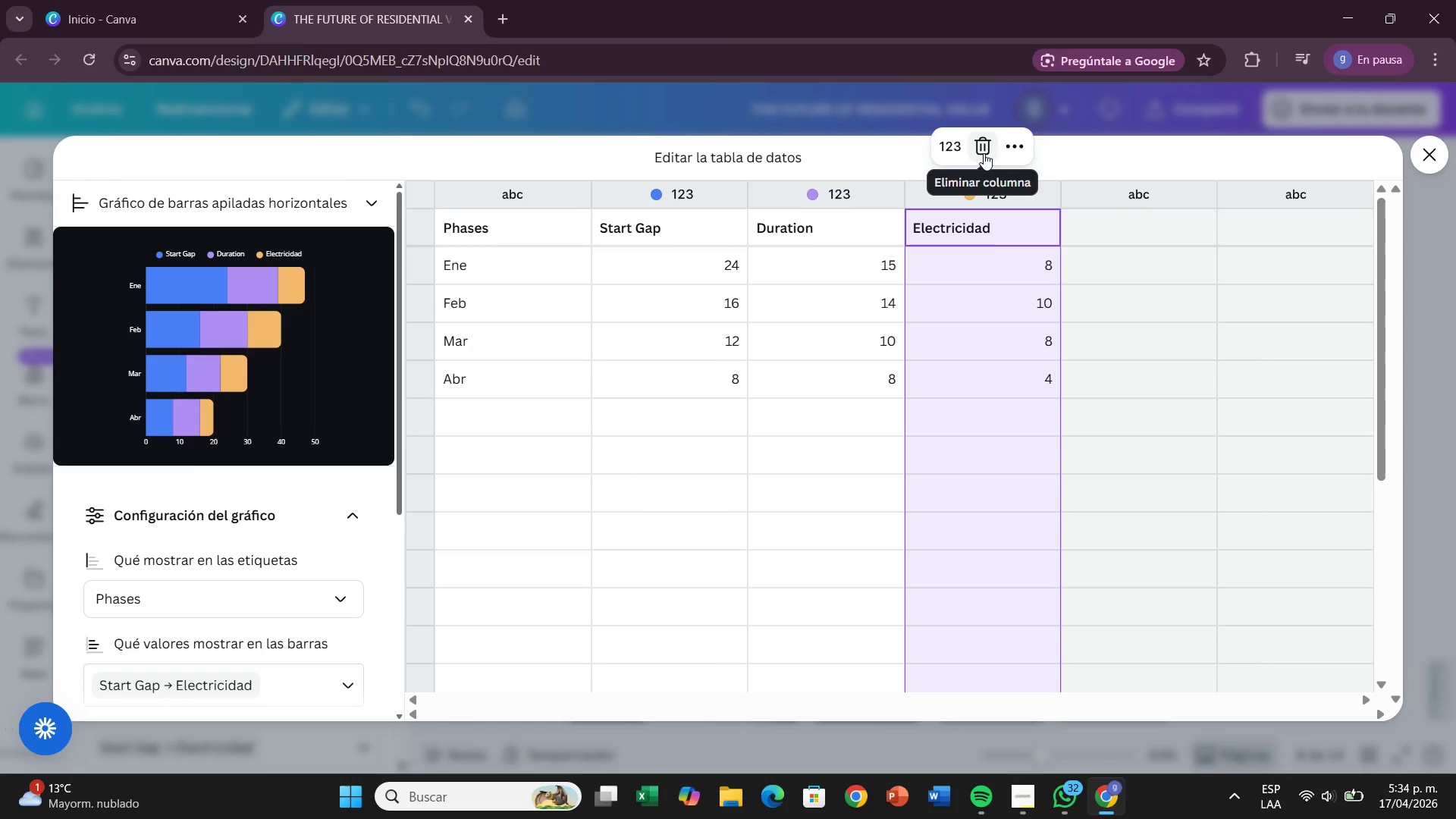 
left_click([519, 272])
 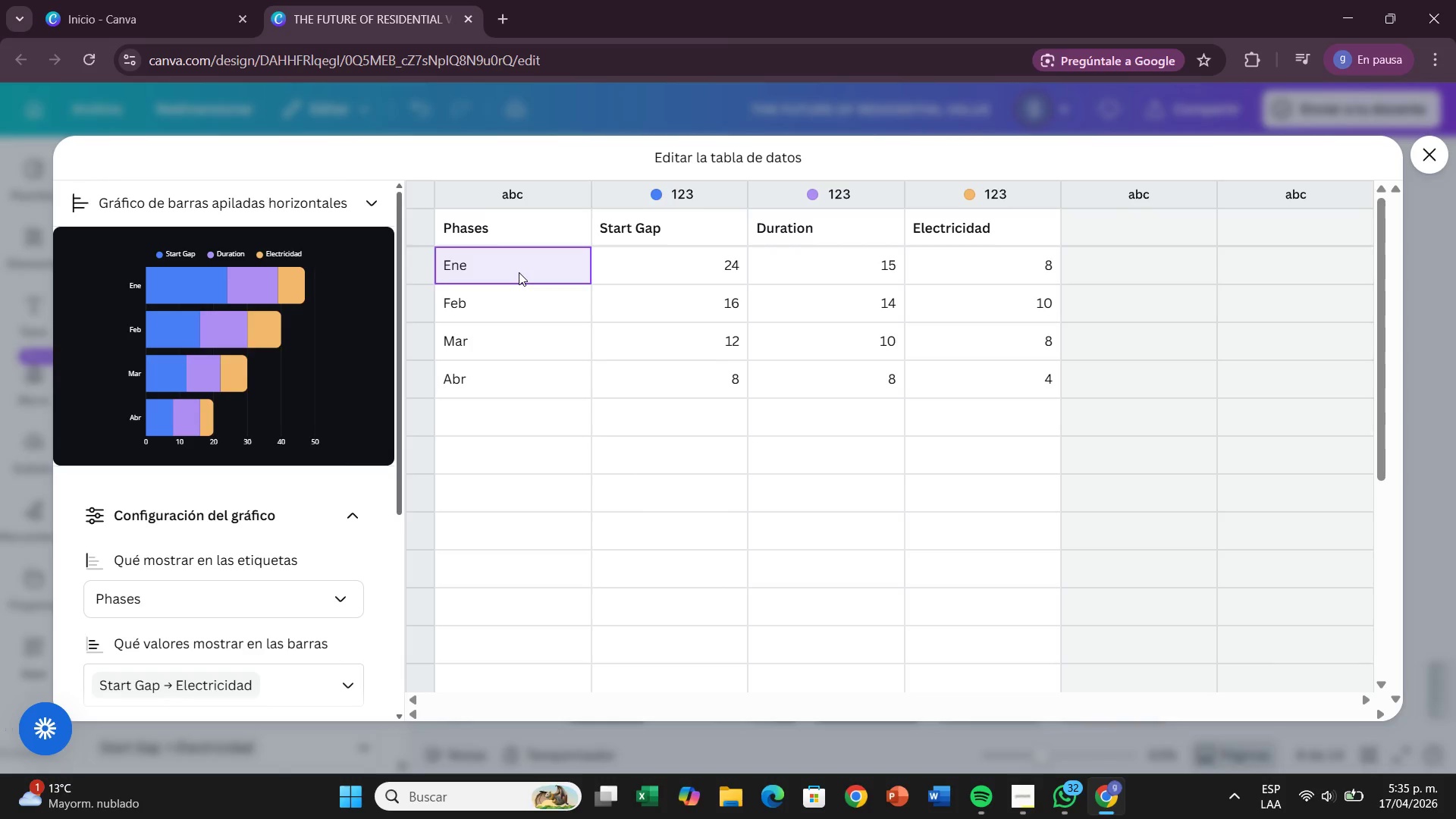 
wait(16.86)
 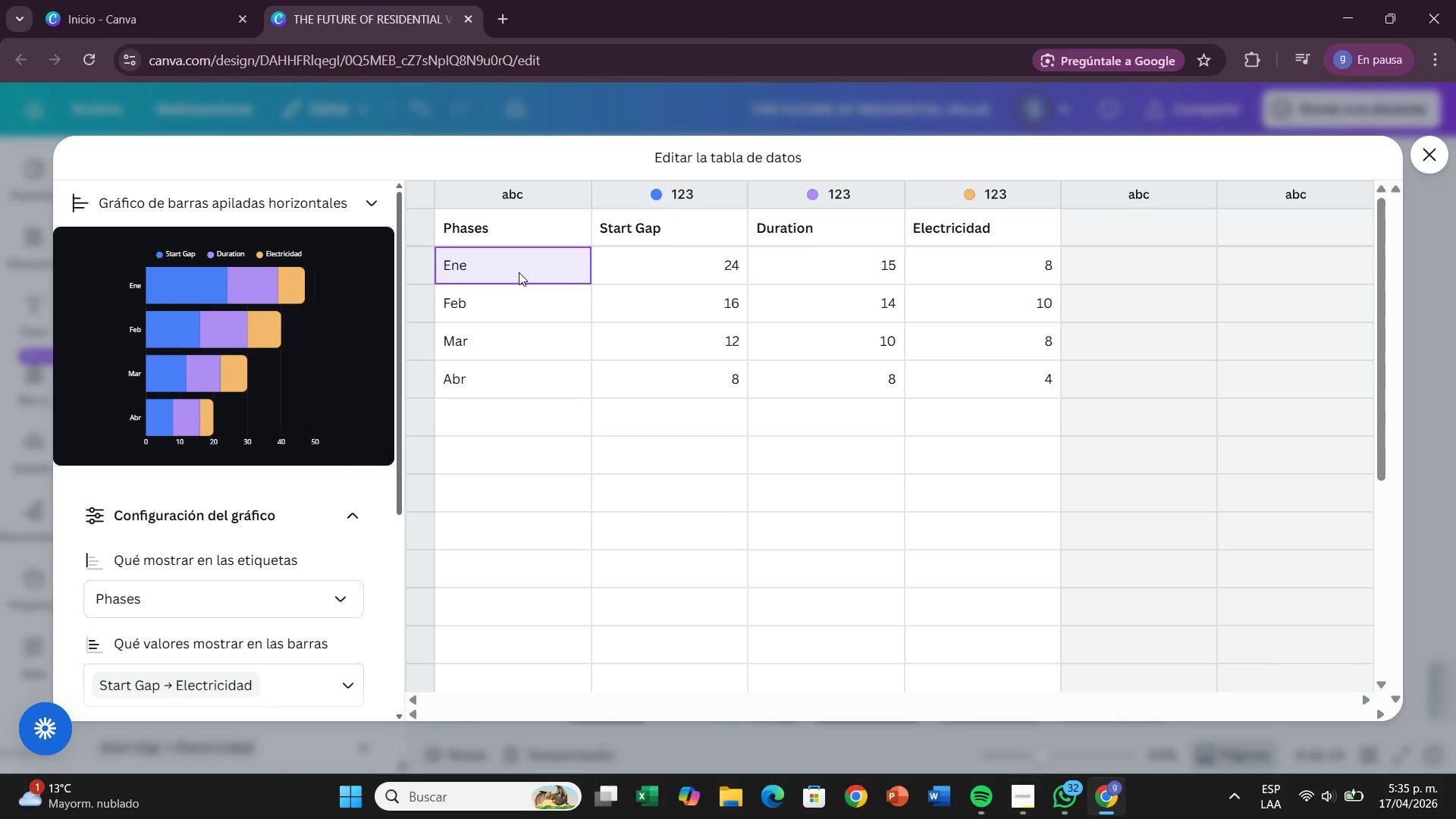 
double_click([517, 249])
 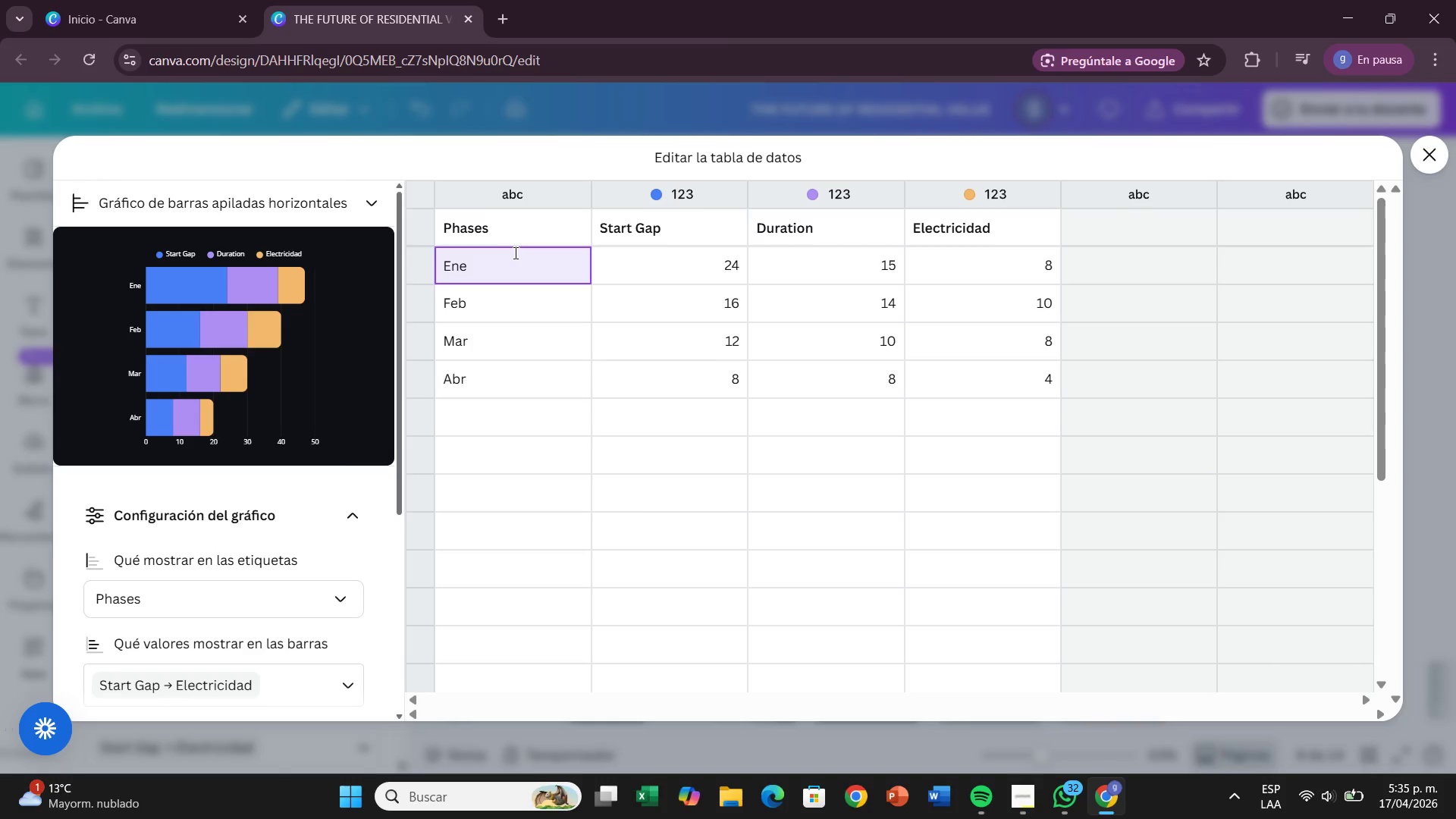 
key(Backspace)
 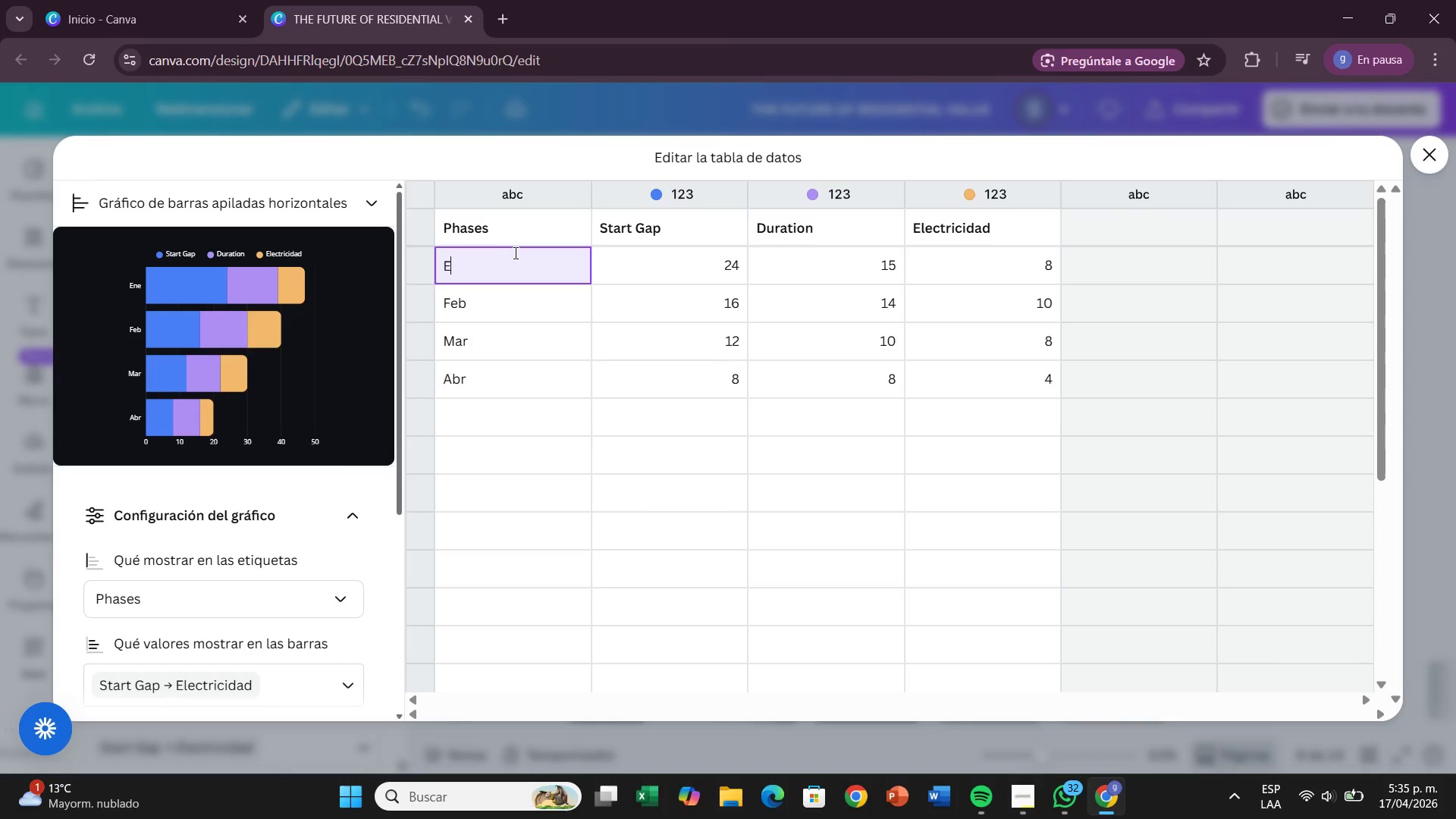 
key(Backspace)
 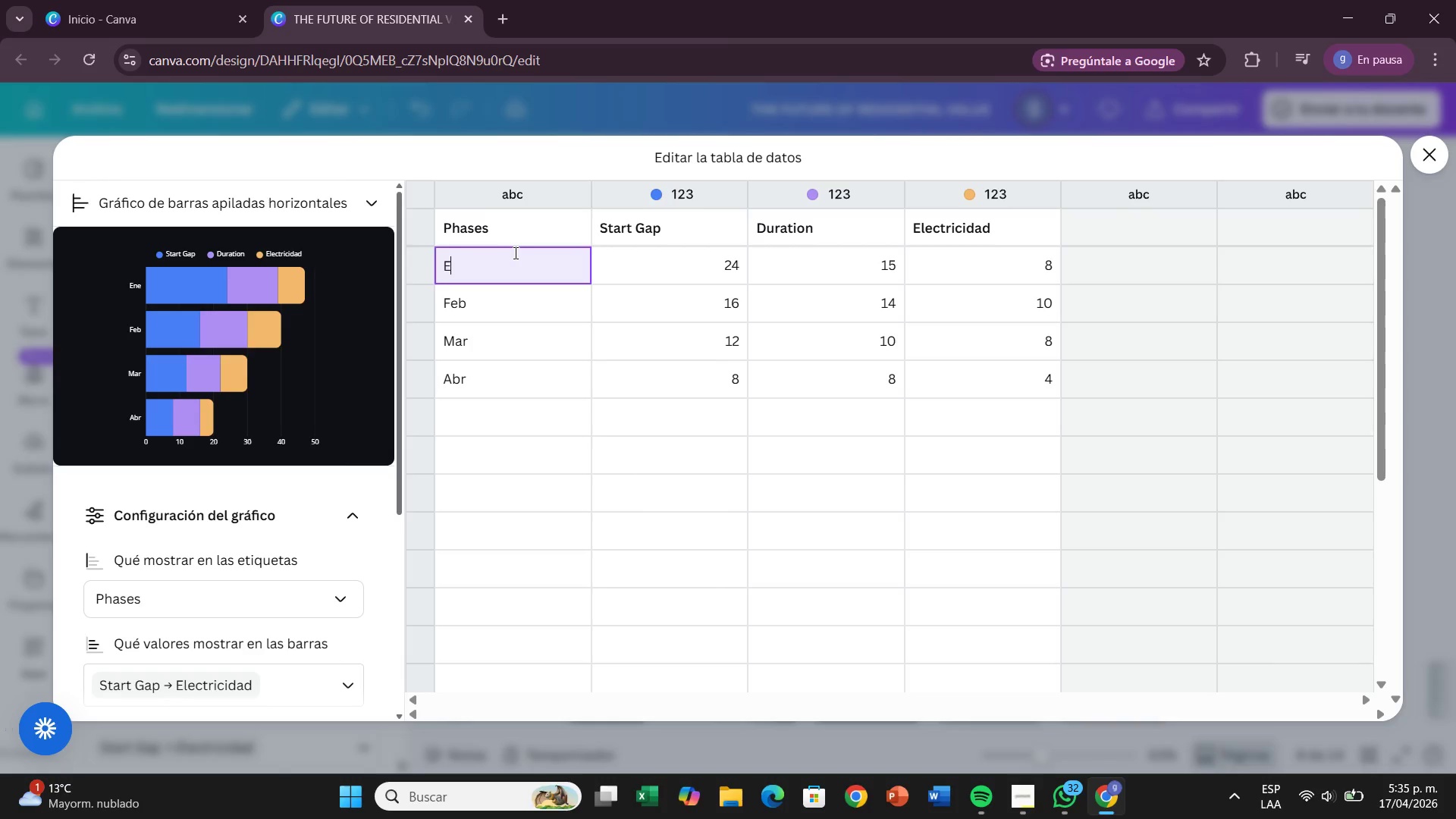 
key(Backspace)
 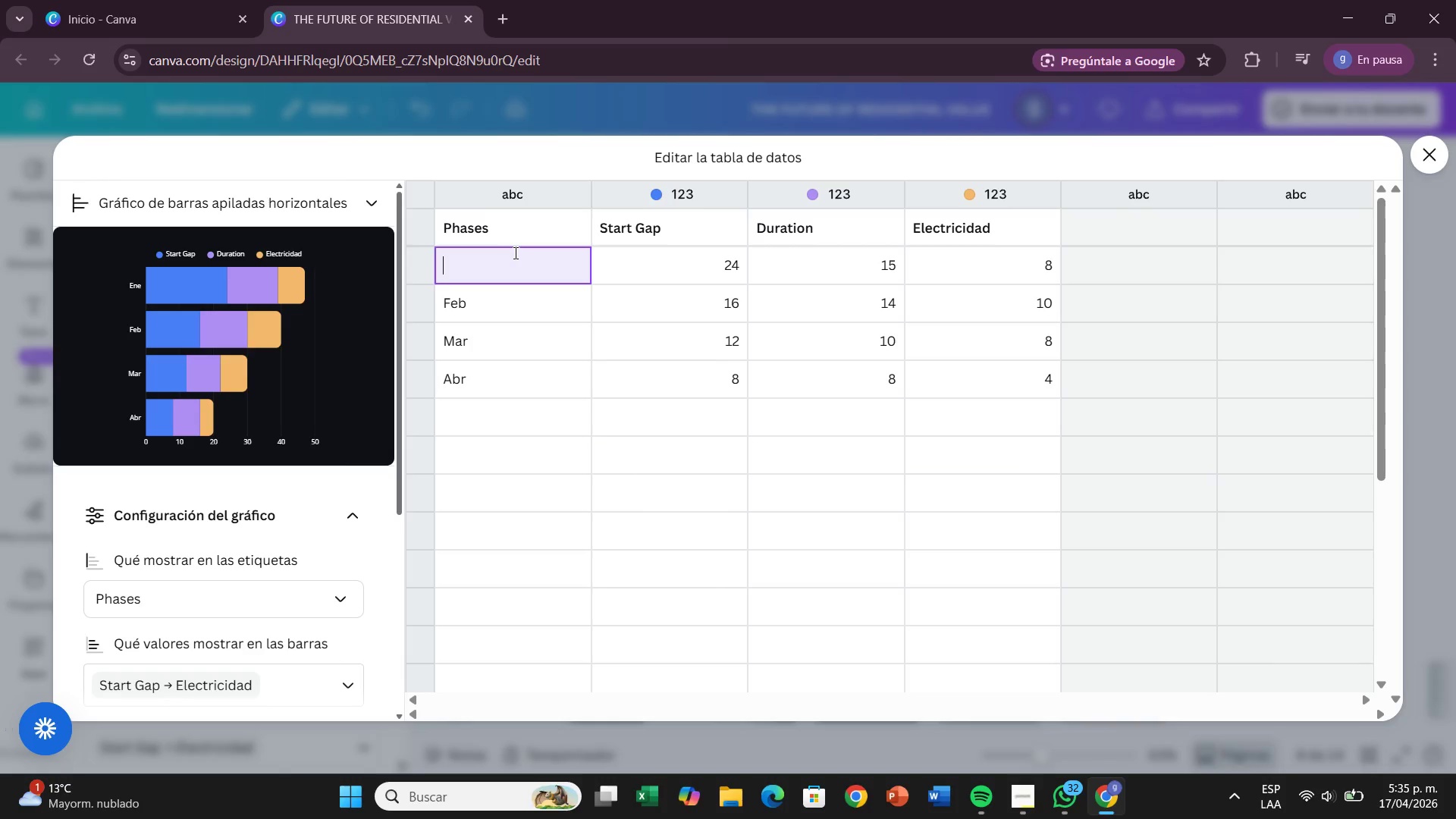 
key(Backspace)
 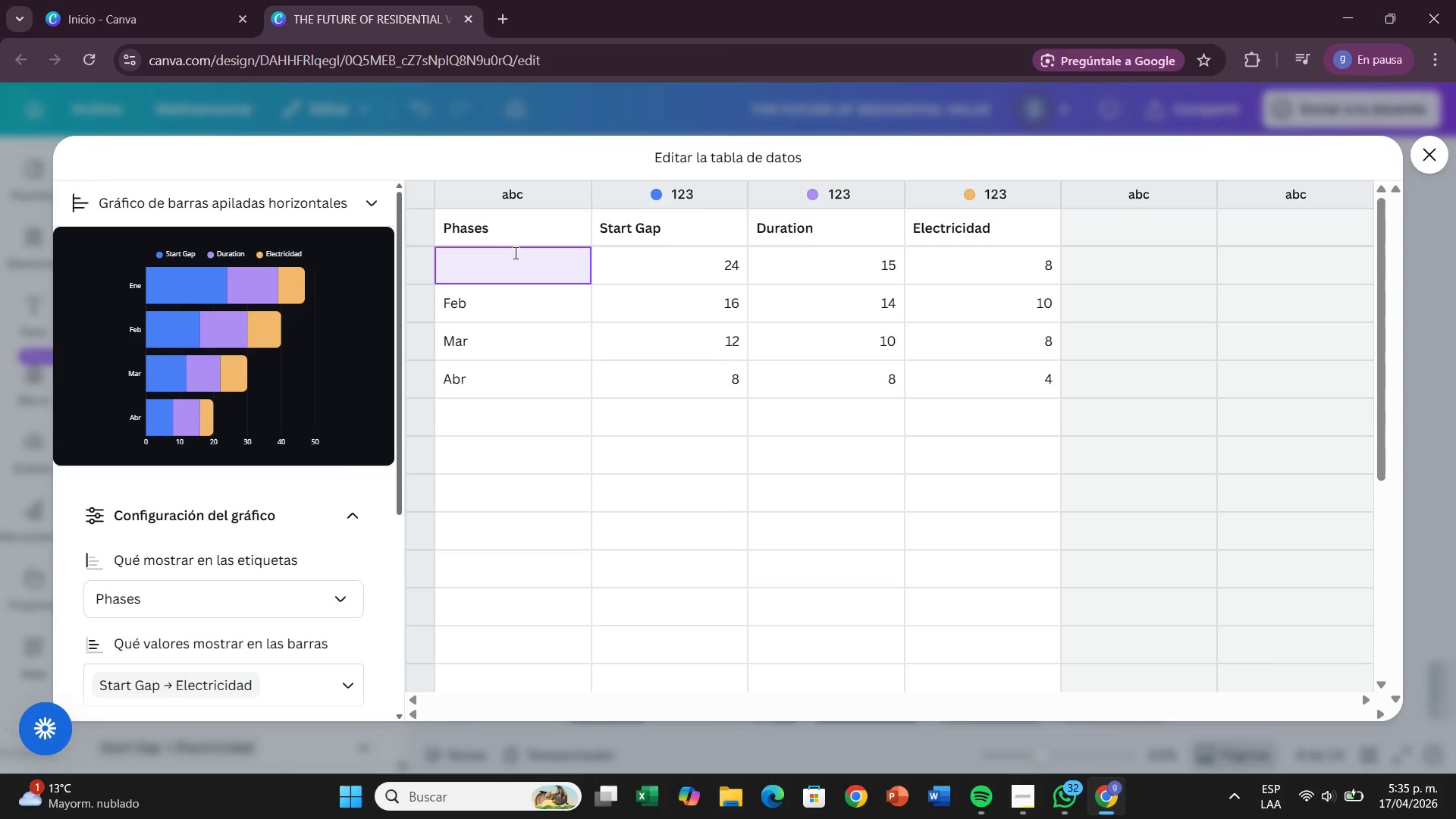 
key(CapsLock)
 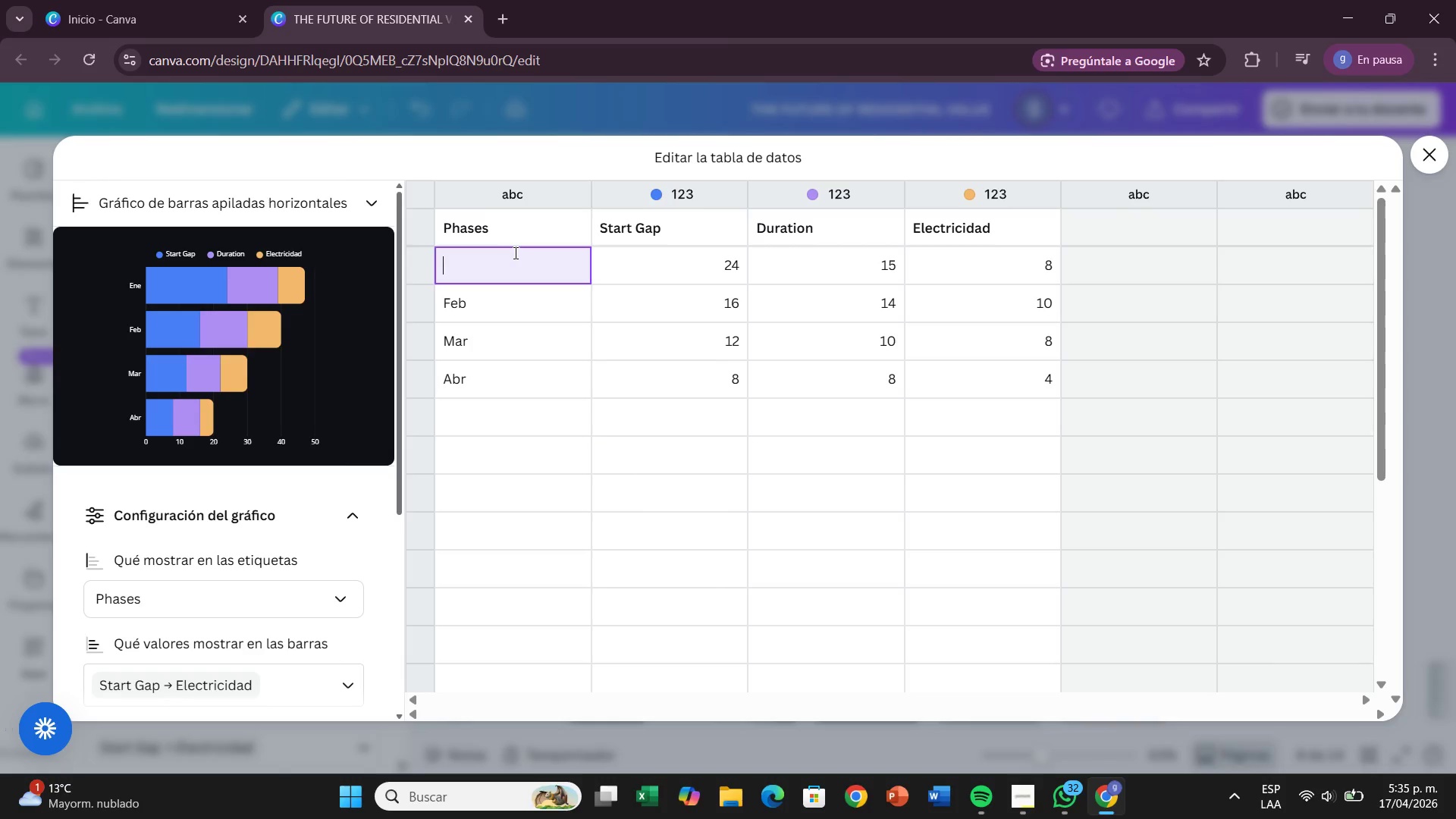 
key(P)
 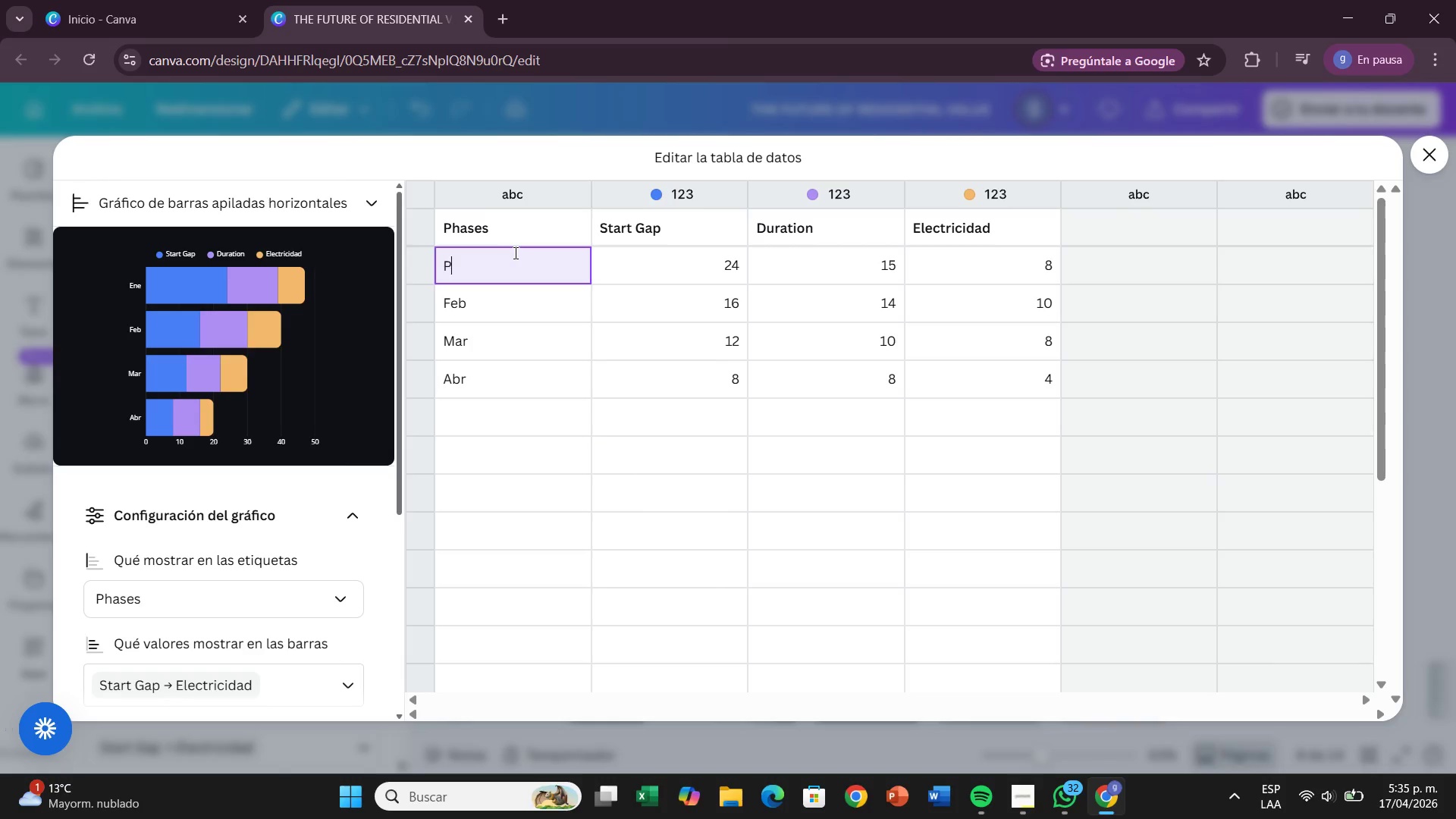 
key(CapsLock)
 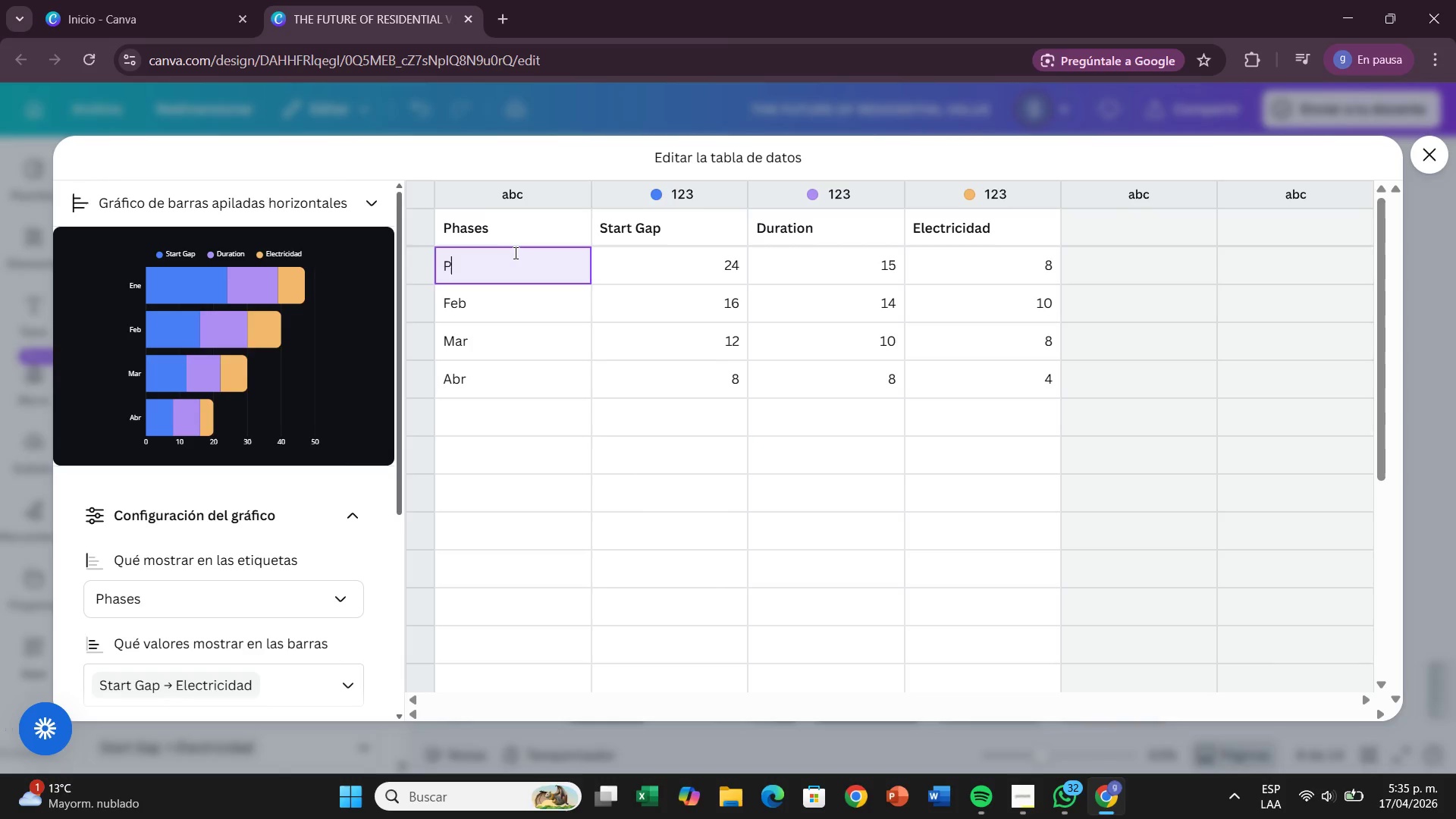 
type(hasPhase 1 )
 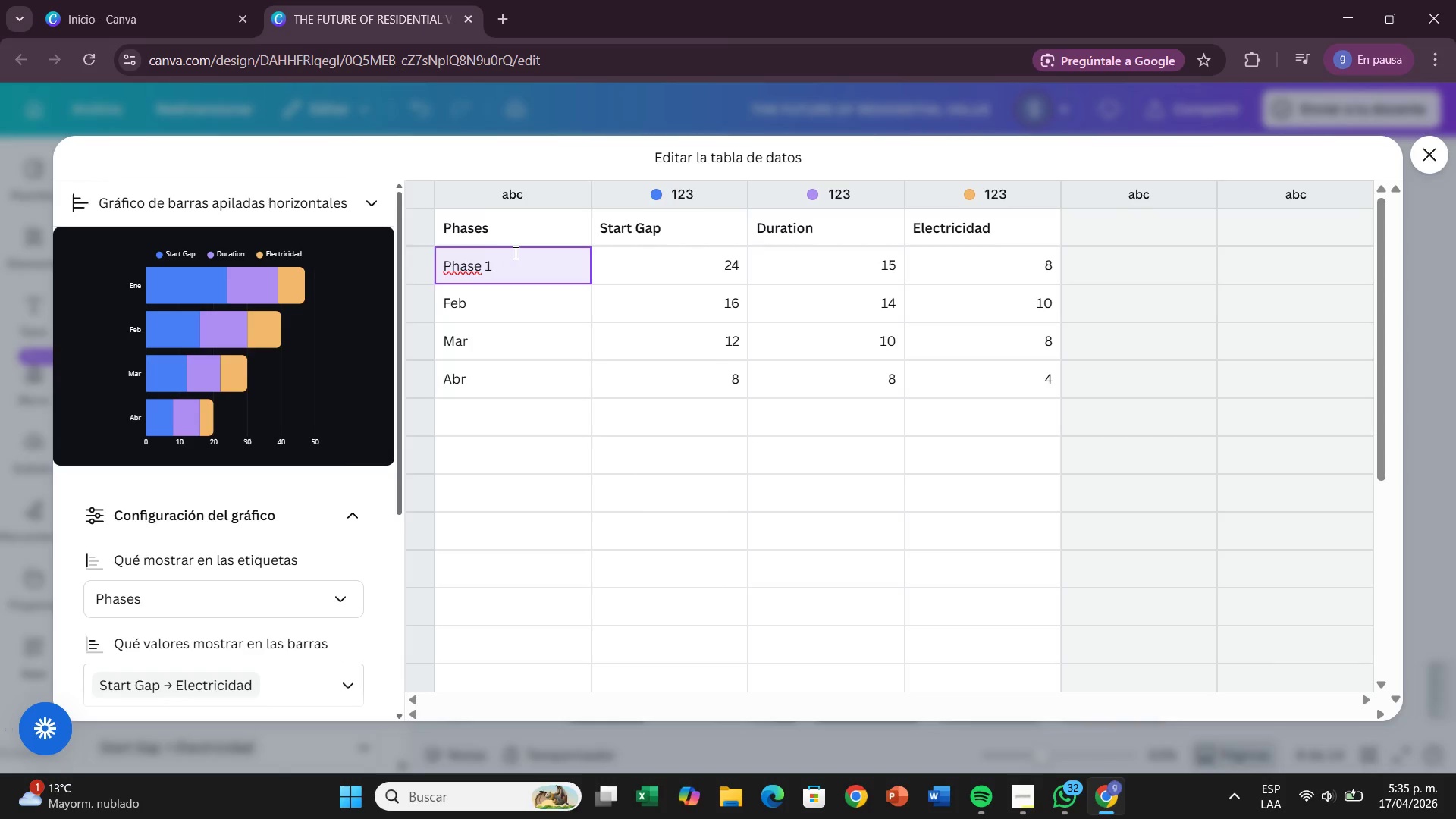 
hold_key(key=Backspace, duration=0.86)
 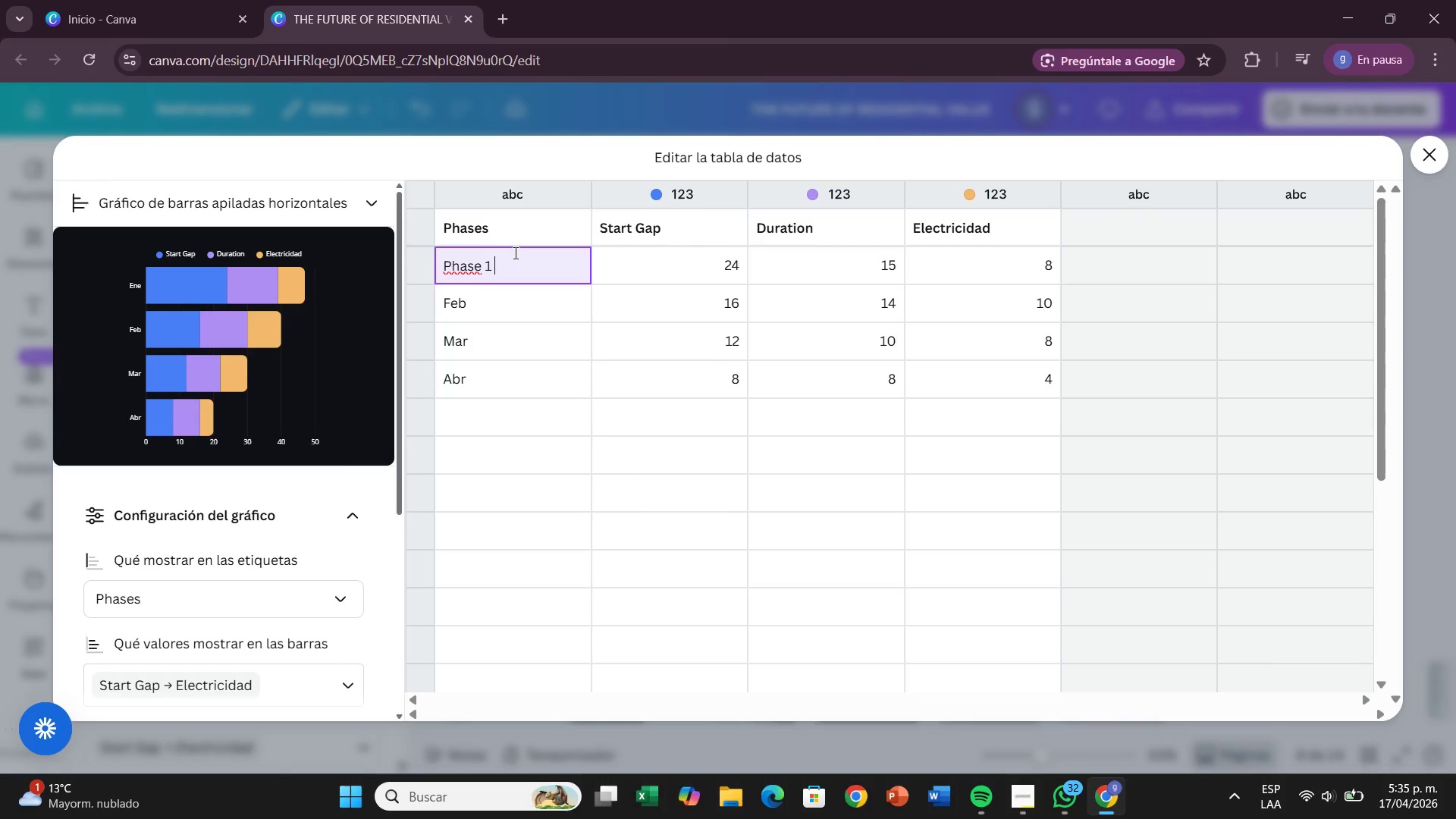 
hold_key(key=Backspace, duration=1.0)
 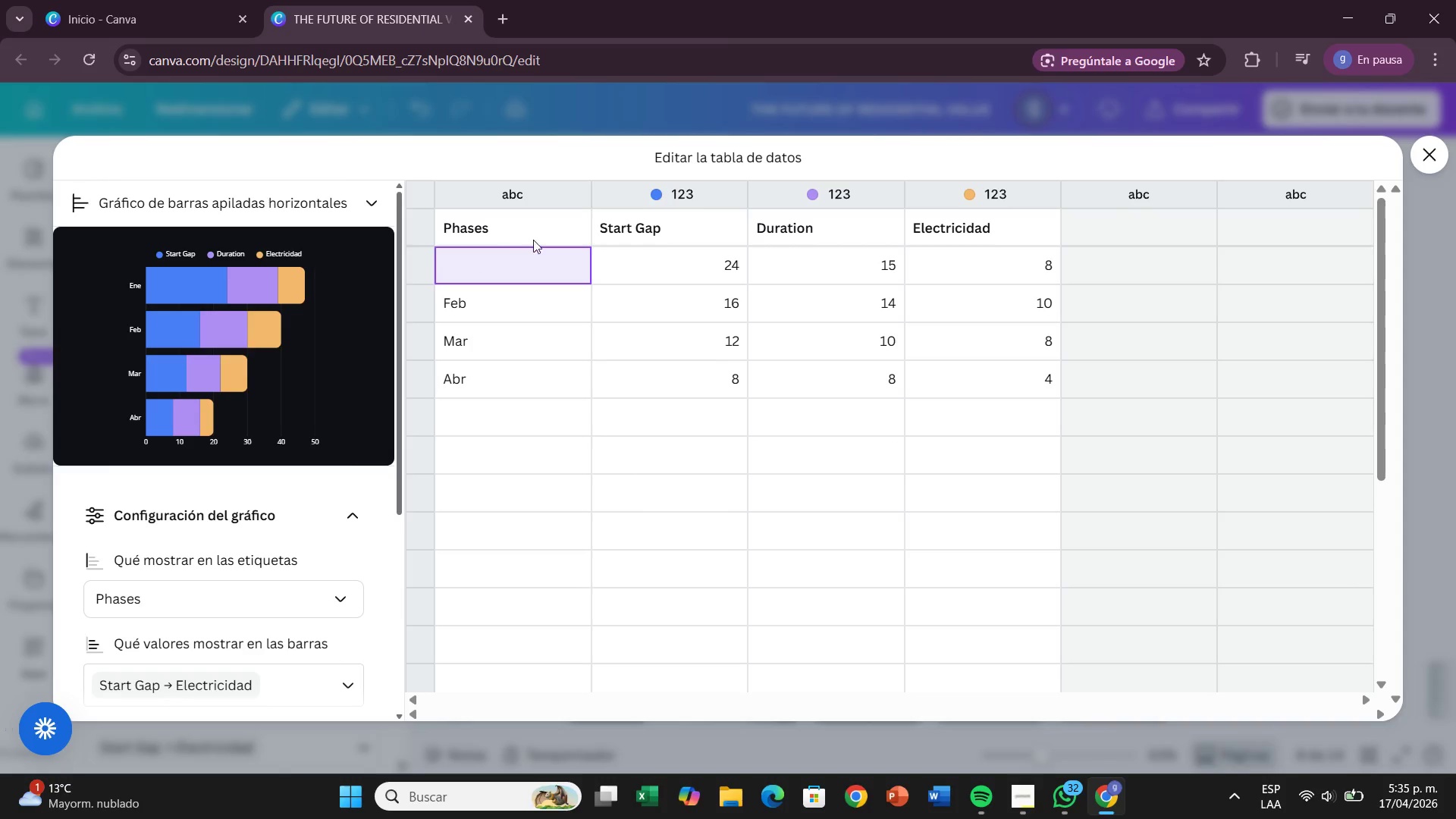 
double_click([536, 229])
 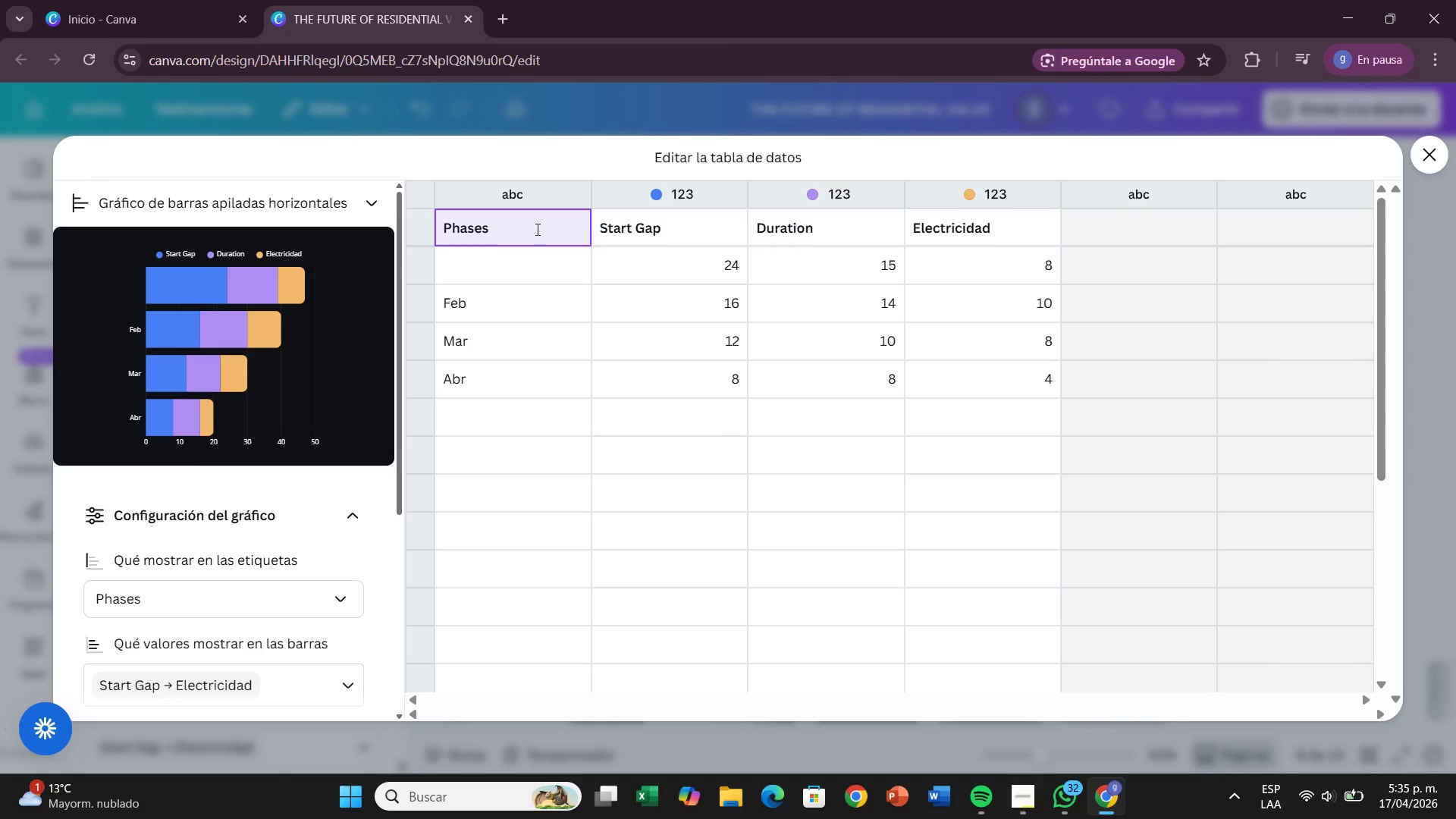 
hold_key(key=Backspace, duration=0.94)
 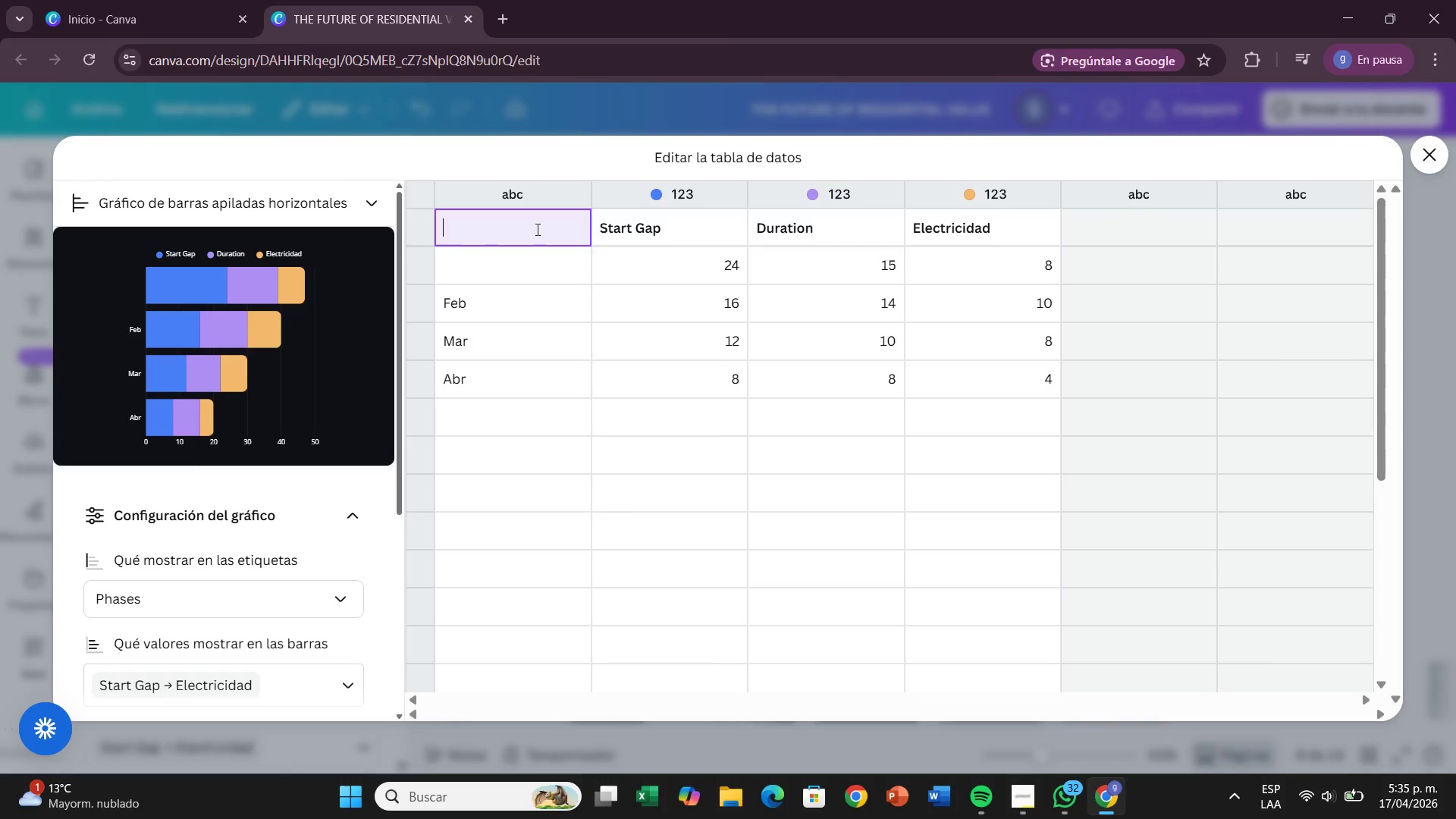 
type(Activity)
 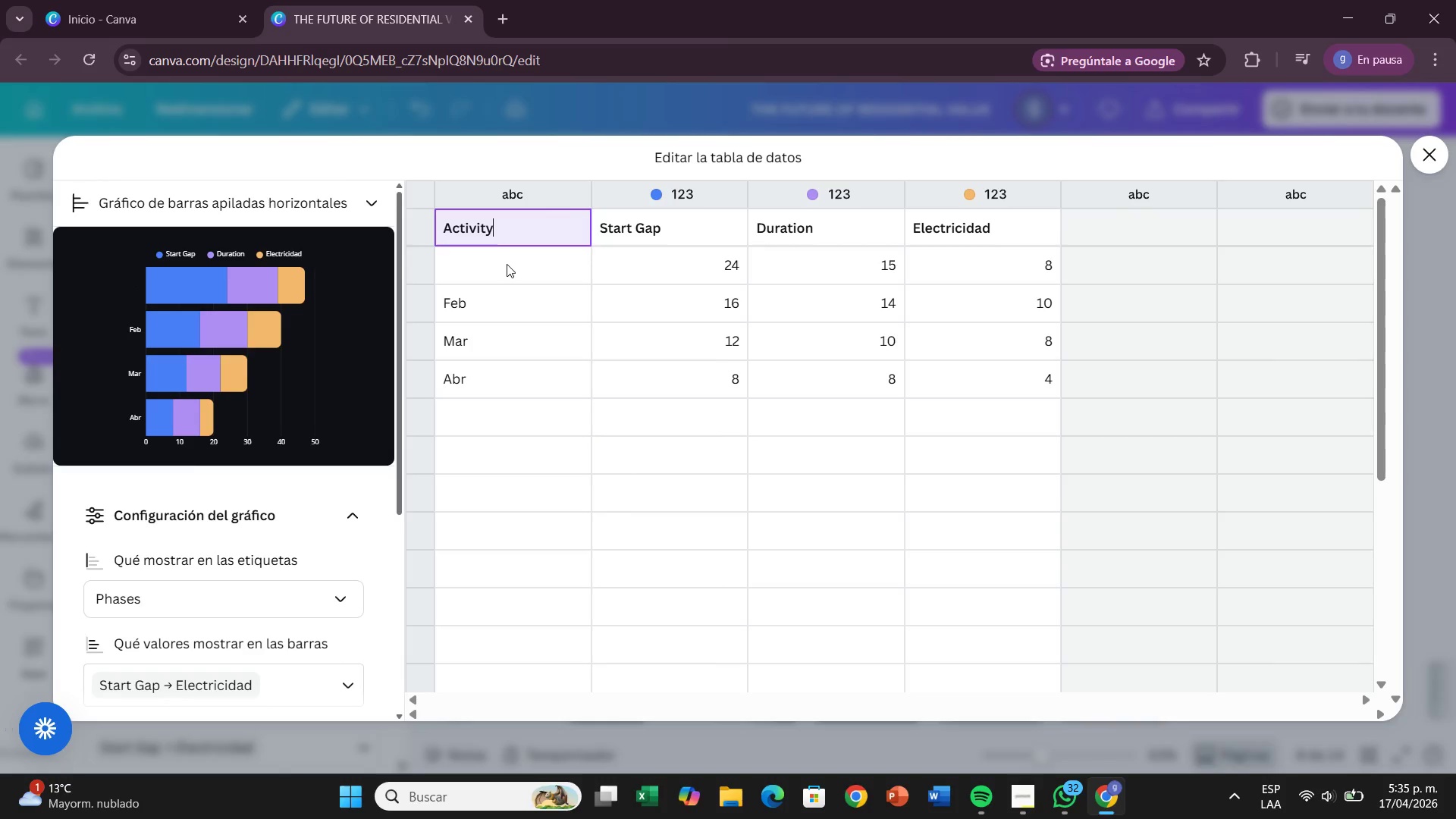 
left_click([507, 274])
 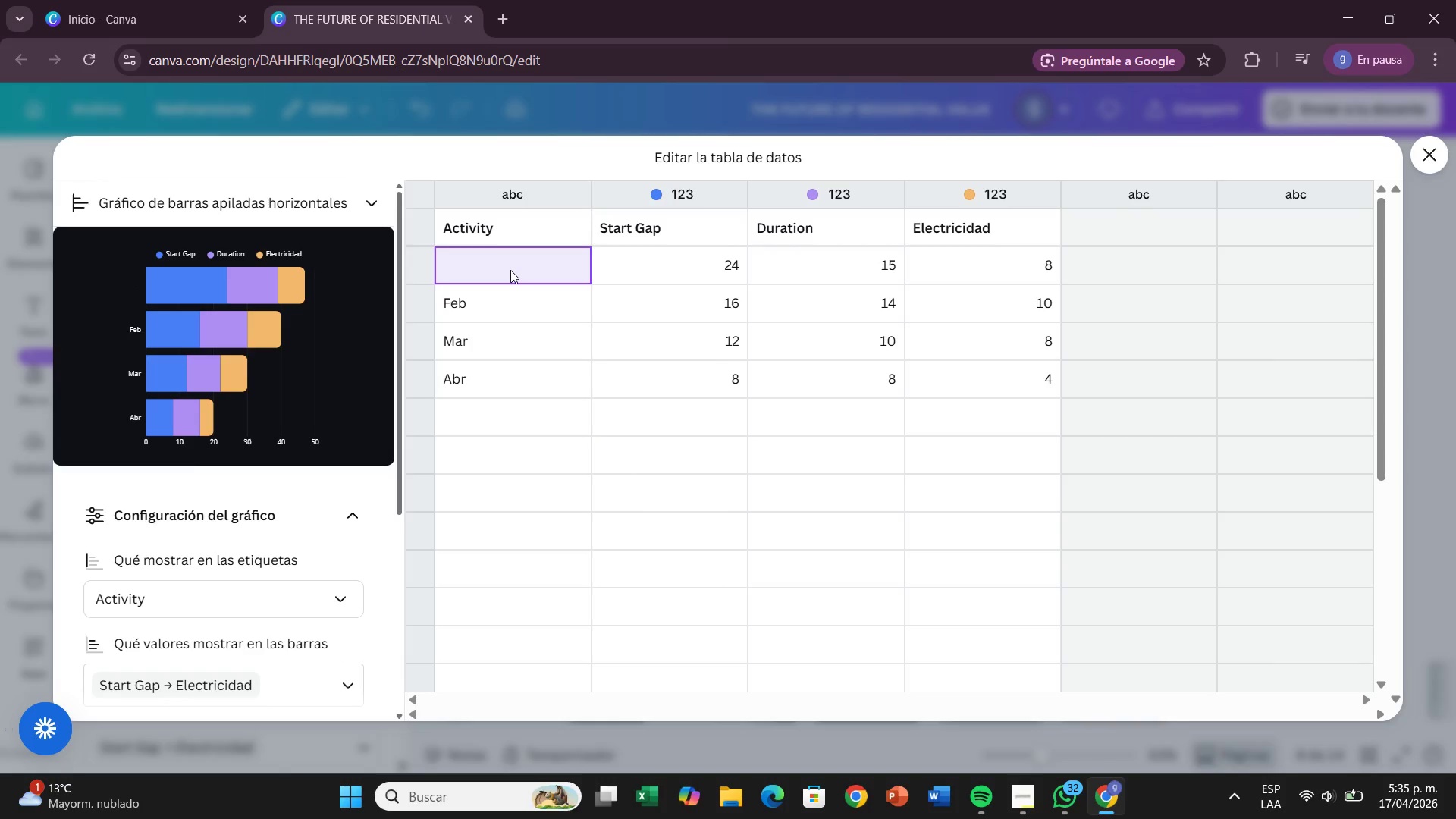 
left_click([510, 270])
 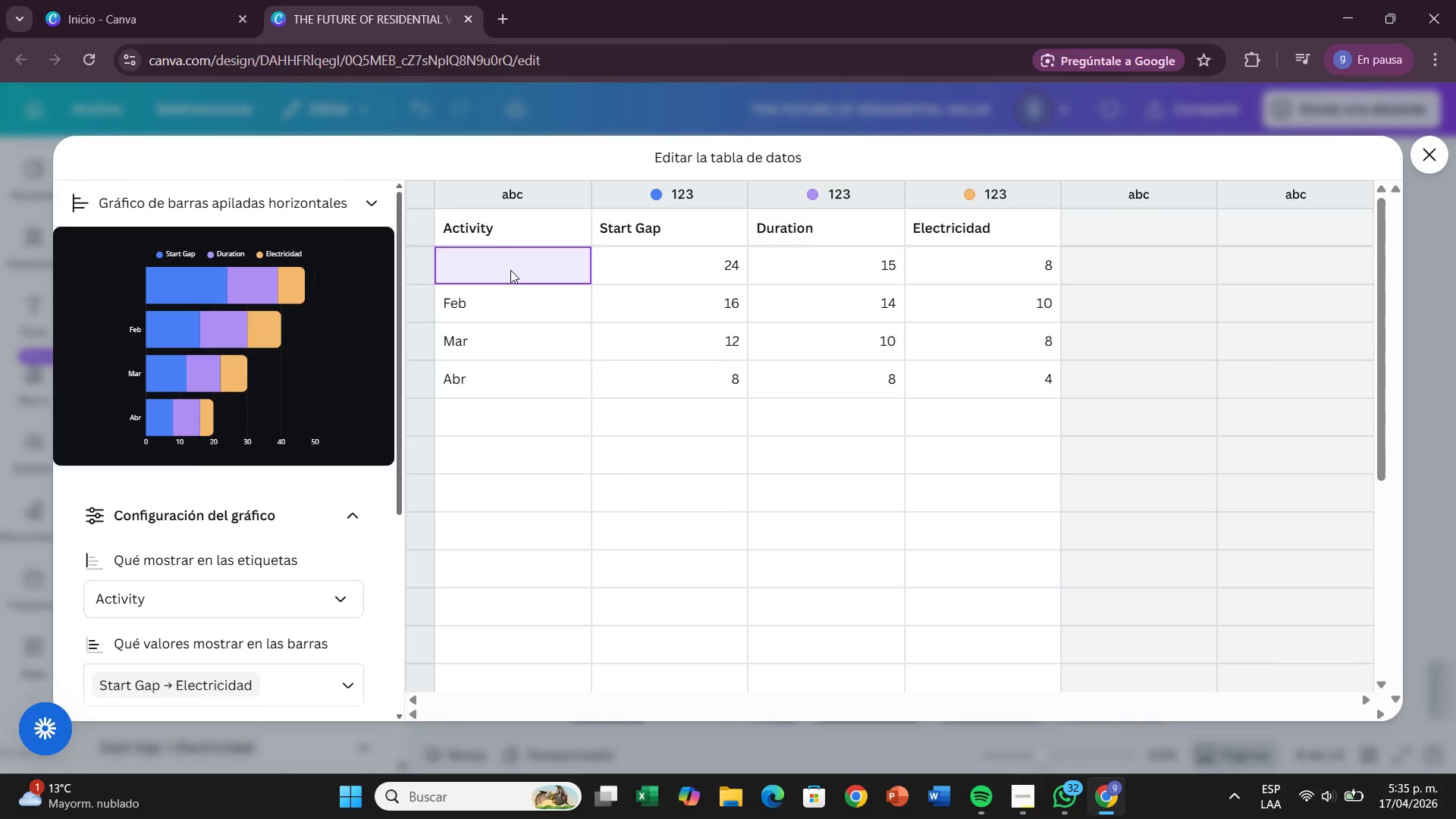 
type(Discovery 6)
key(Backspace)
type(^ Site Feasibility)
 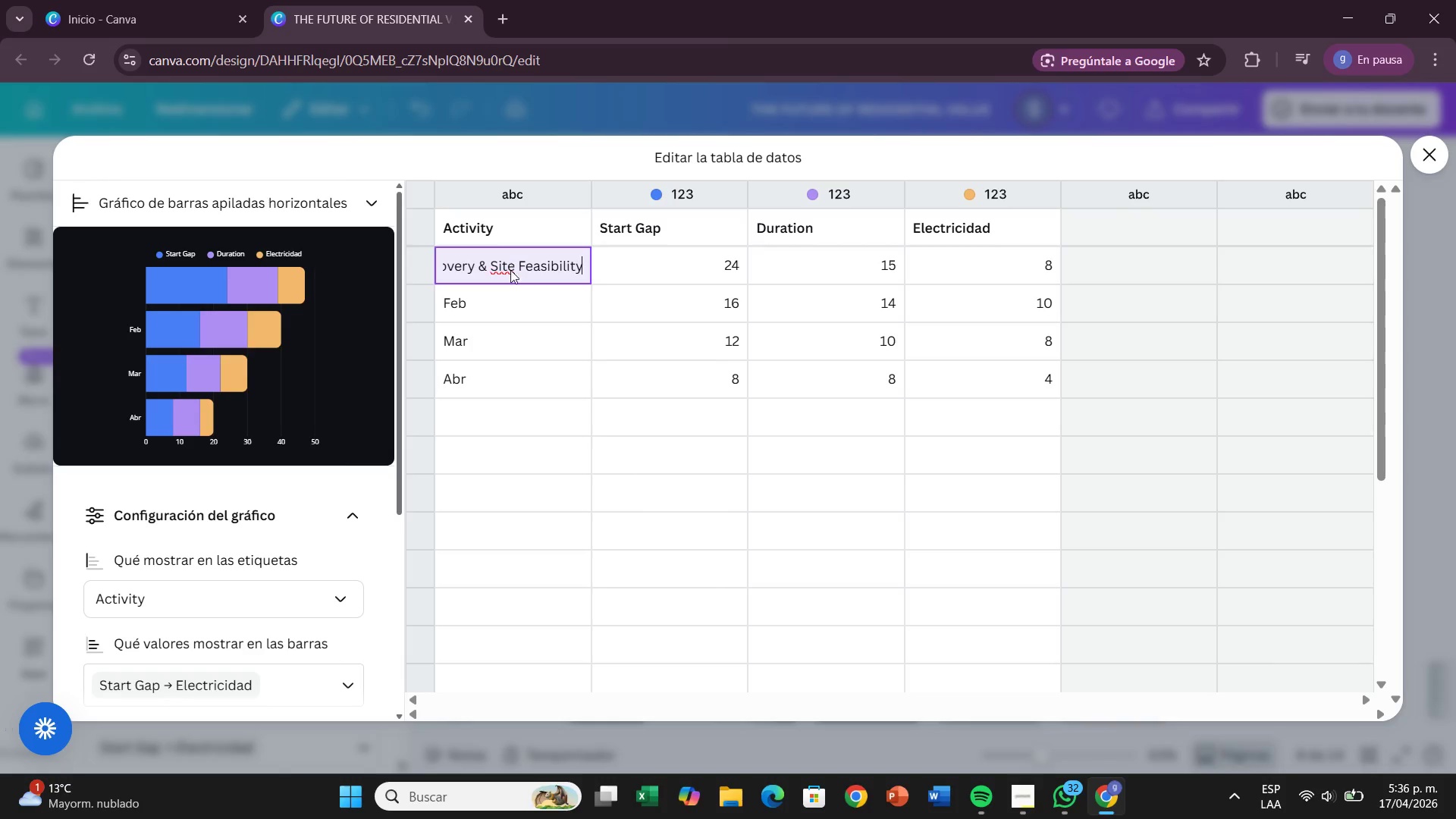 
 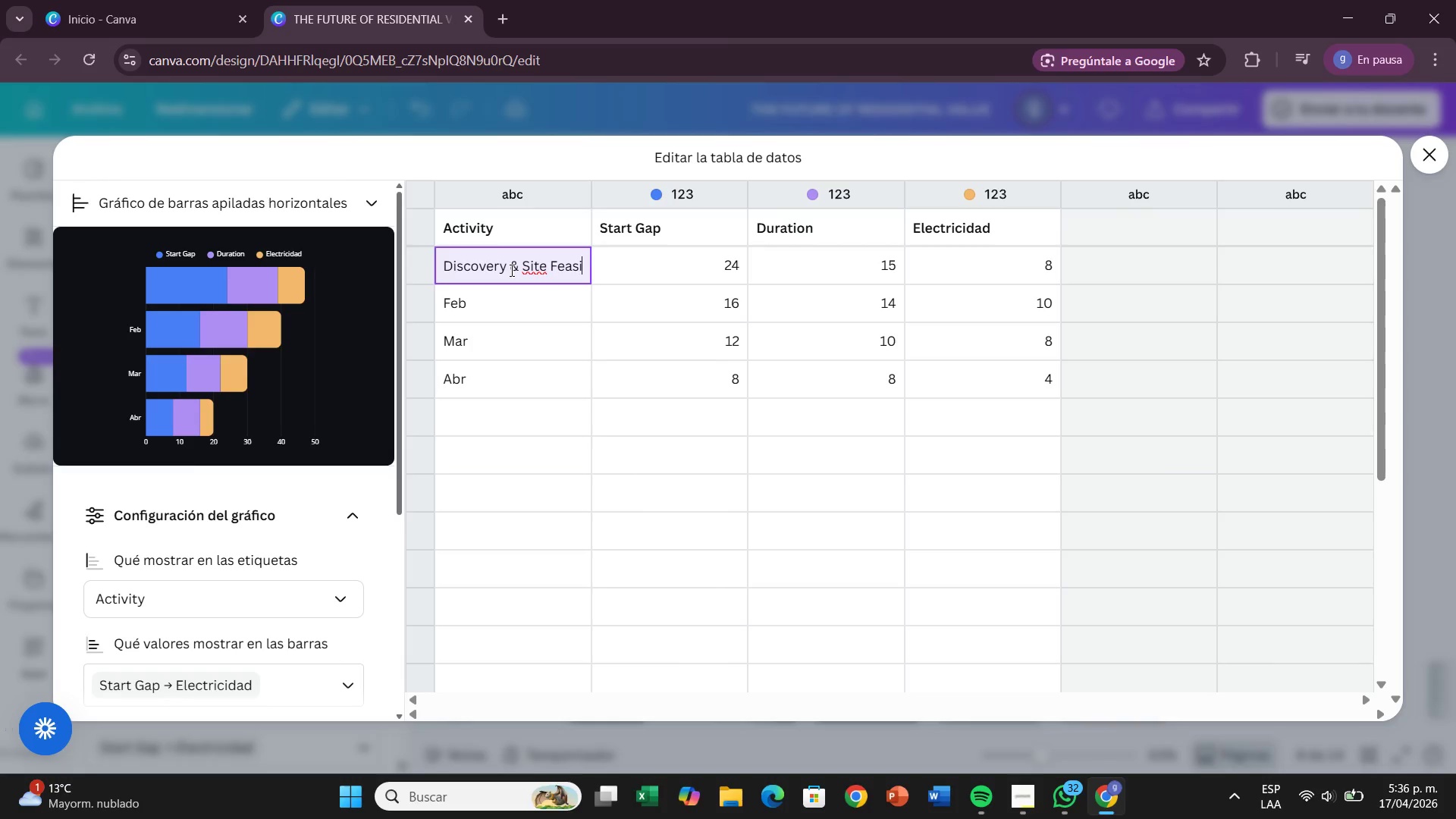 
key(Enter)
 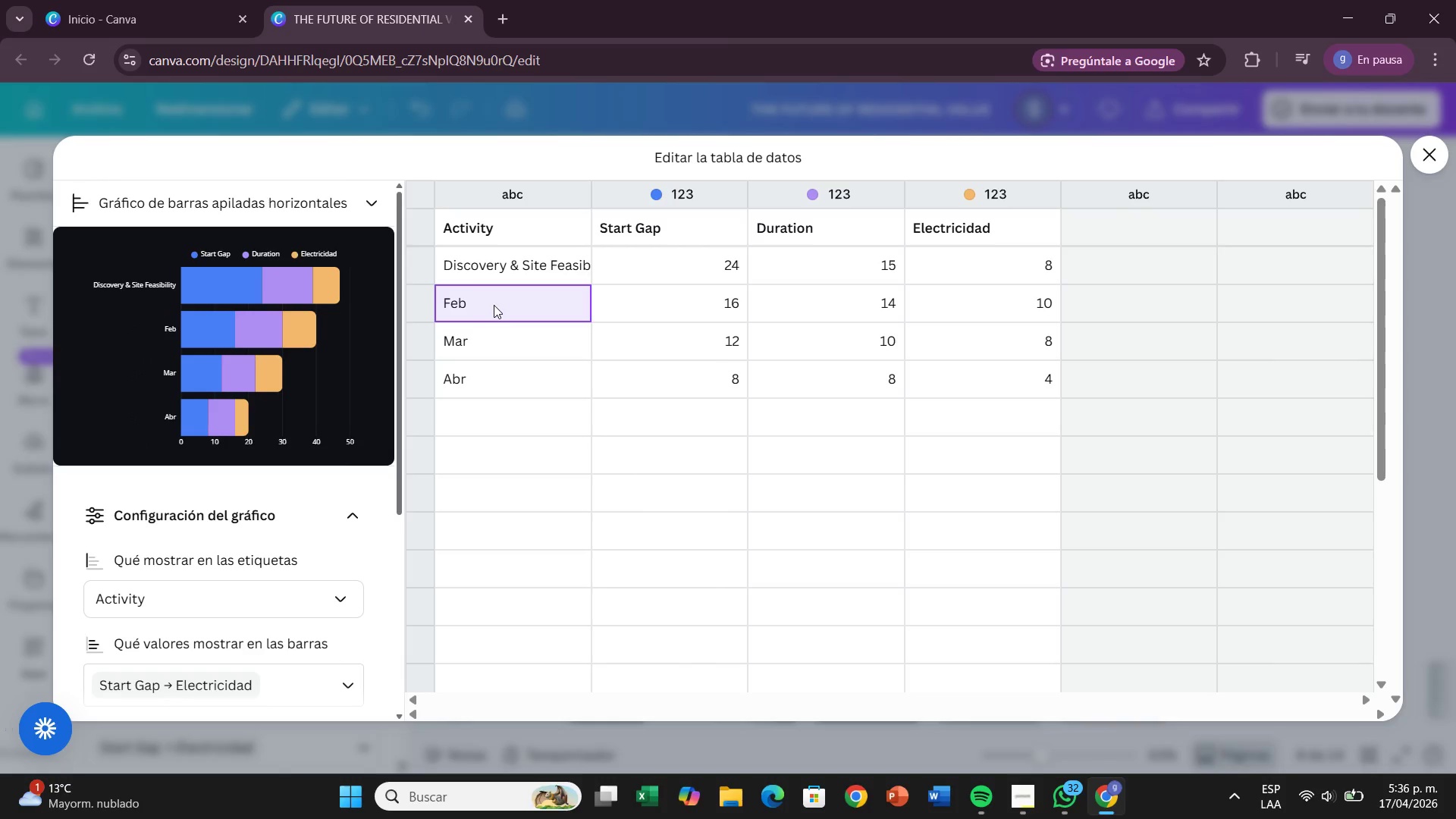 
double_click([494, 305])
 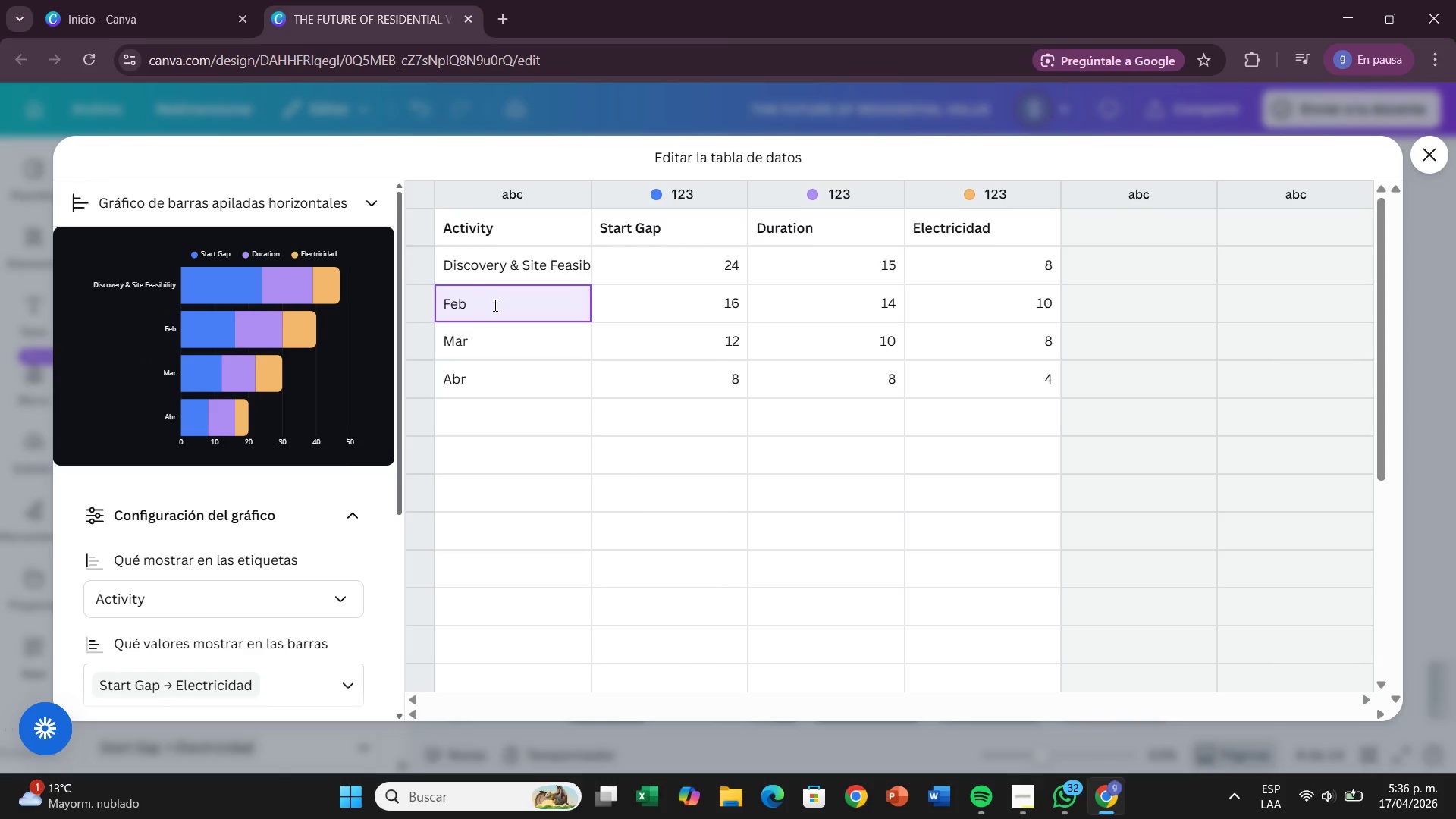 
hold_key(key=Backspace, duration=0.69)
 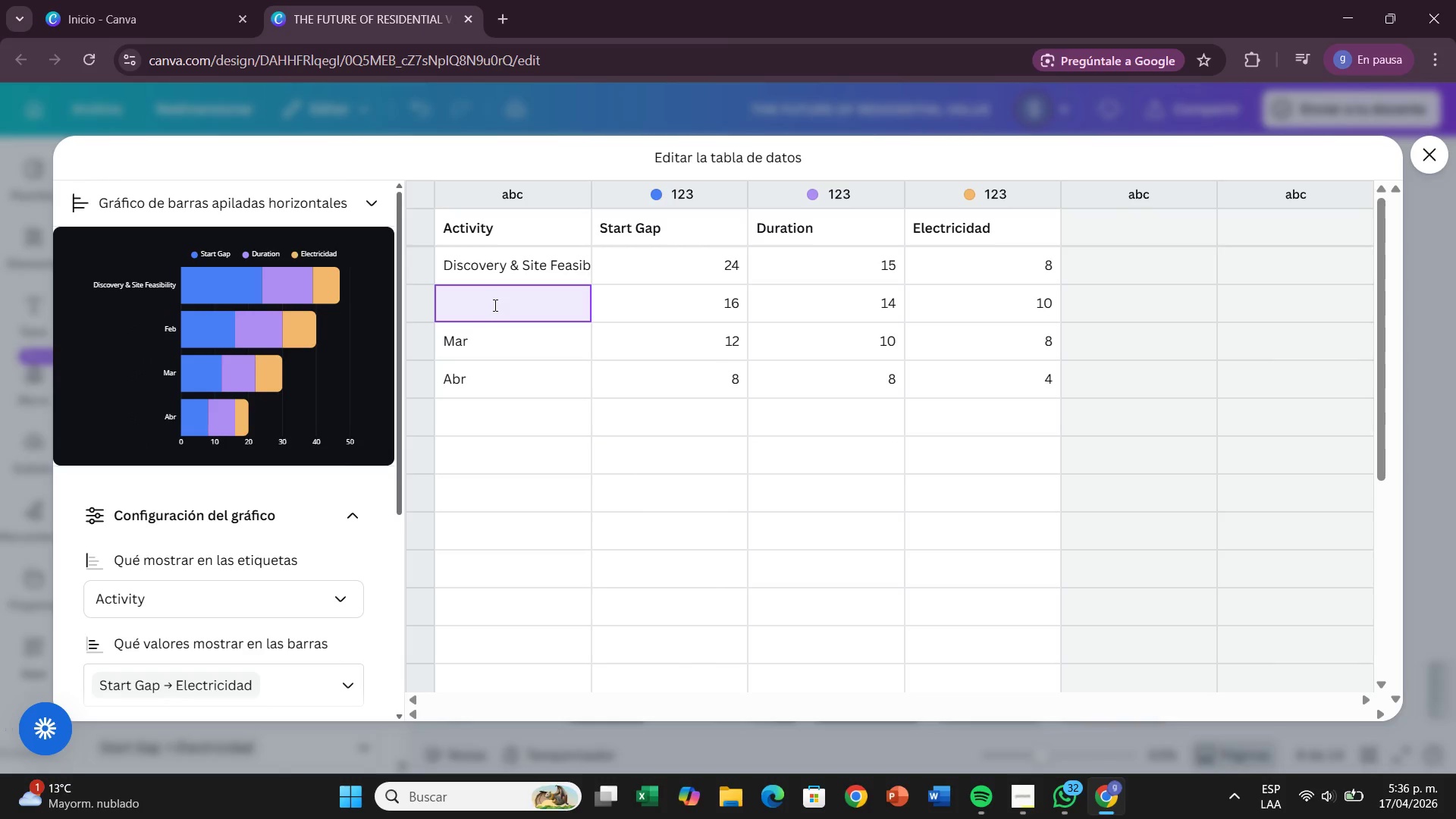 
type(Architectural Design *)
key(Backspace)
type(^ Engineering)
 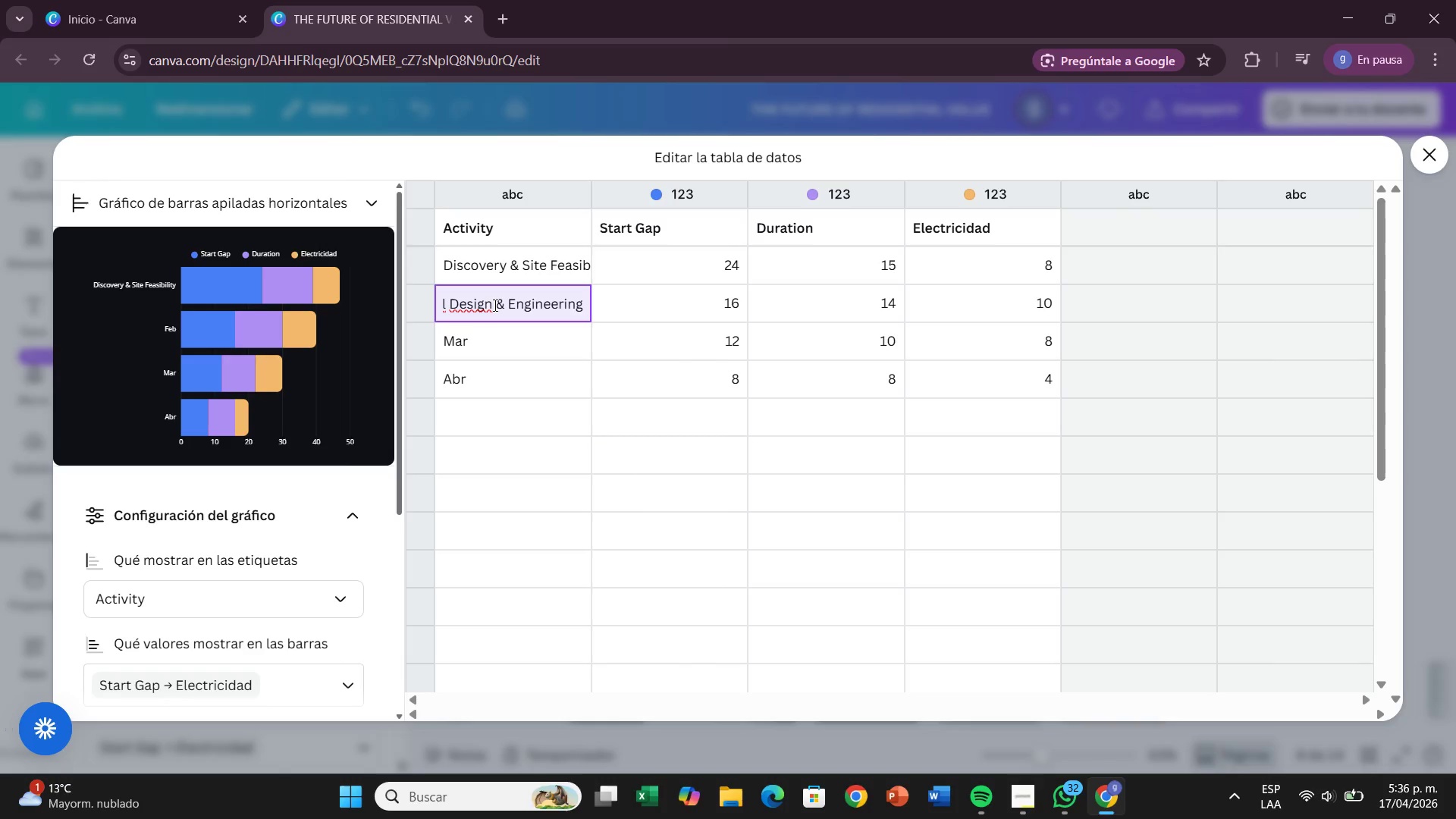 
double_click([472, 343])
 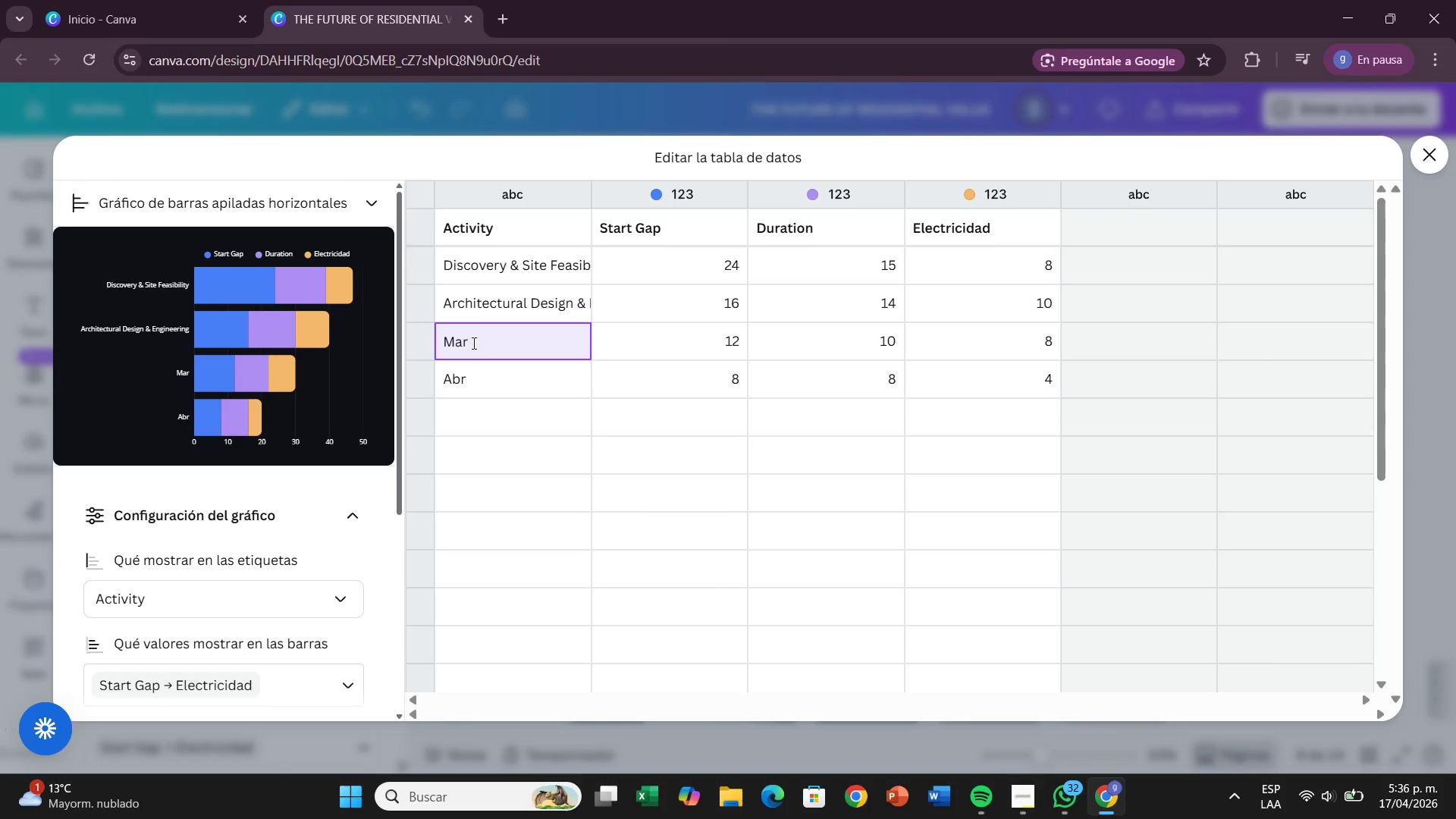 
hold_key(key=Backspace, duration=0.72)
 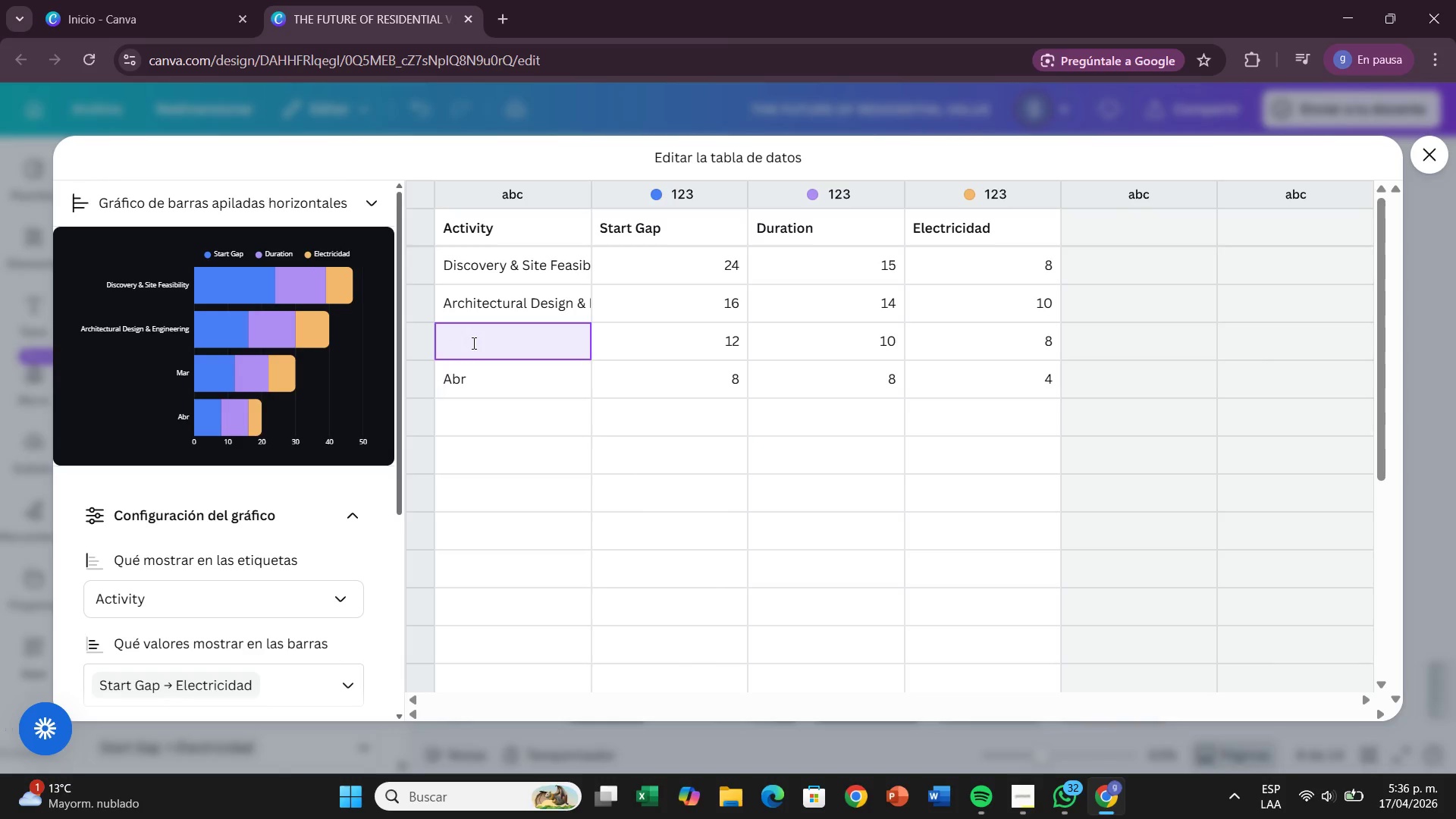 
type(Permitting ^ City)
 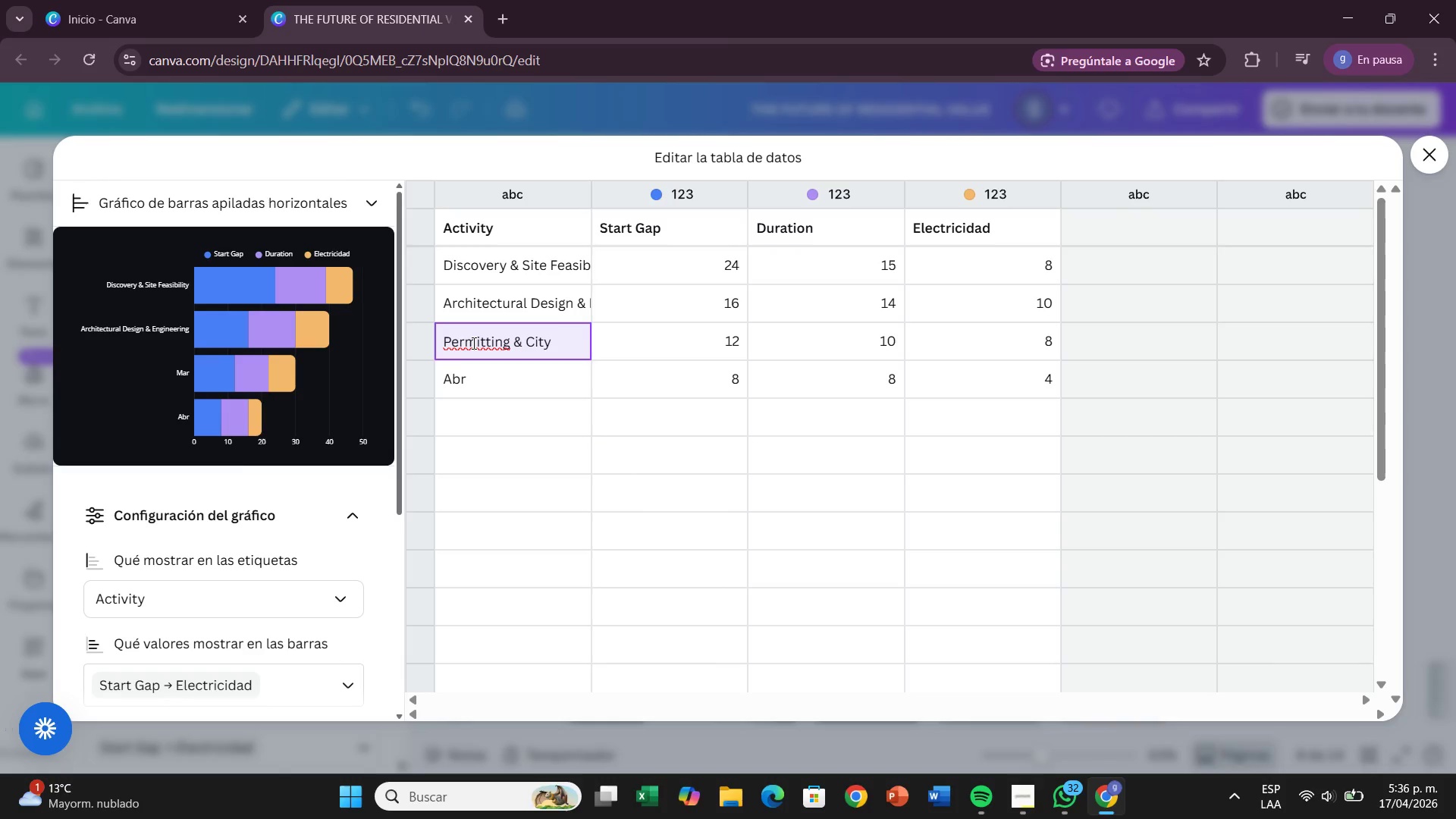 
wait(6.51)
 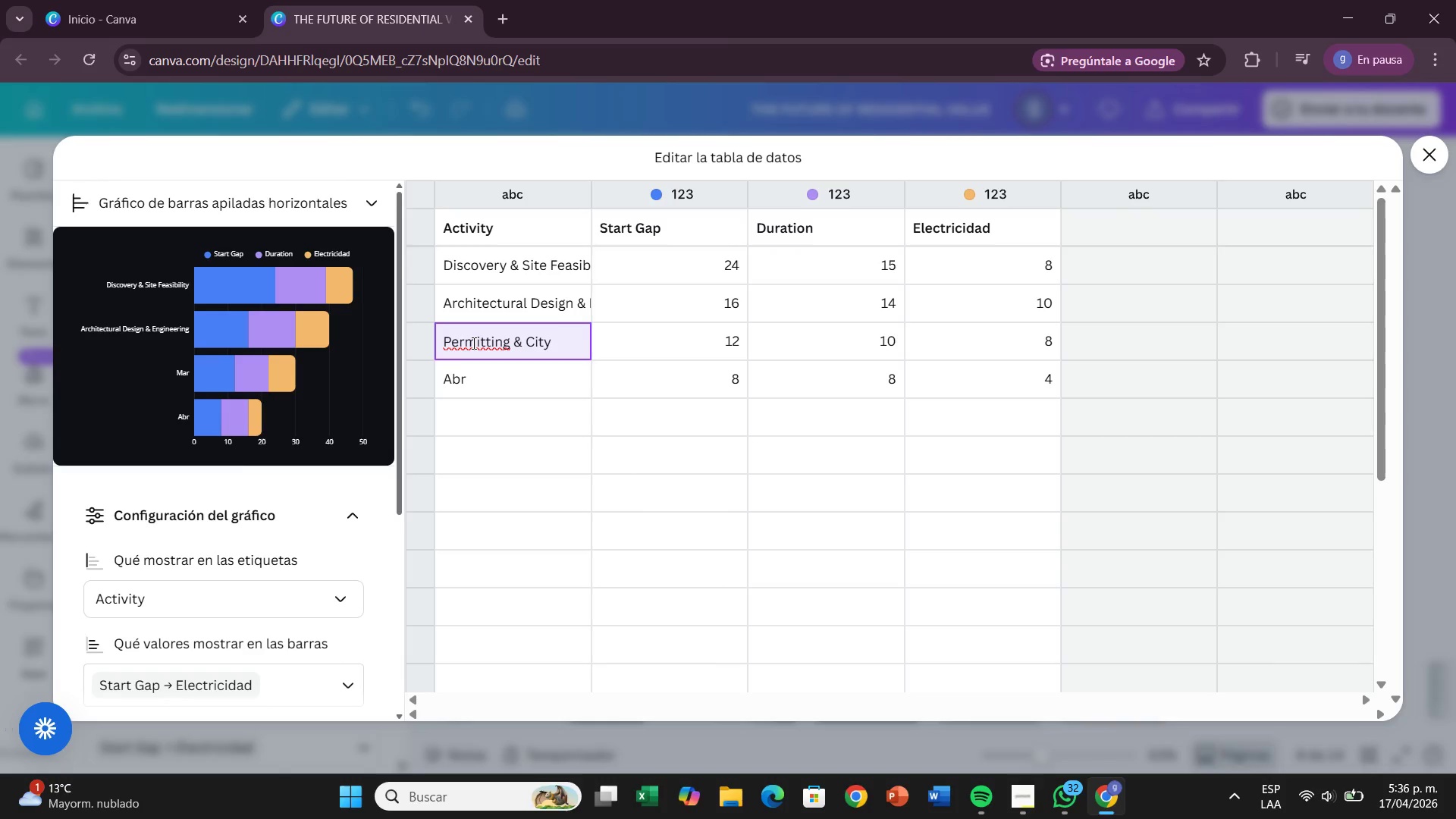 
double_click([522, 381])
 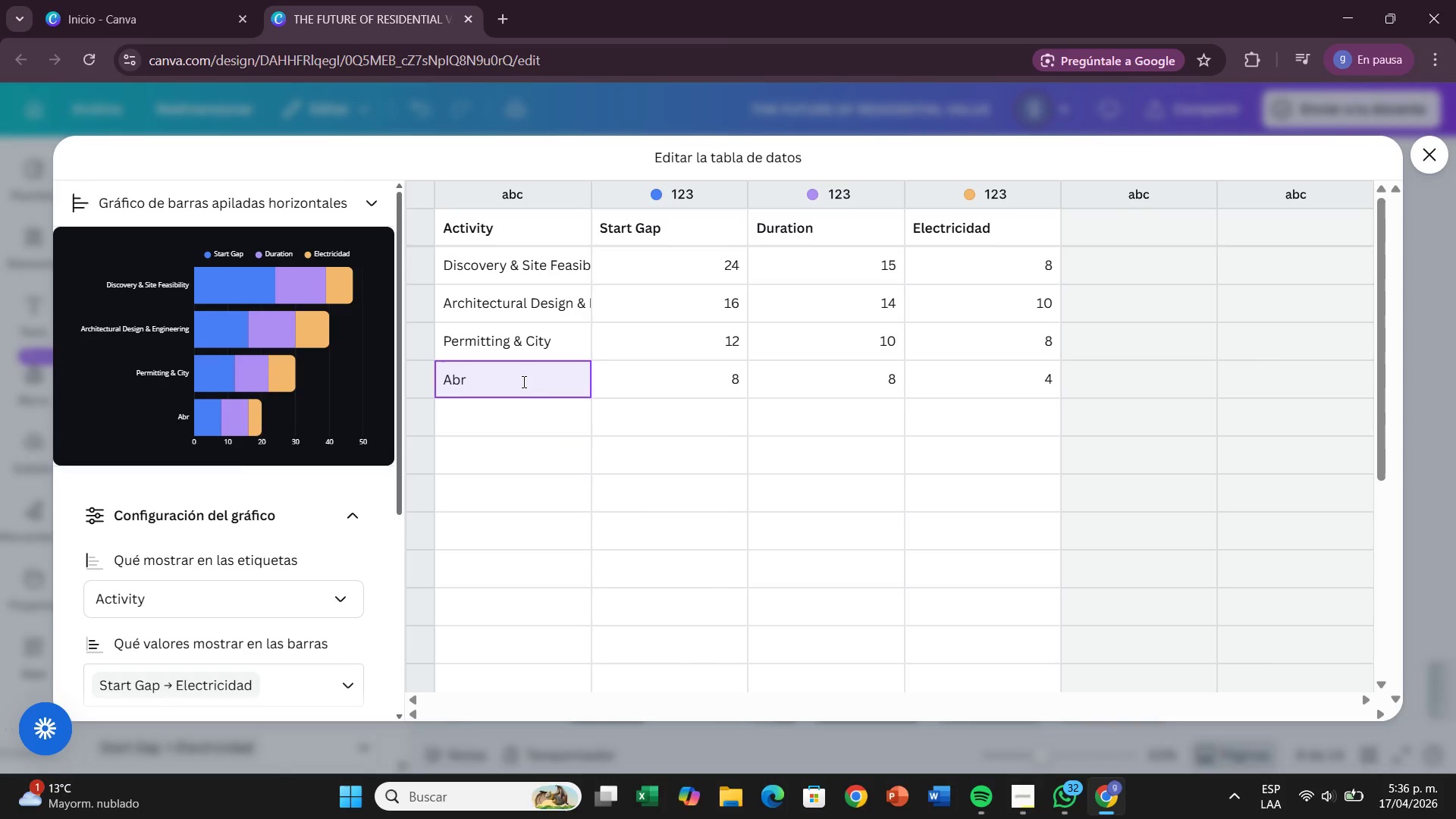 
hold_key(key=Backspace, duration=0.94)
 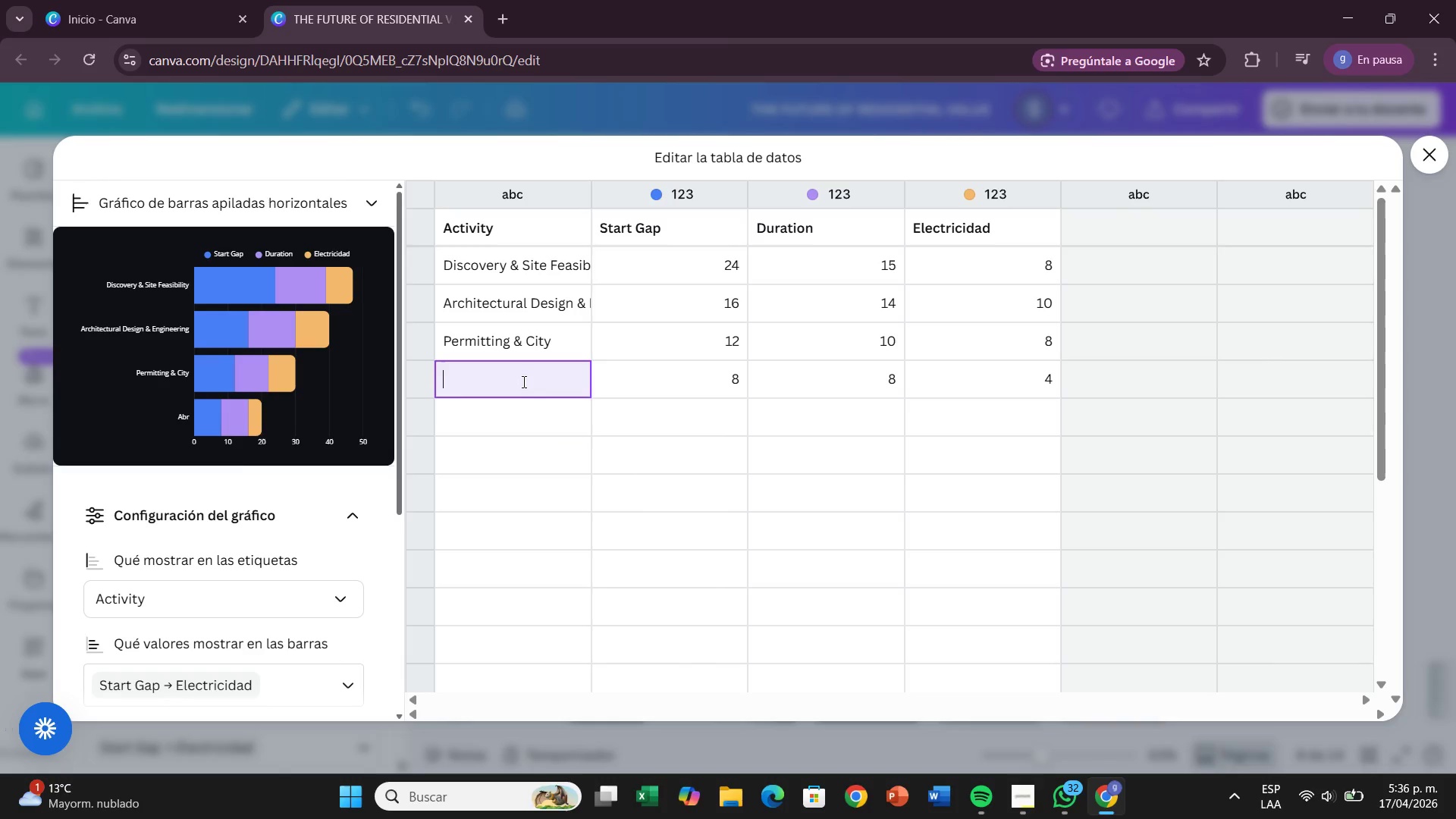 
type(Contri)
key(Backspace)
type(uction ^ SU)
key(Backspace)
type(ite Prep)
 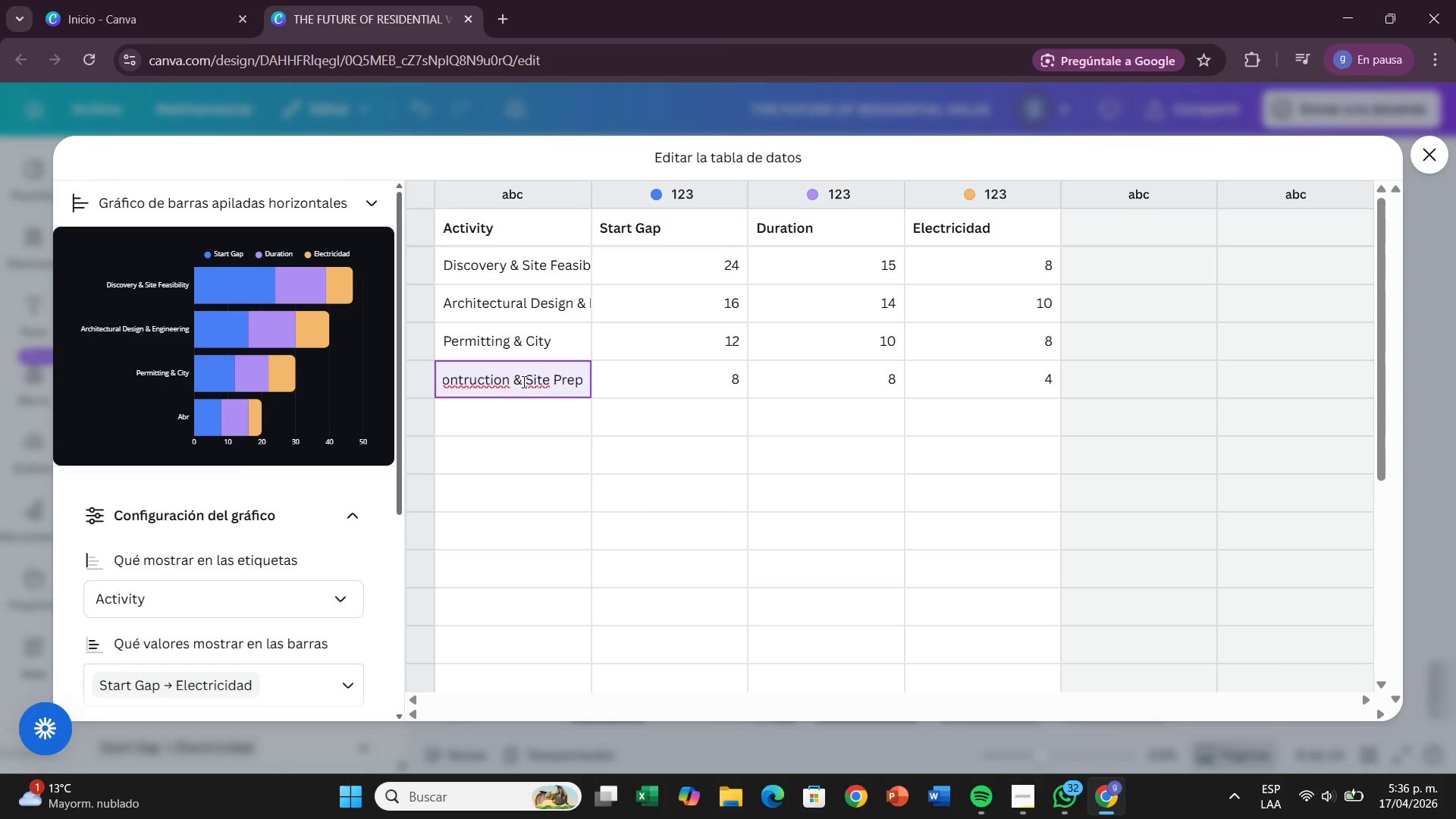 
double_click([497, 414])
 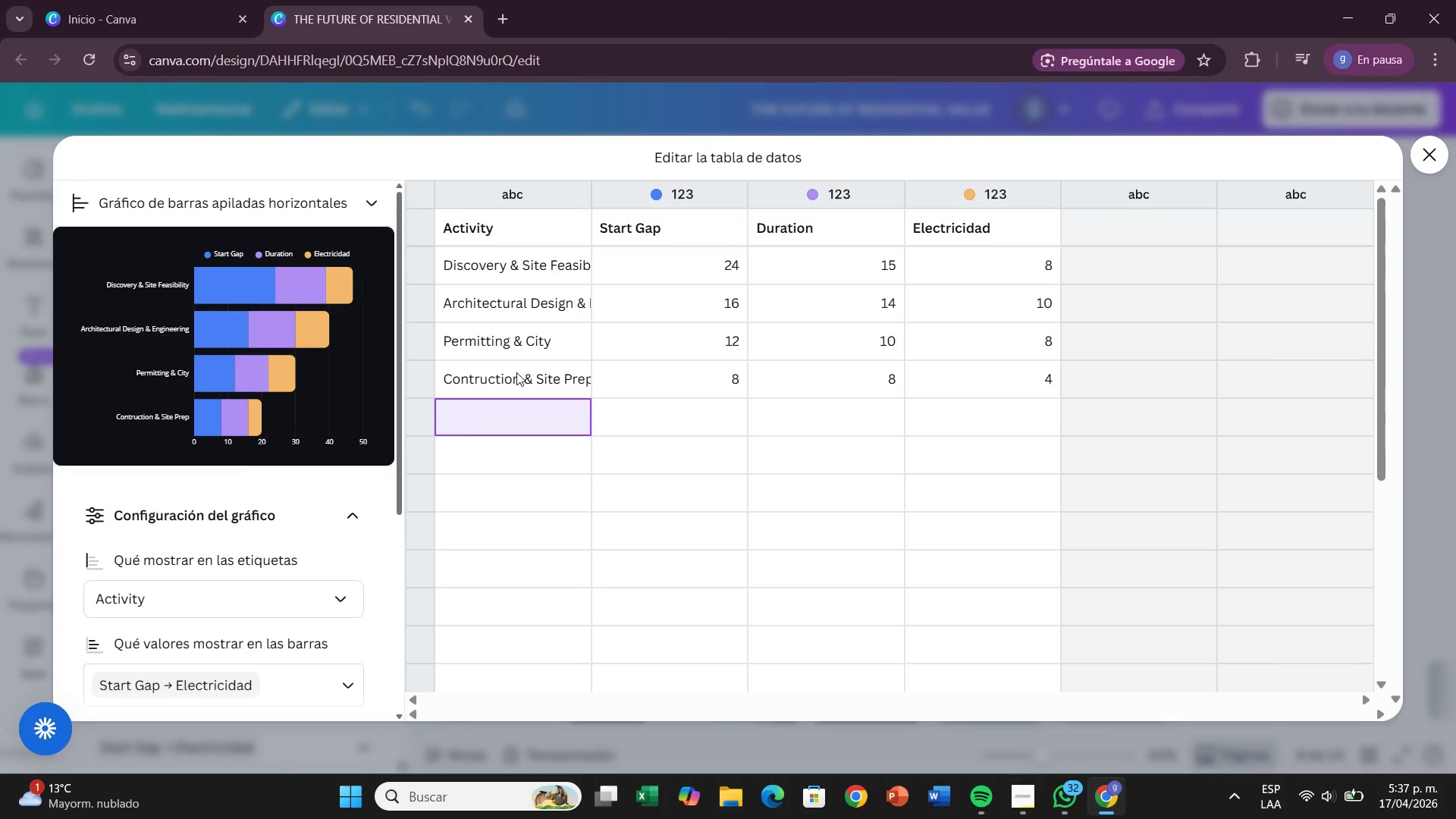 
double_click([469, 375])
 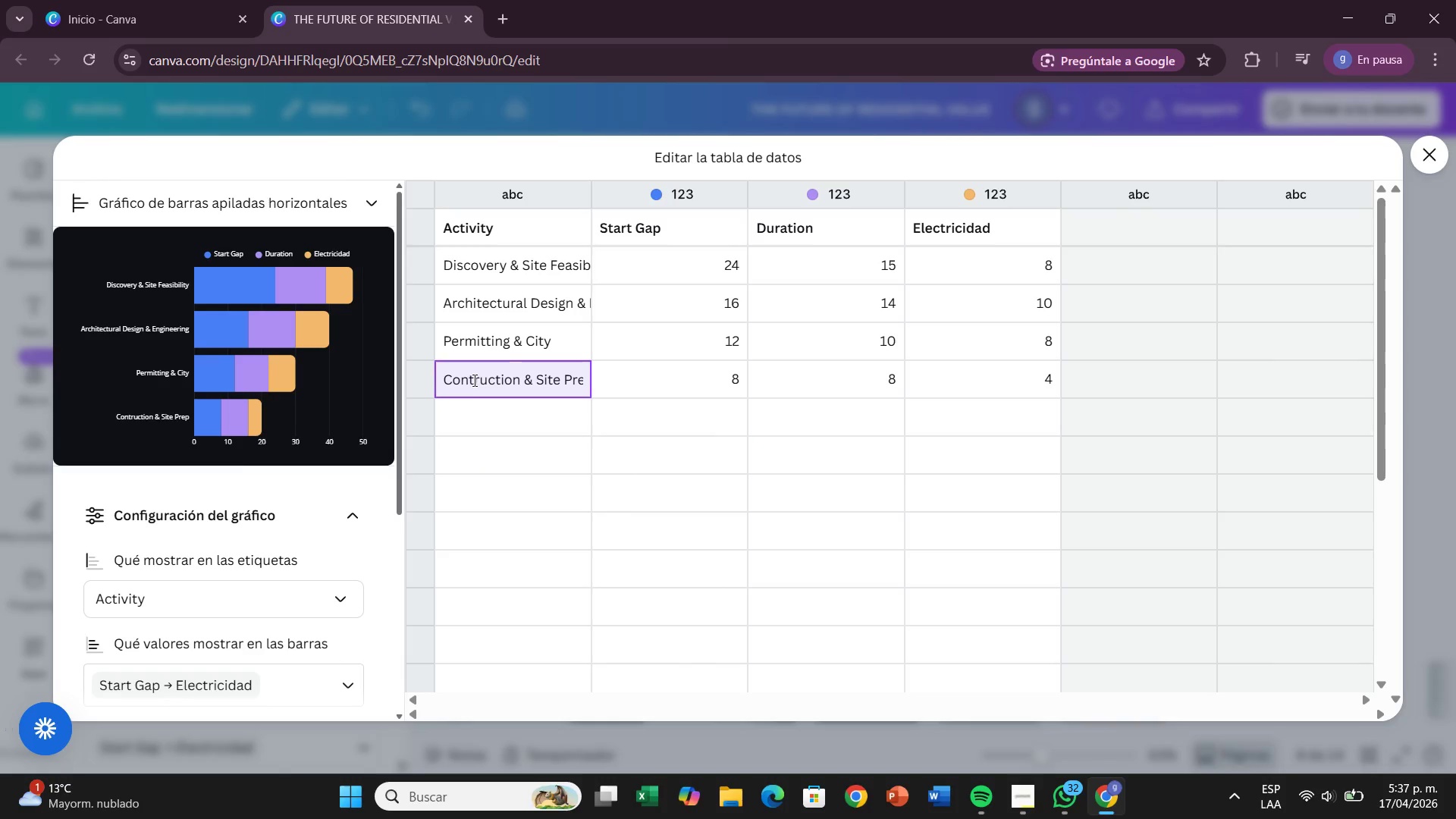 
left_click([469, 383])
 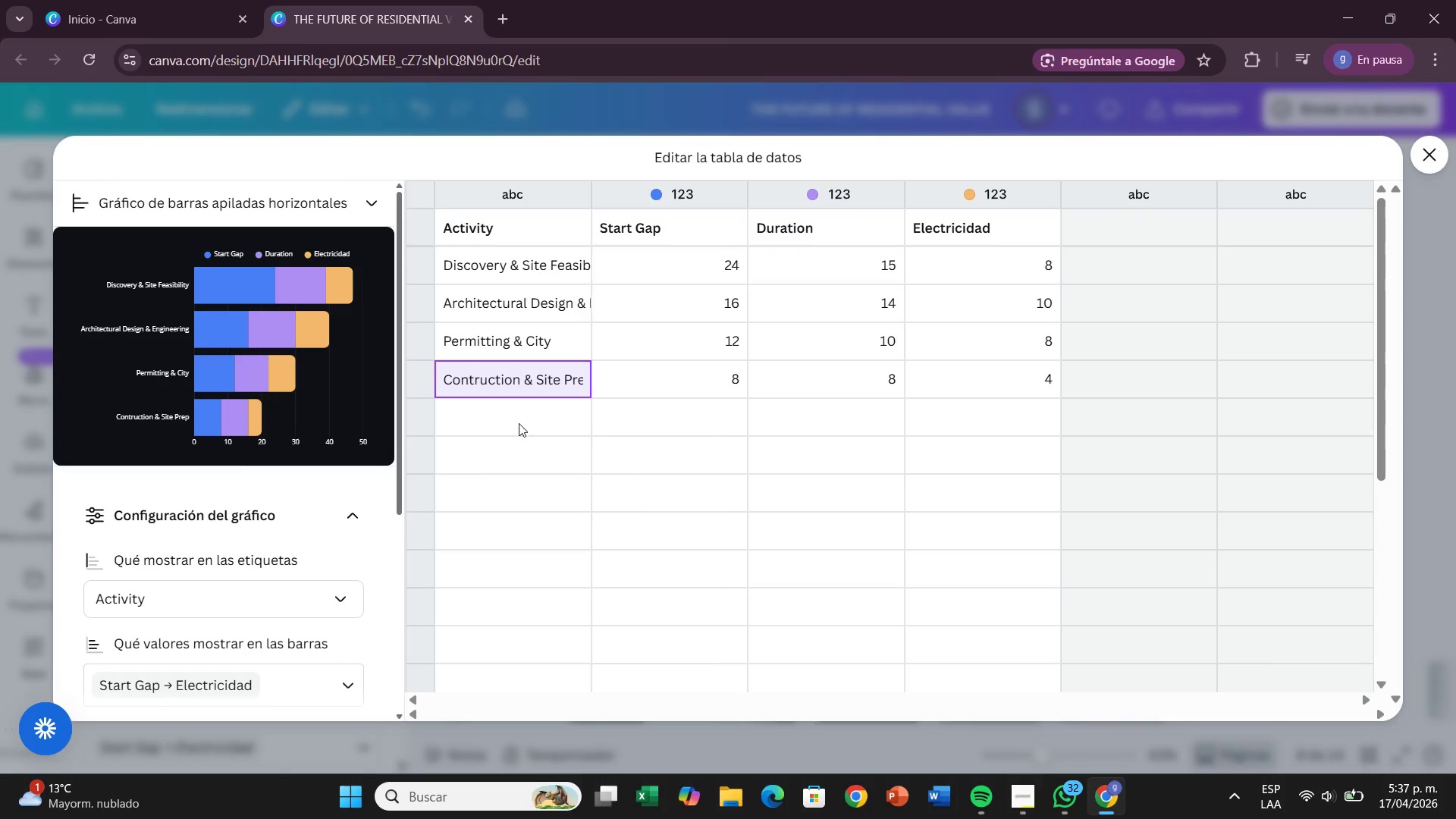 
key(S)
 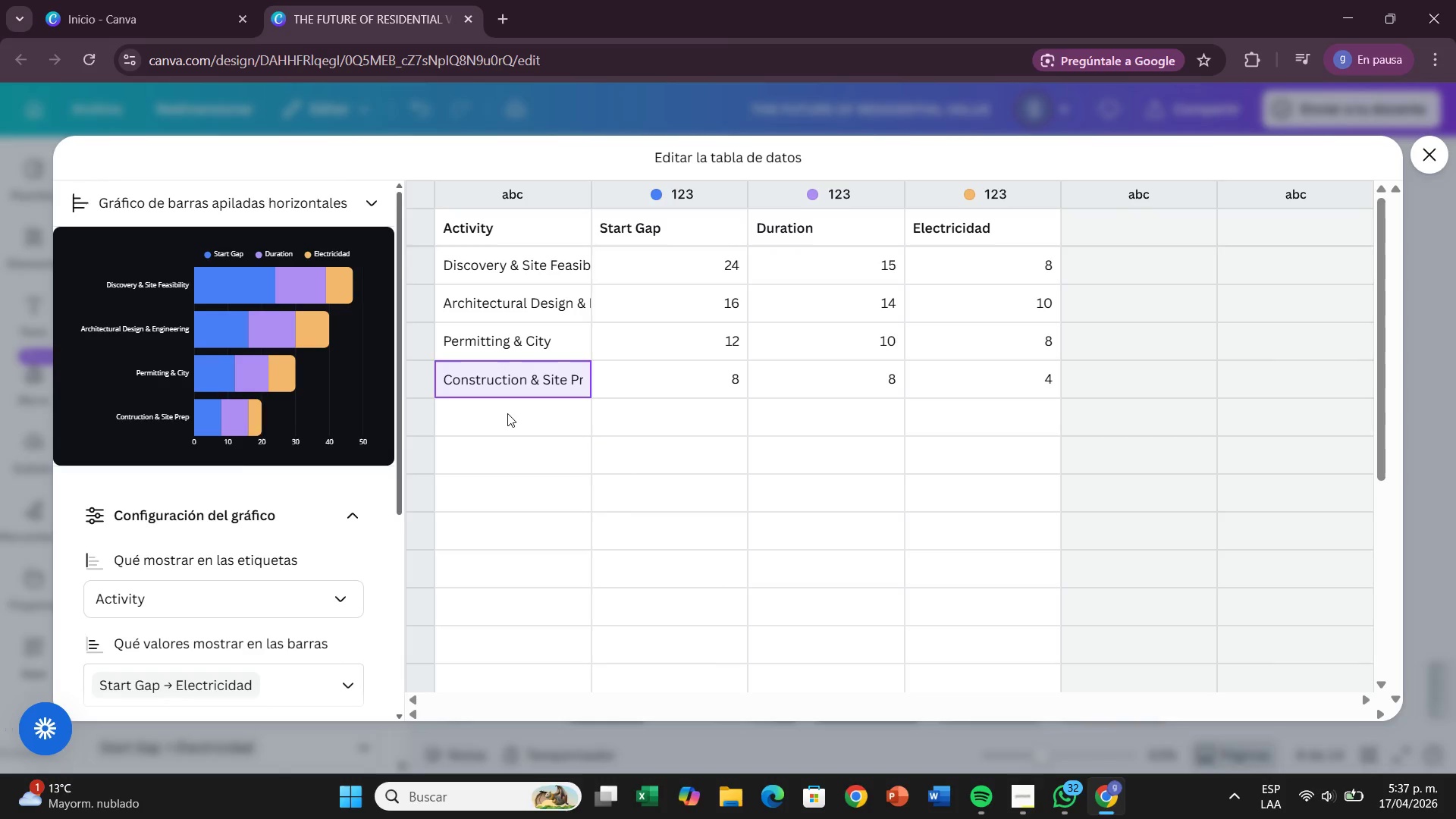 
double_click([507, 413])
 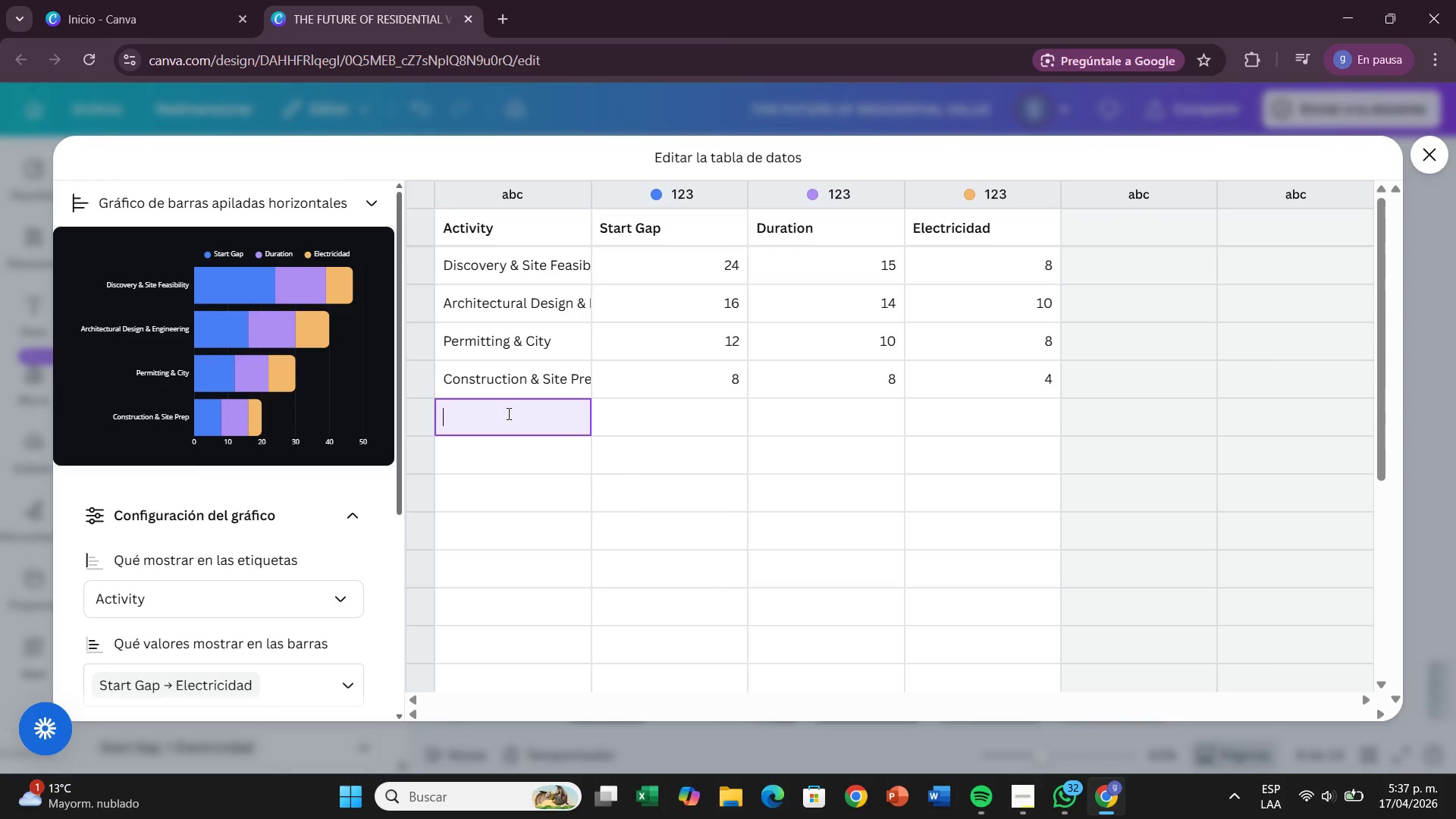 
type(Interior Finisg)
key(Backspace)
type(hes ^ Handover)
 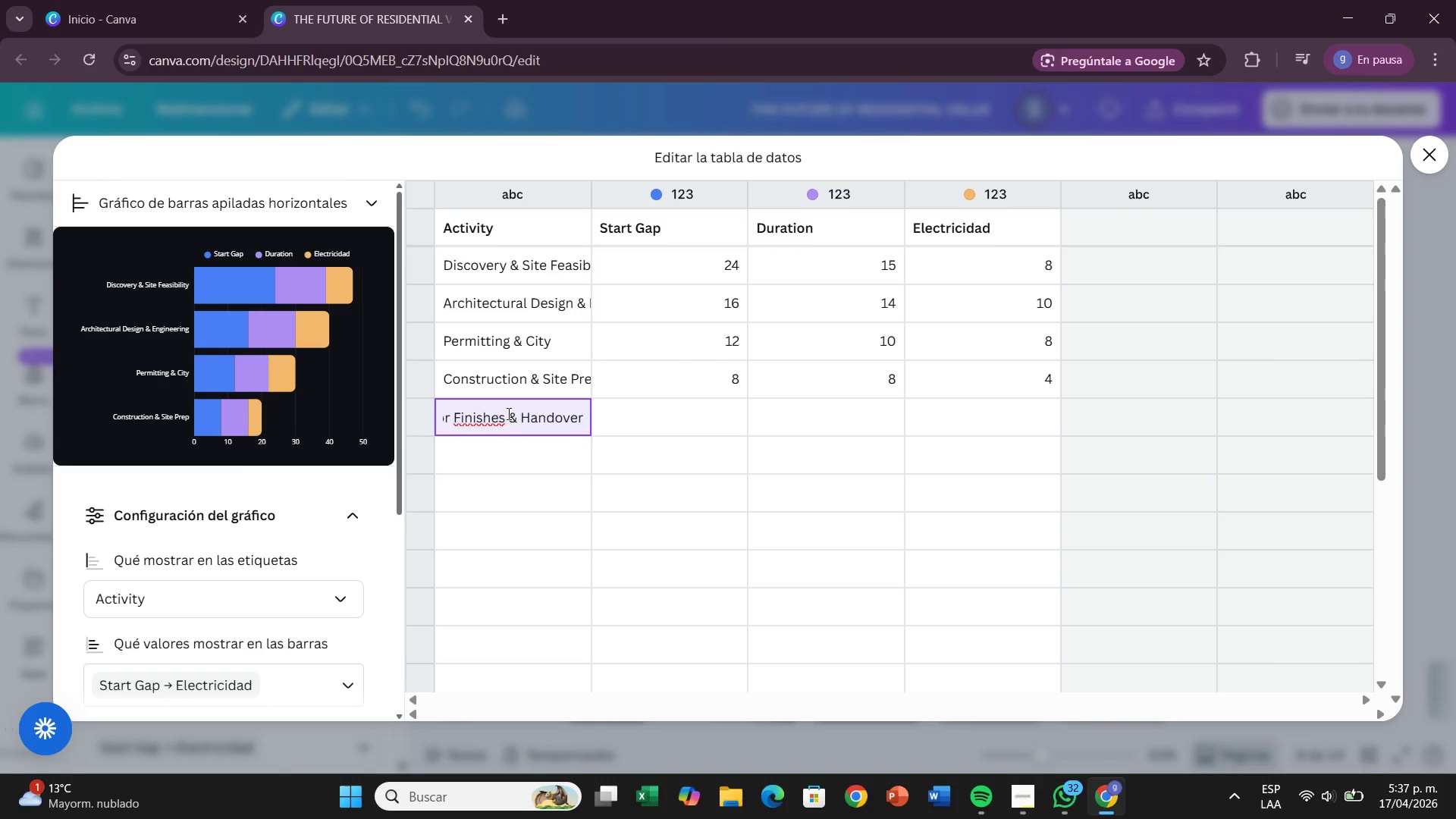 
key(Enter)
 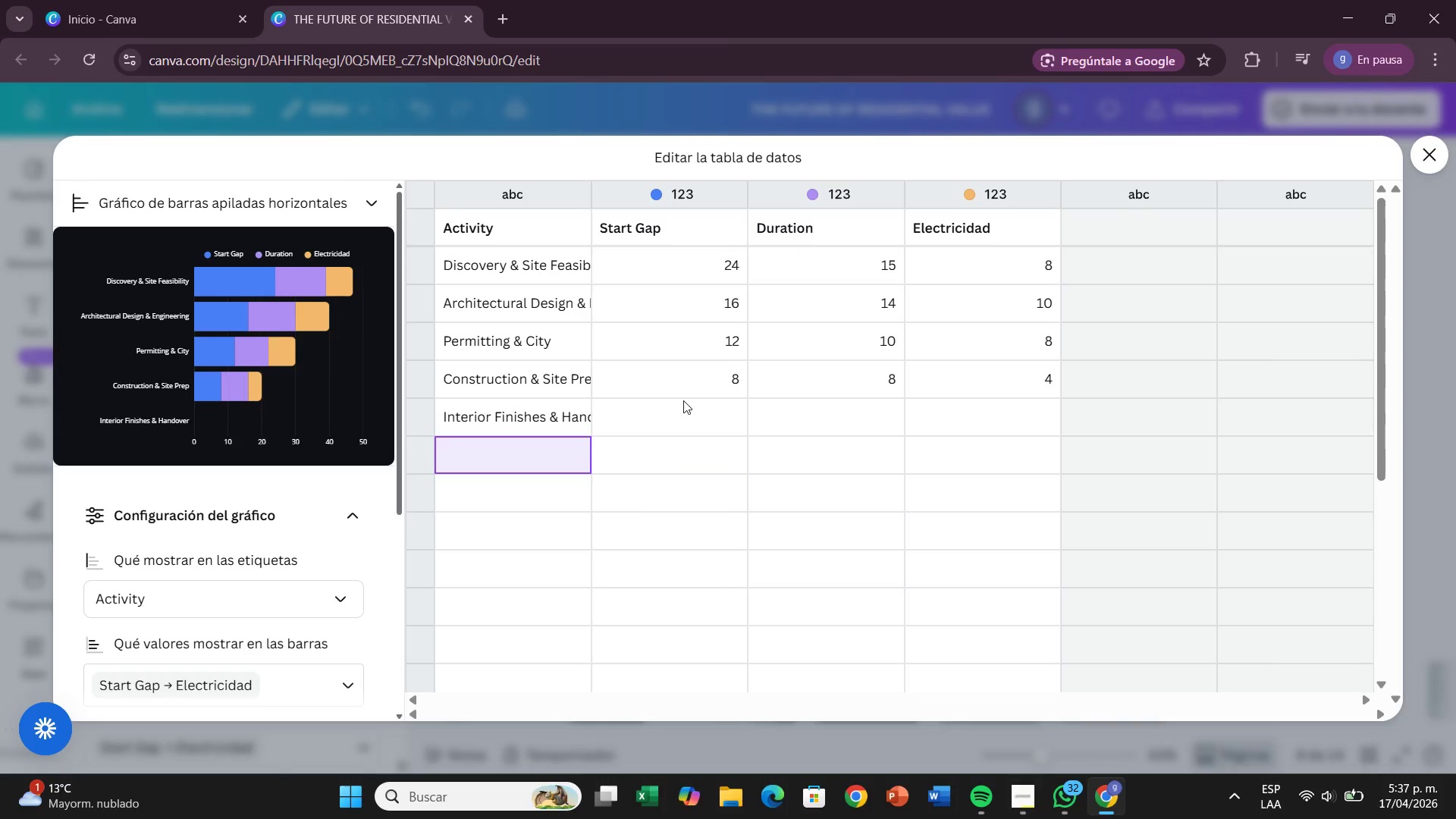 
left_click([680, 410])
 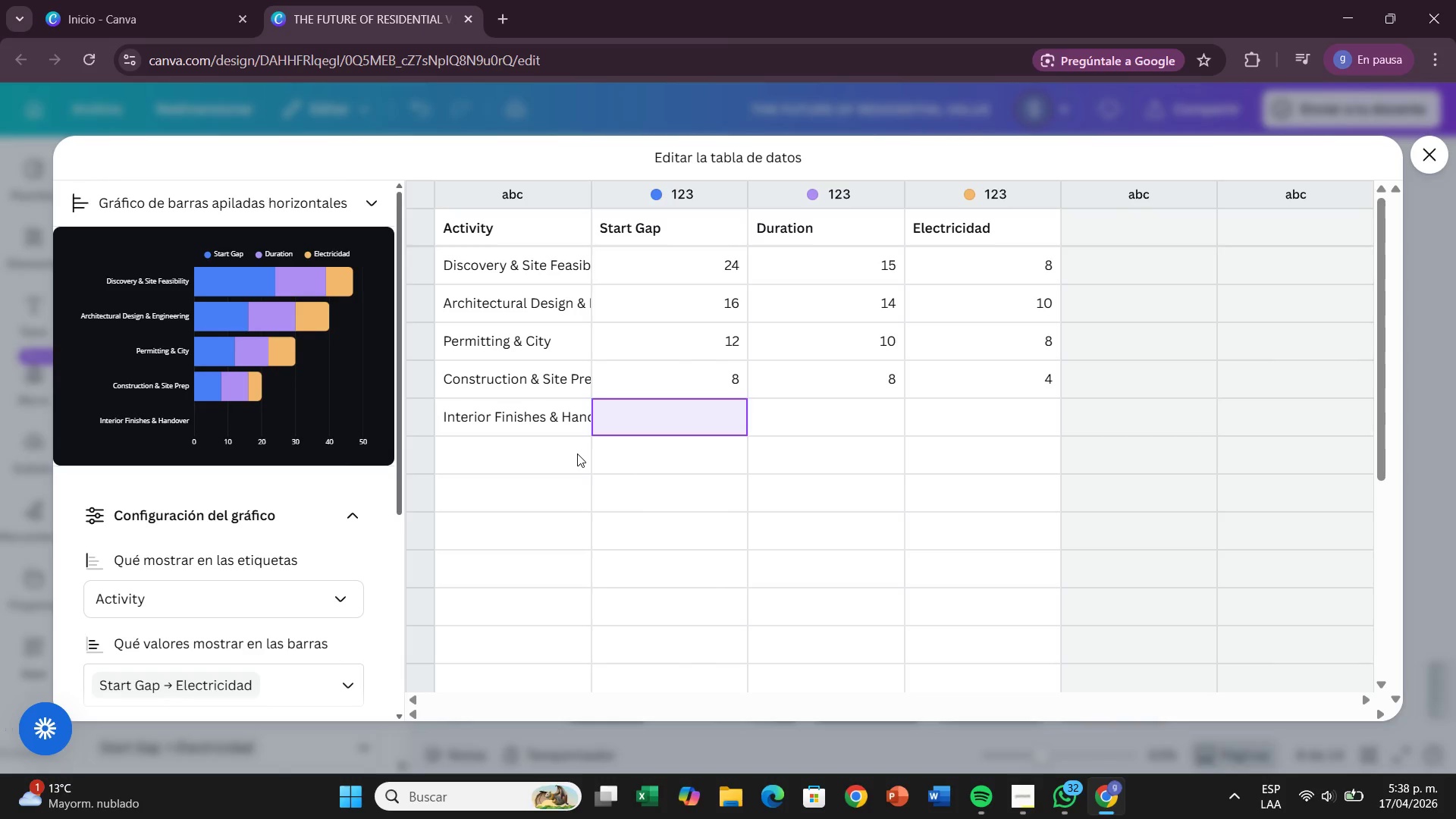 
wait(57.56)
 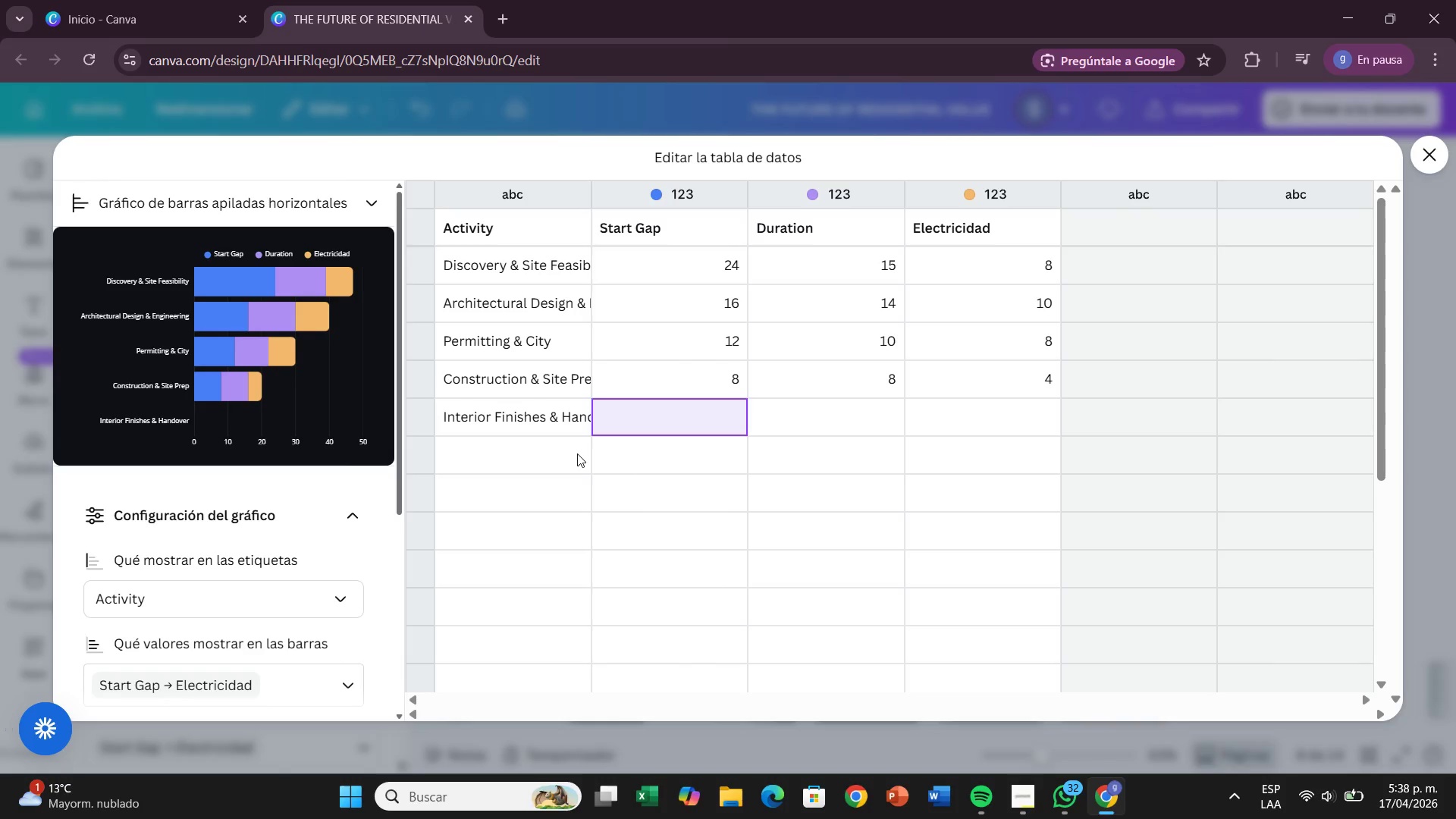 
left_click([717, 240])
 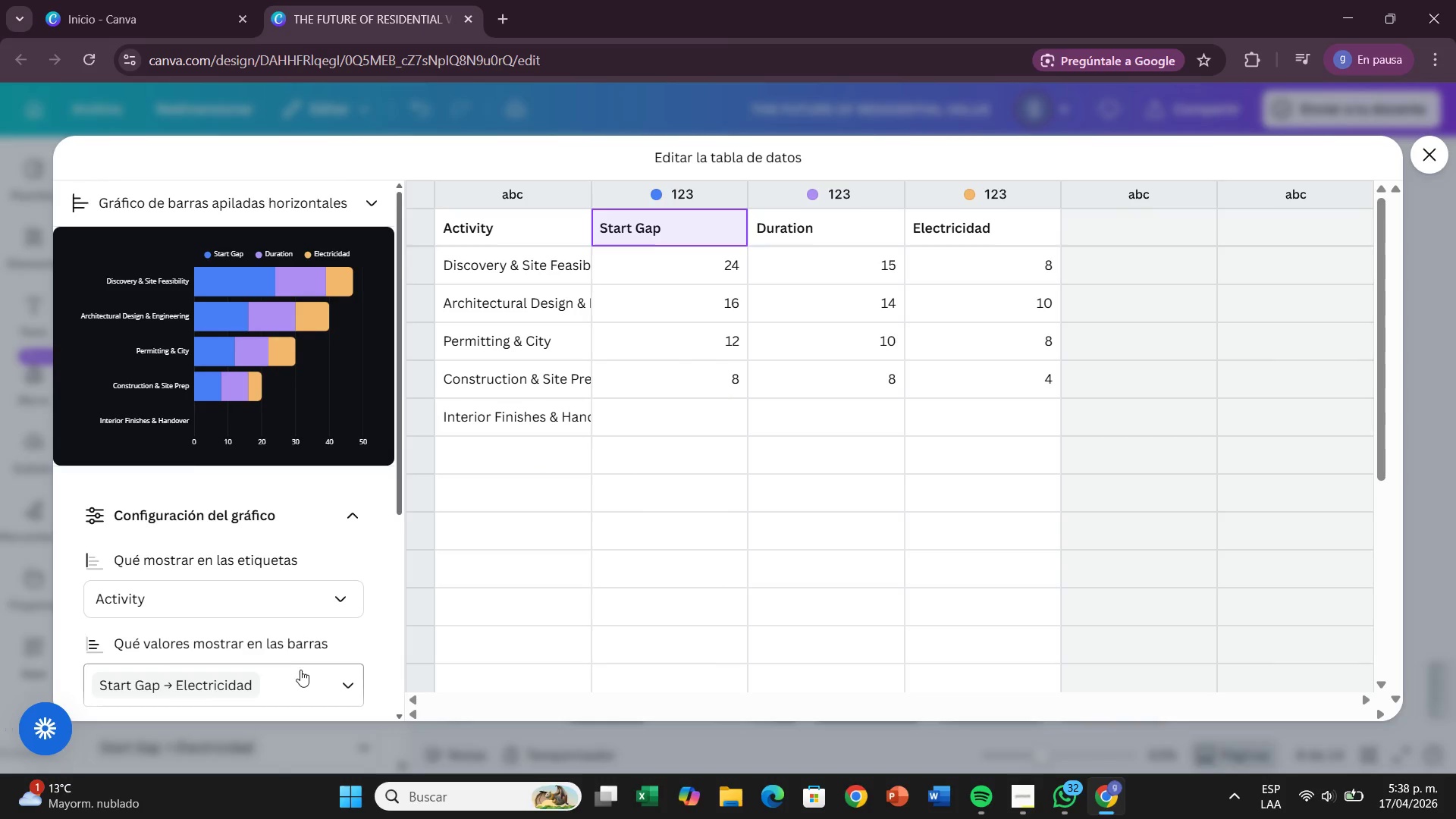 
left_click([300, 673])
 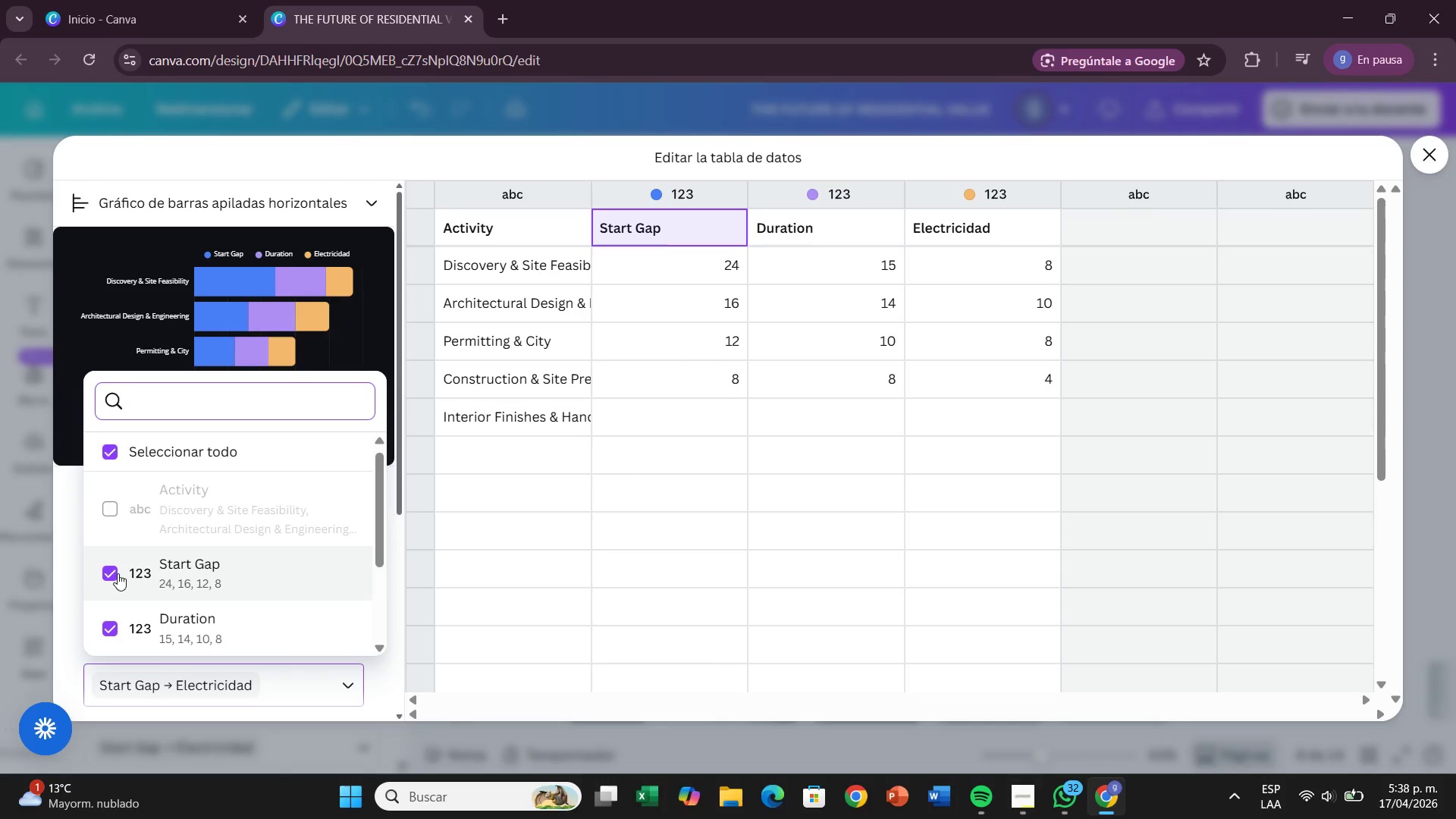 
left_click([118, 573])
 